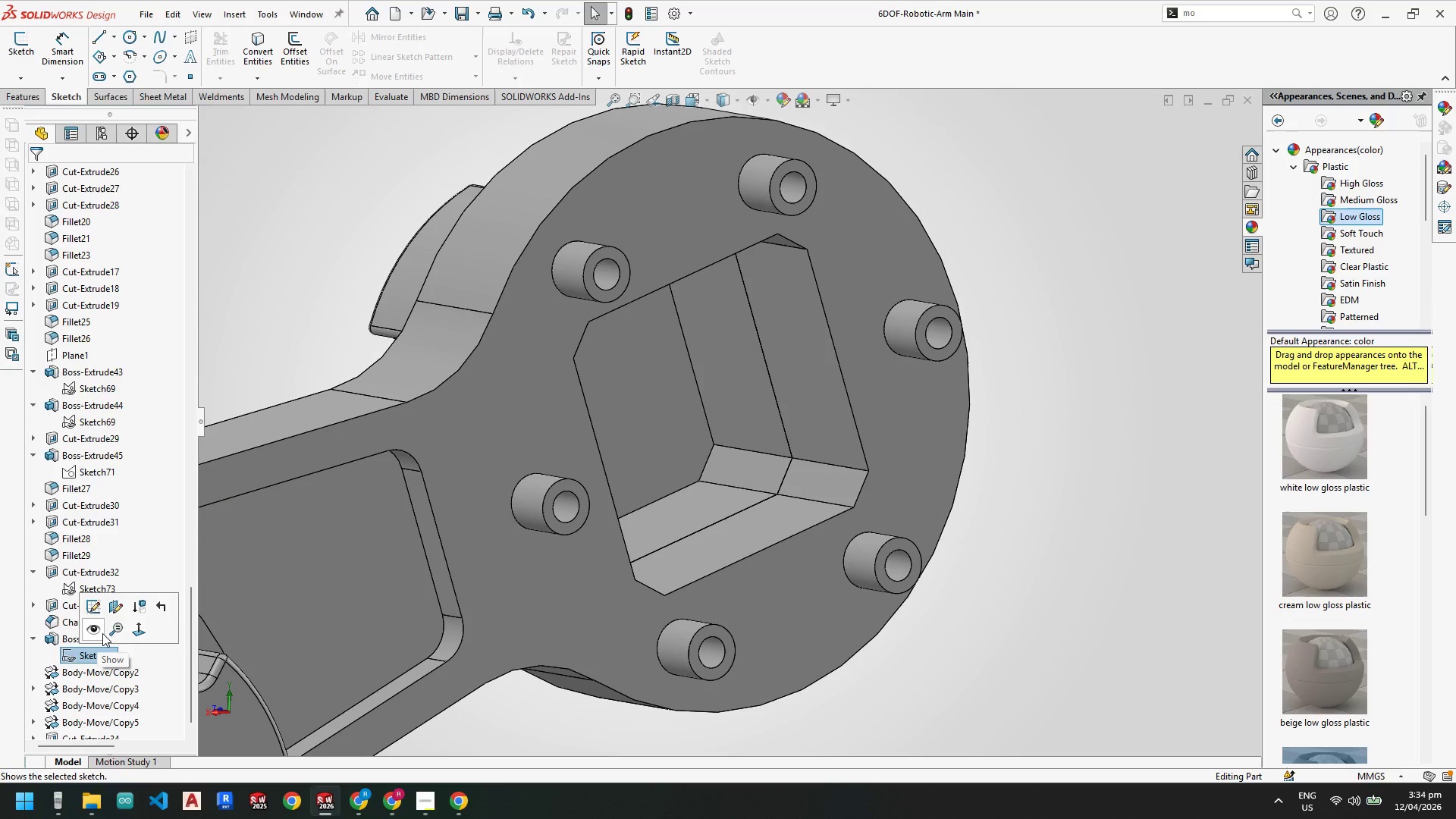 
wait(12.71)
 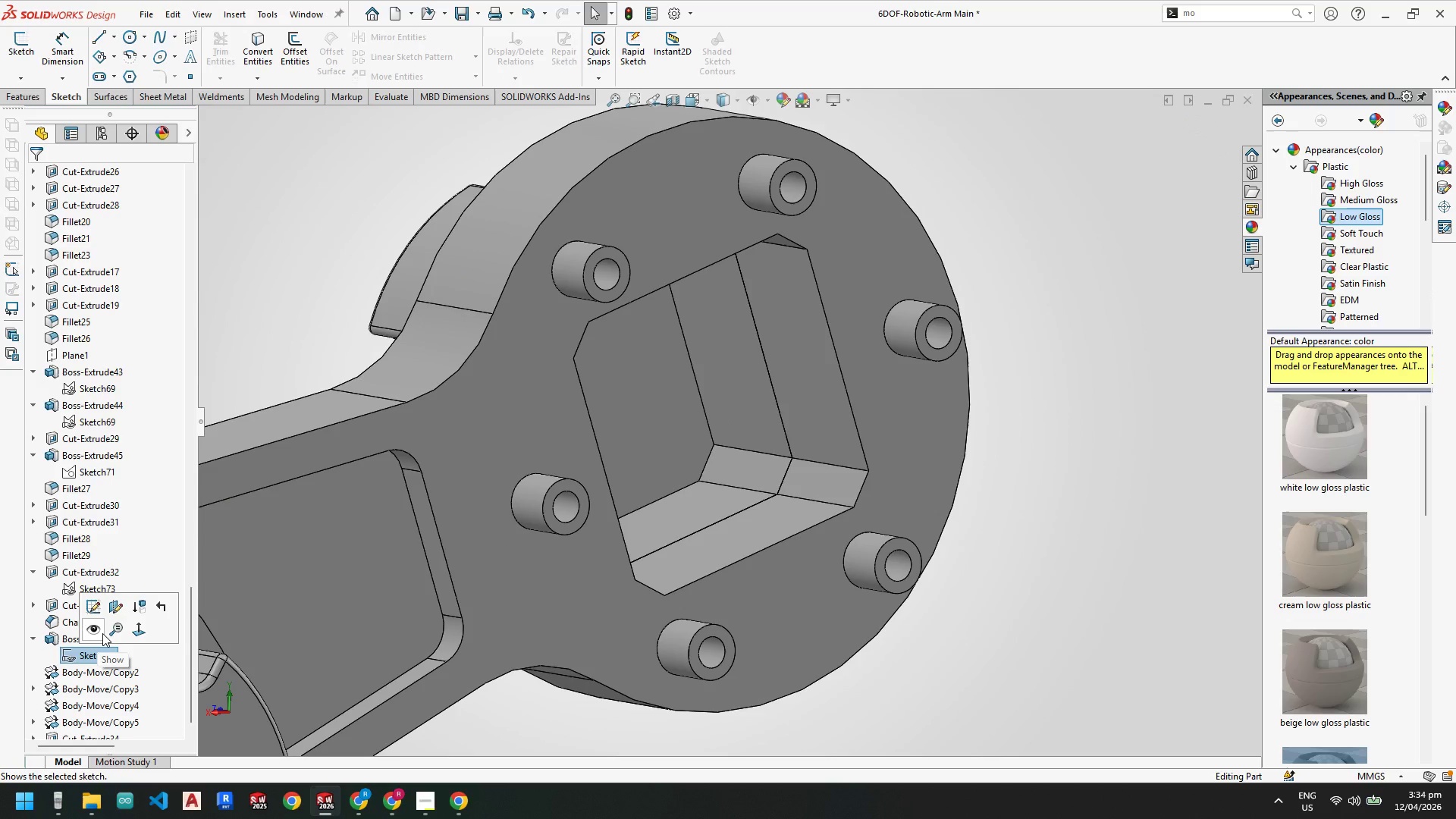 
scroll: coordinate [625, 393], scroll_direction: up, amount: 2.0
 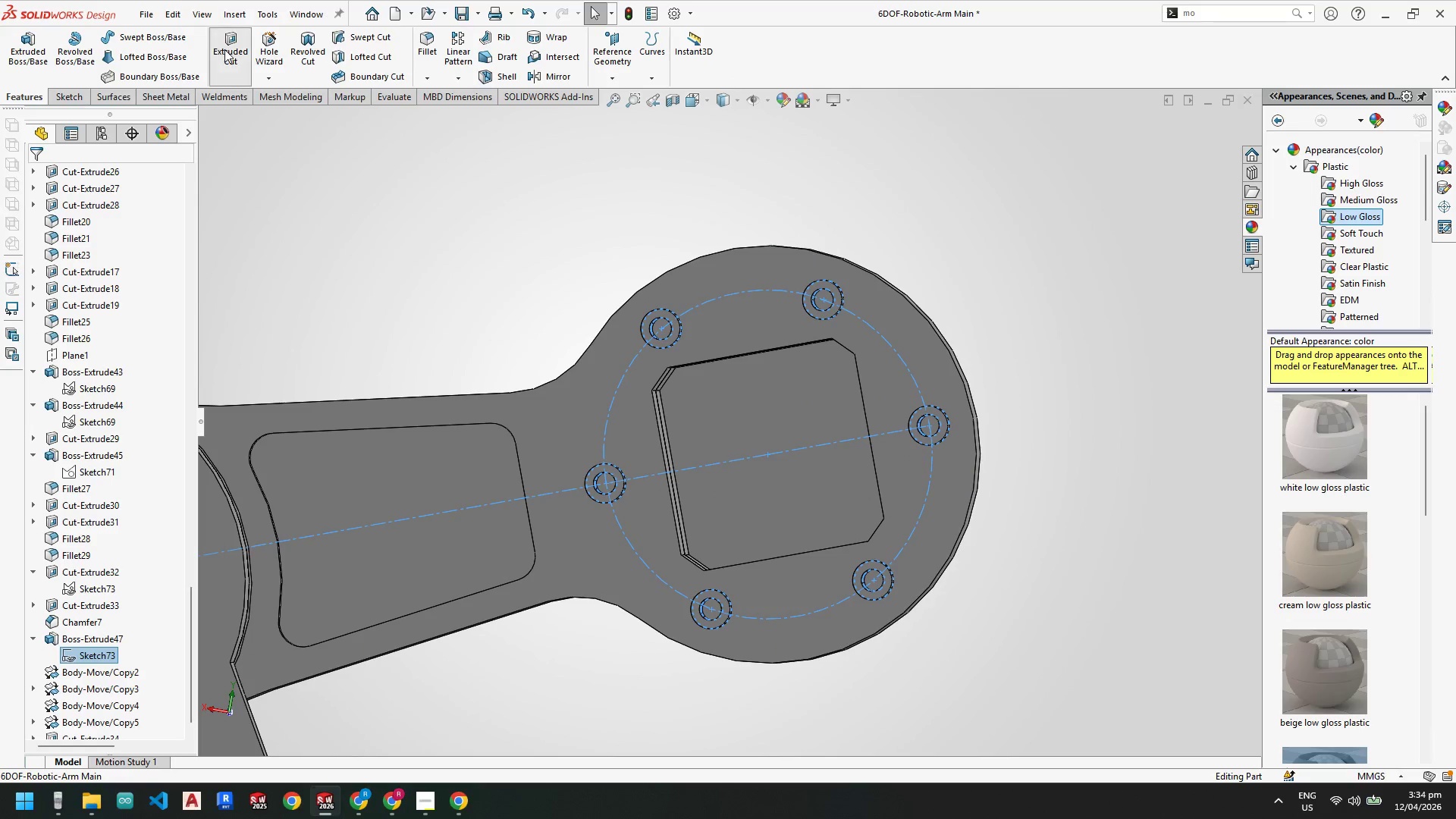 
scroll: coordinate [679, 323], scroll_direction: down, amount: 5.0
 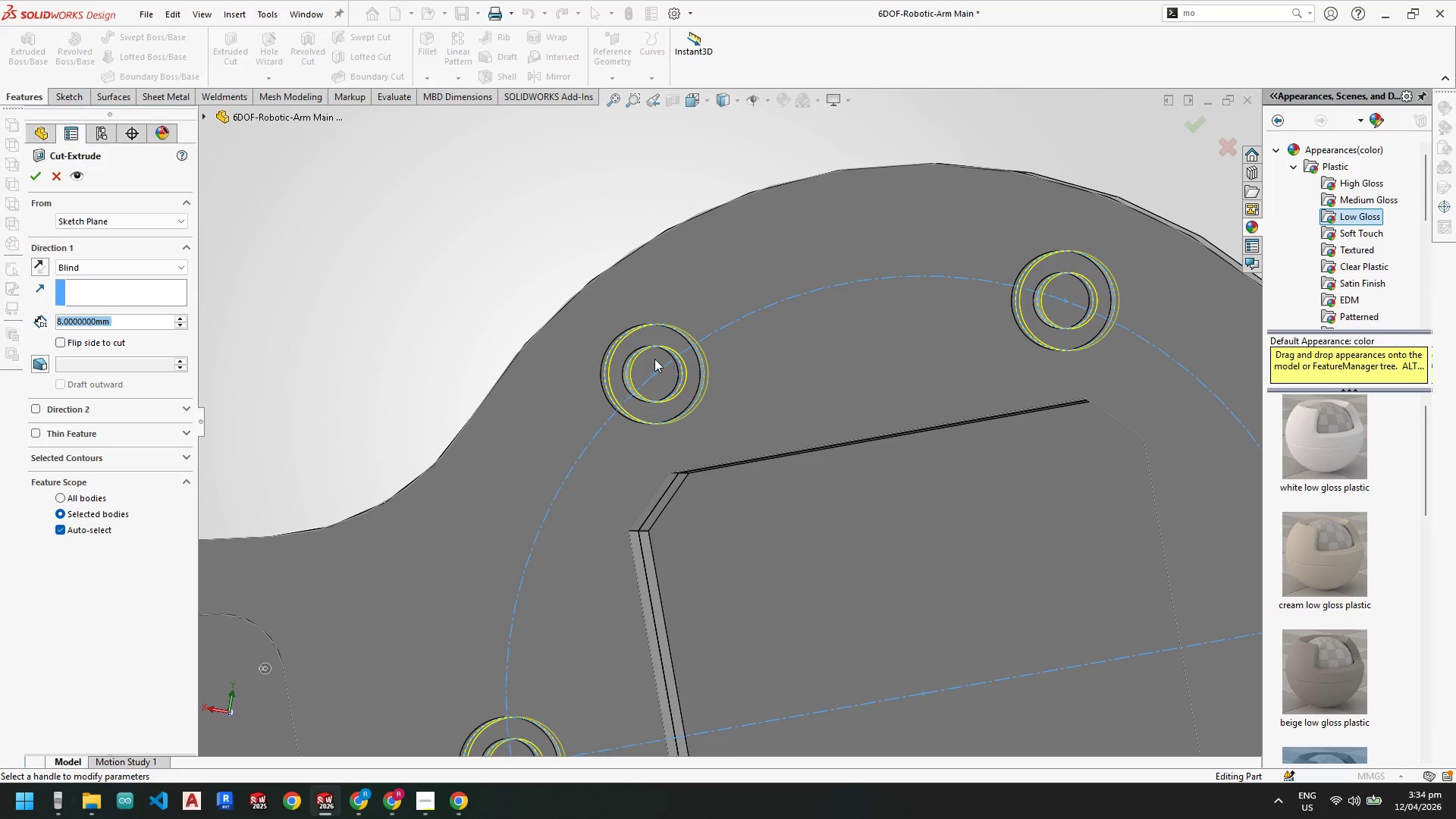 
left_click([653, 359])
 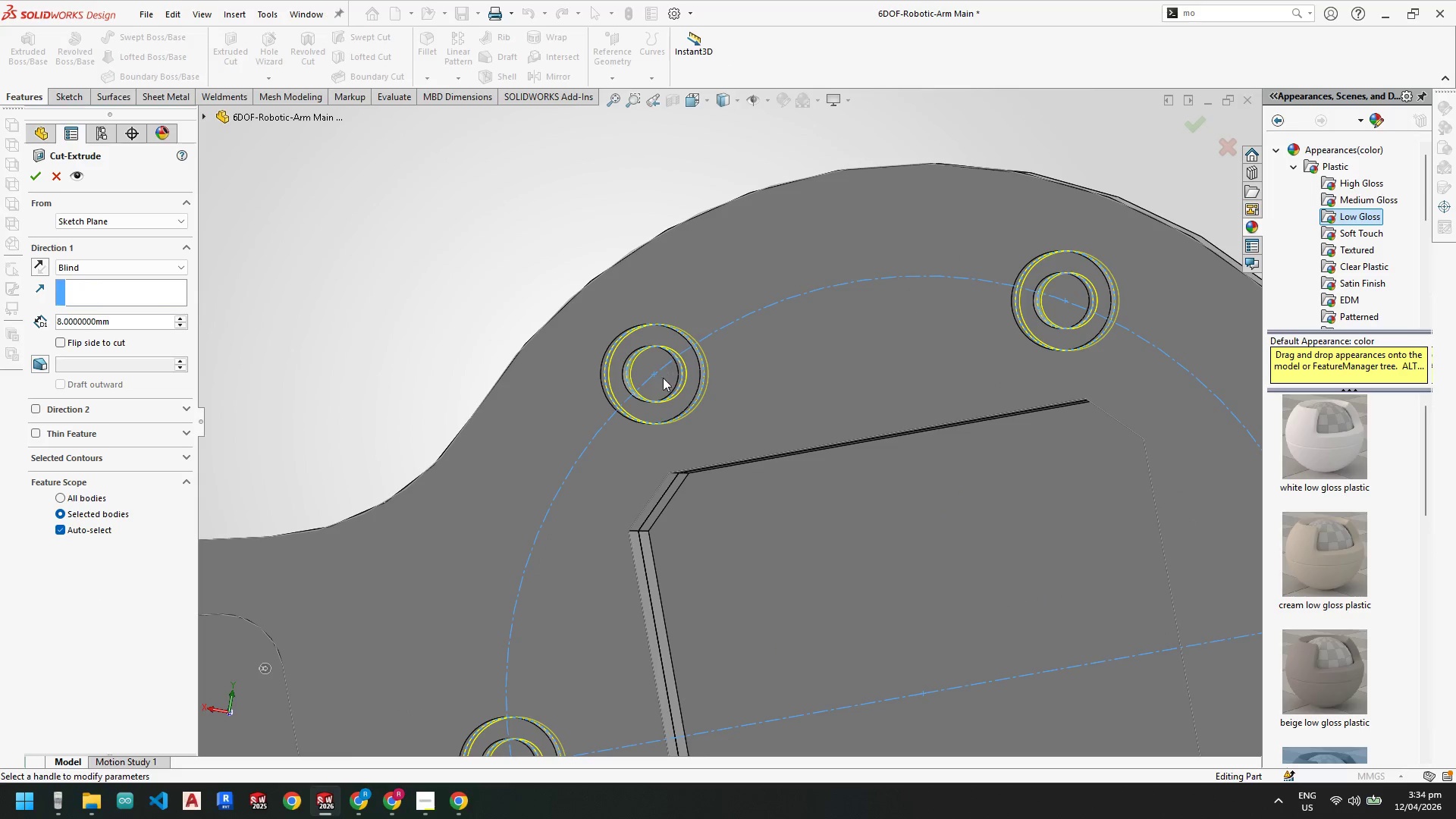 
scroll: coordinate [665, 384], scroll_direction: up, amount: 4.0
 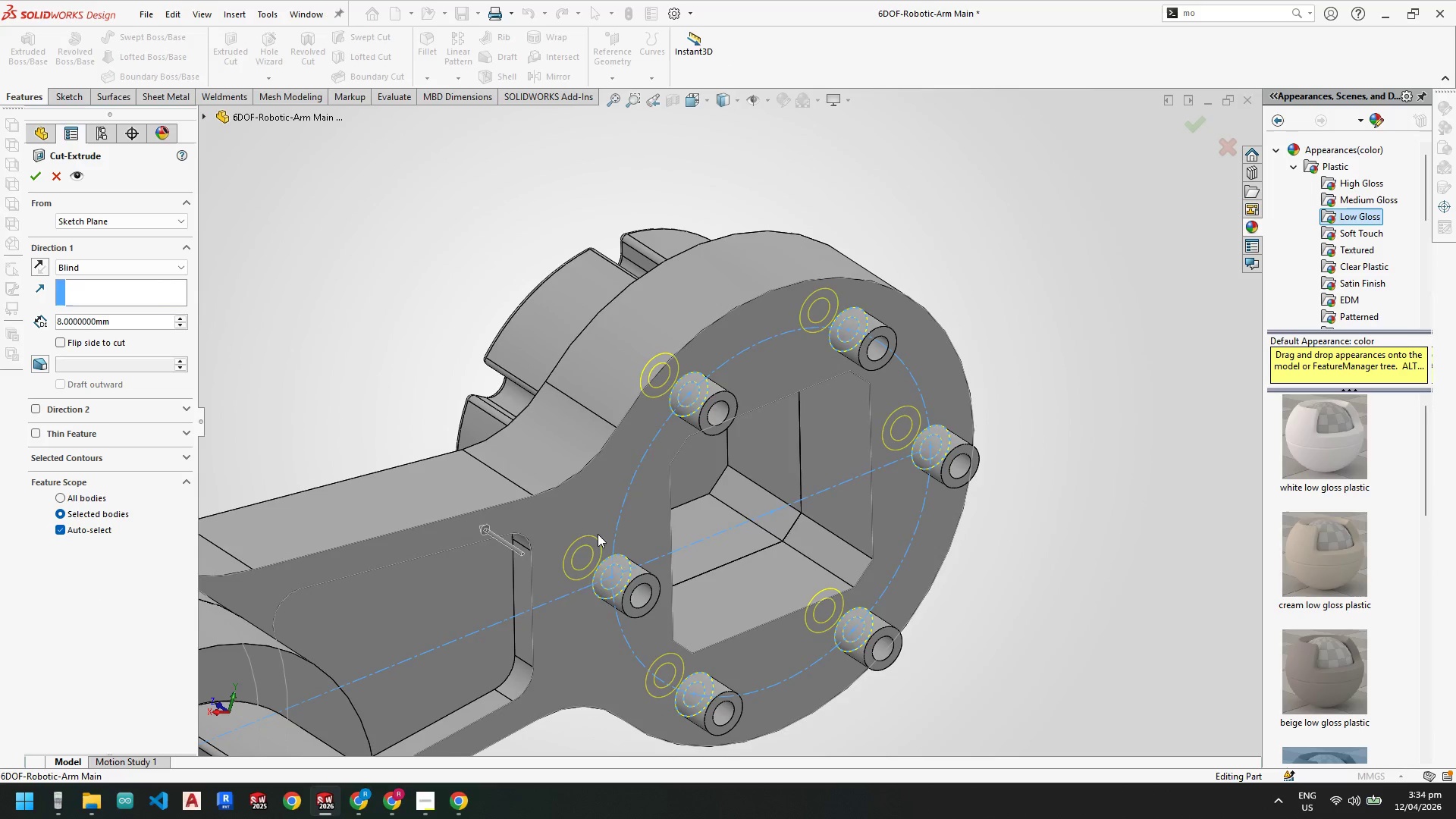 
scroll: coordinate [616, 567], scroll_direction: down, amount: 3.0
 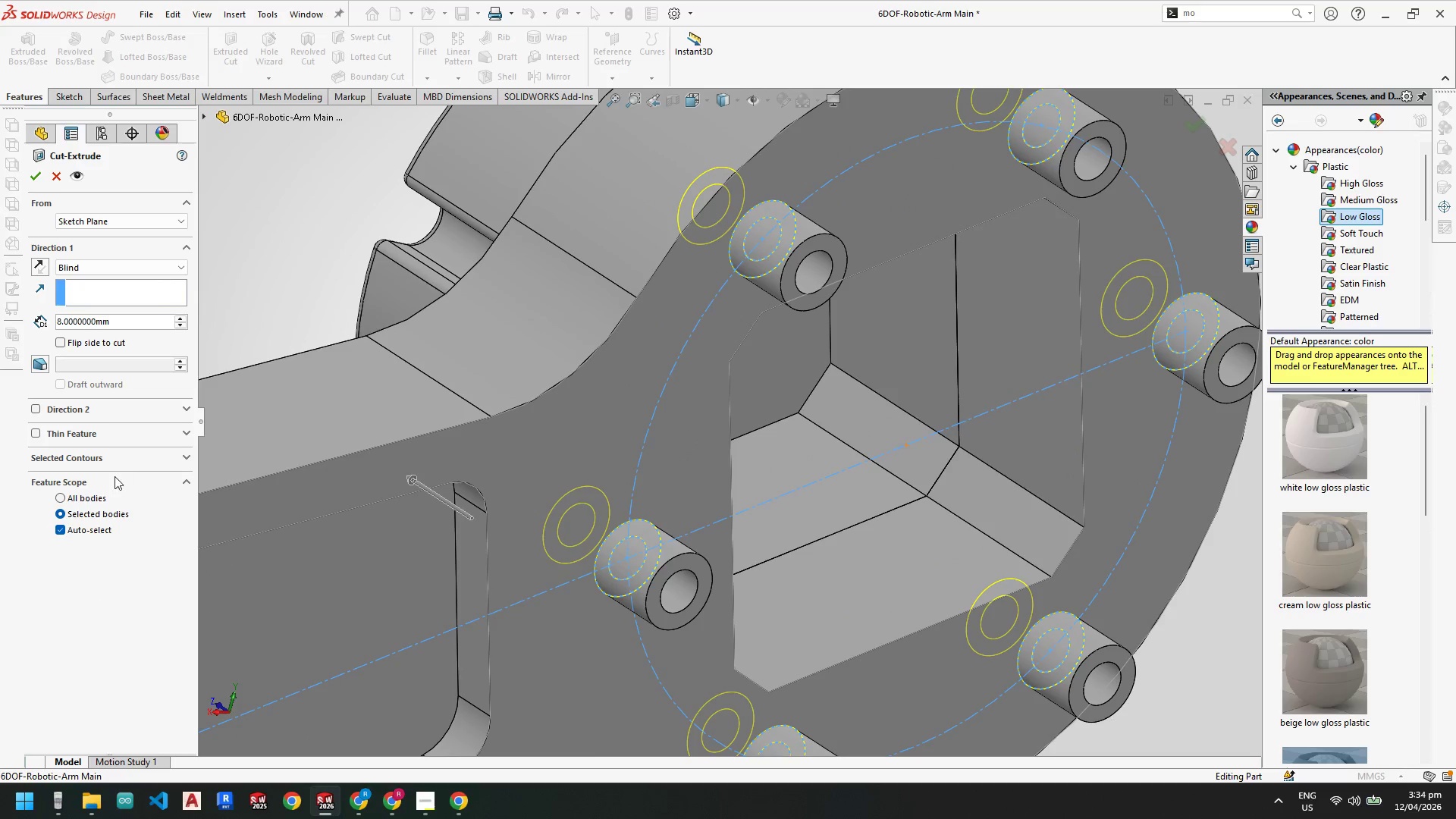 
left_click([115, 457])
 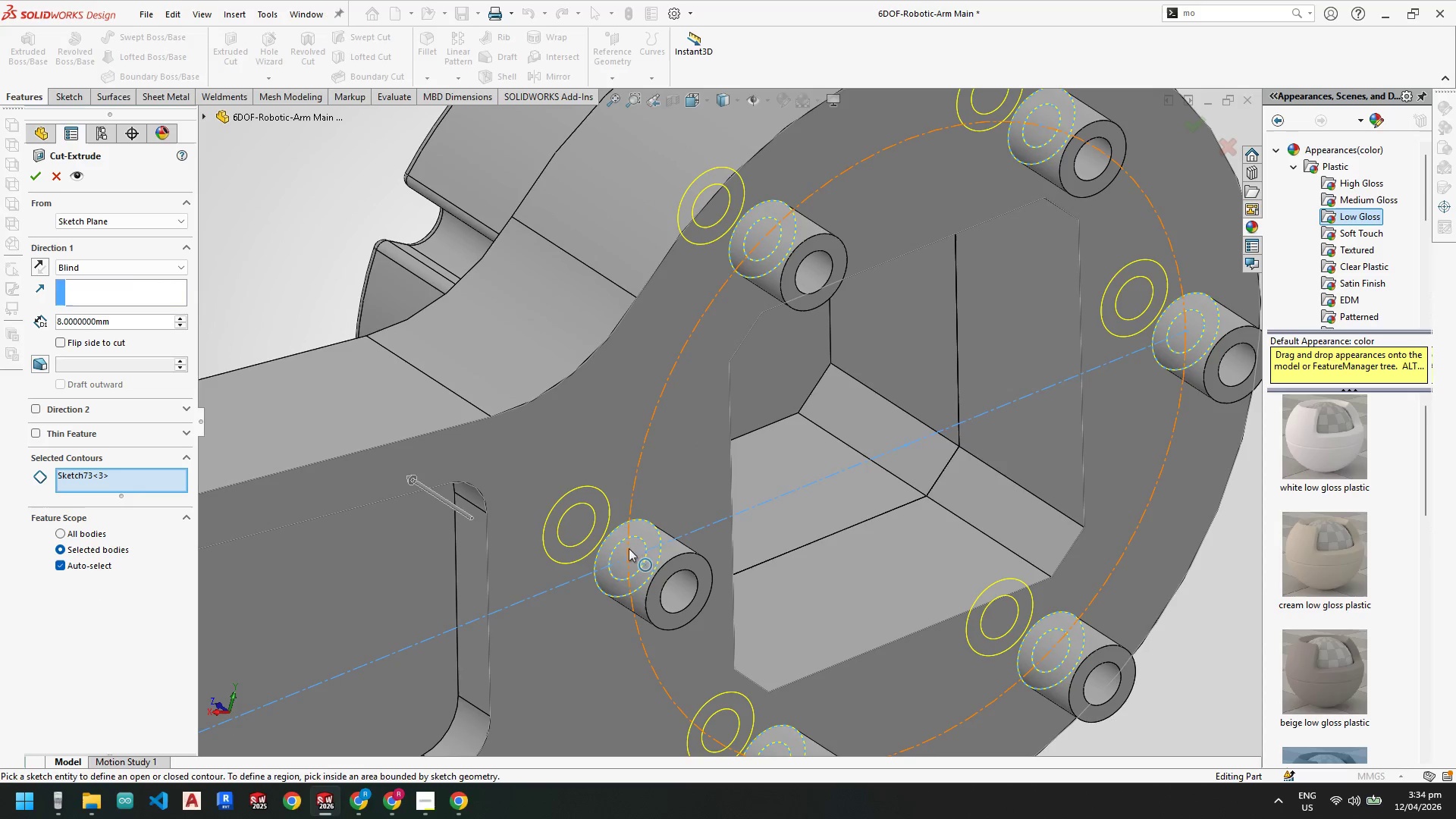 
left_click([636, 539])
 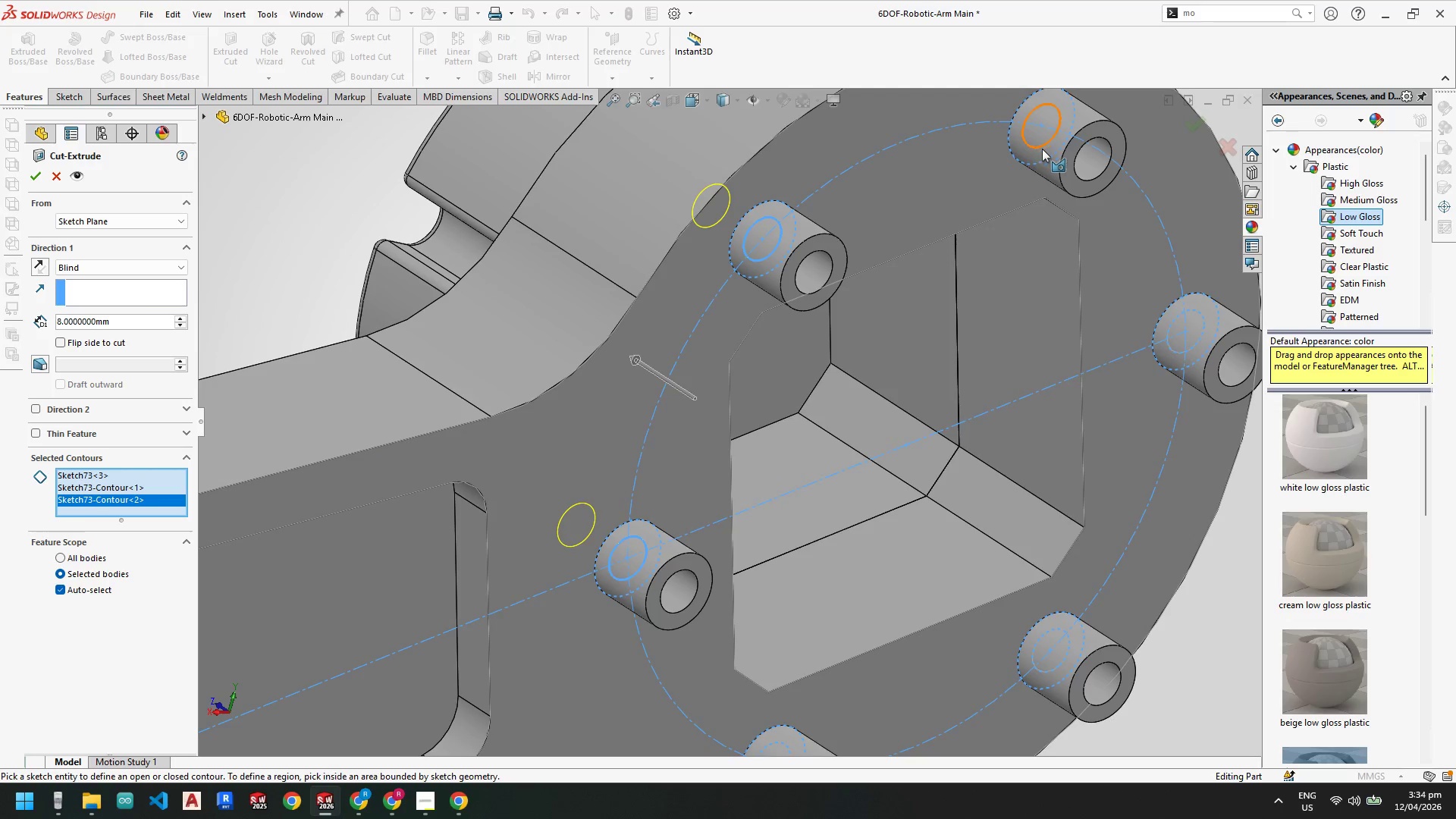 
left_click([1039, 146])
 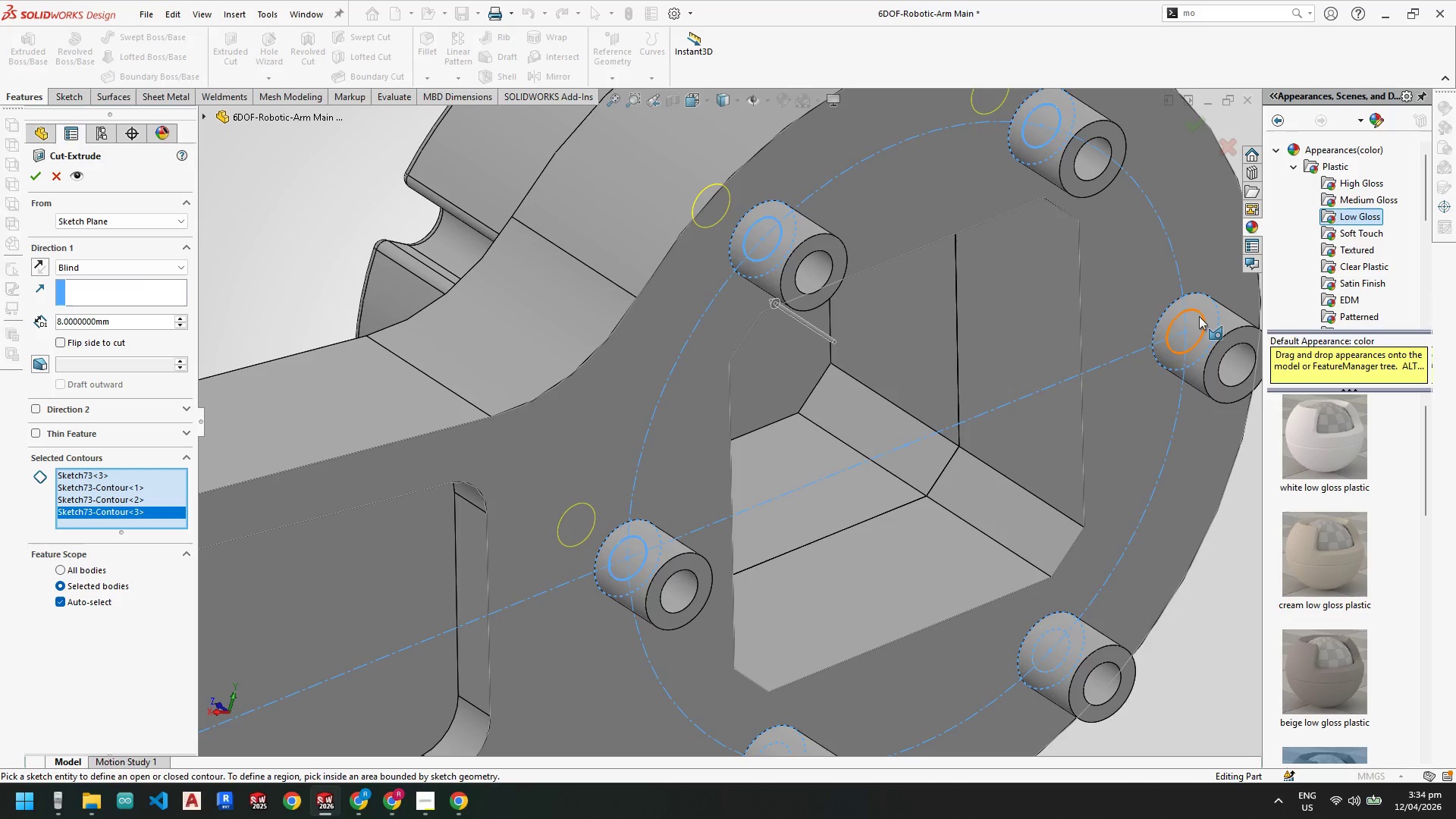 
left_click([1200, 315])
 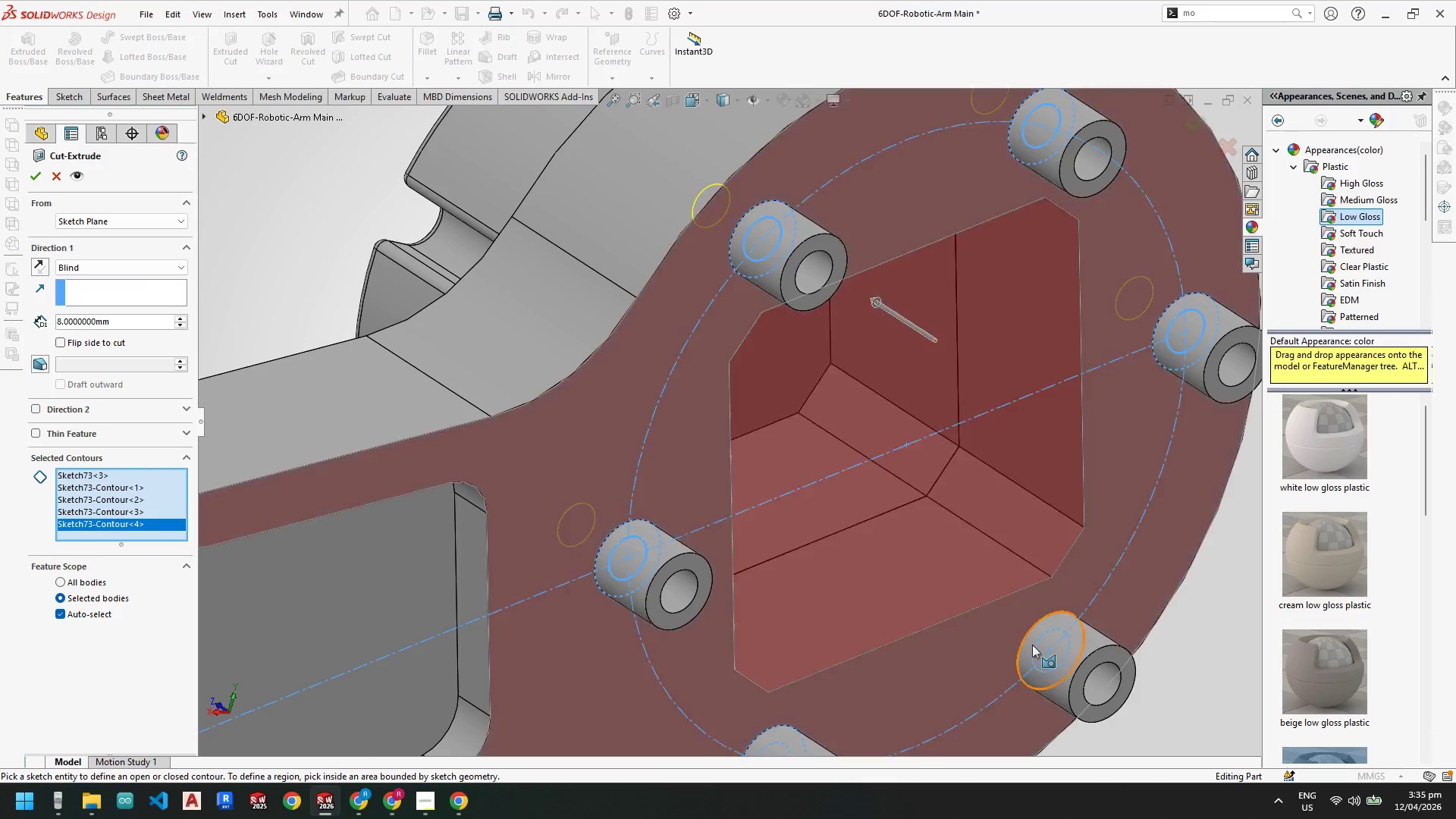 
scroll: coordinate [902, 645], scroll_direction: none, amount: 0.0
 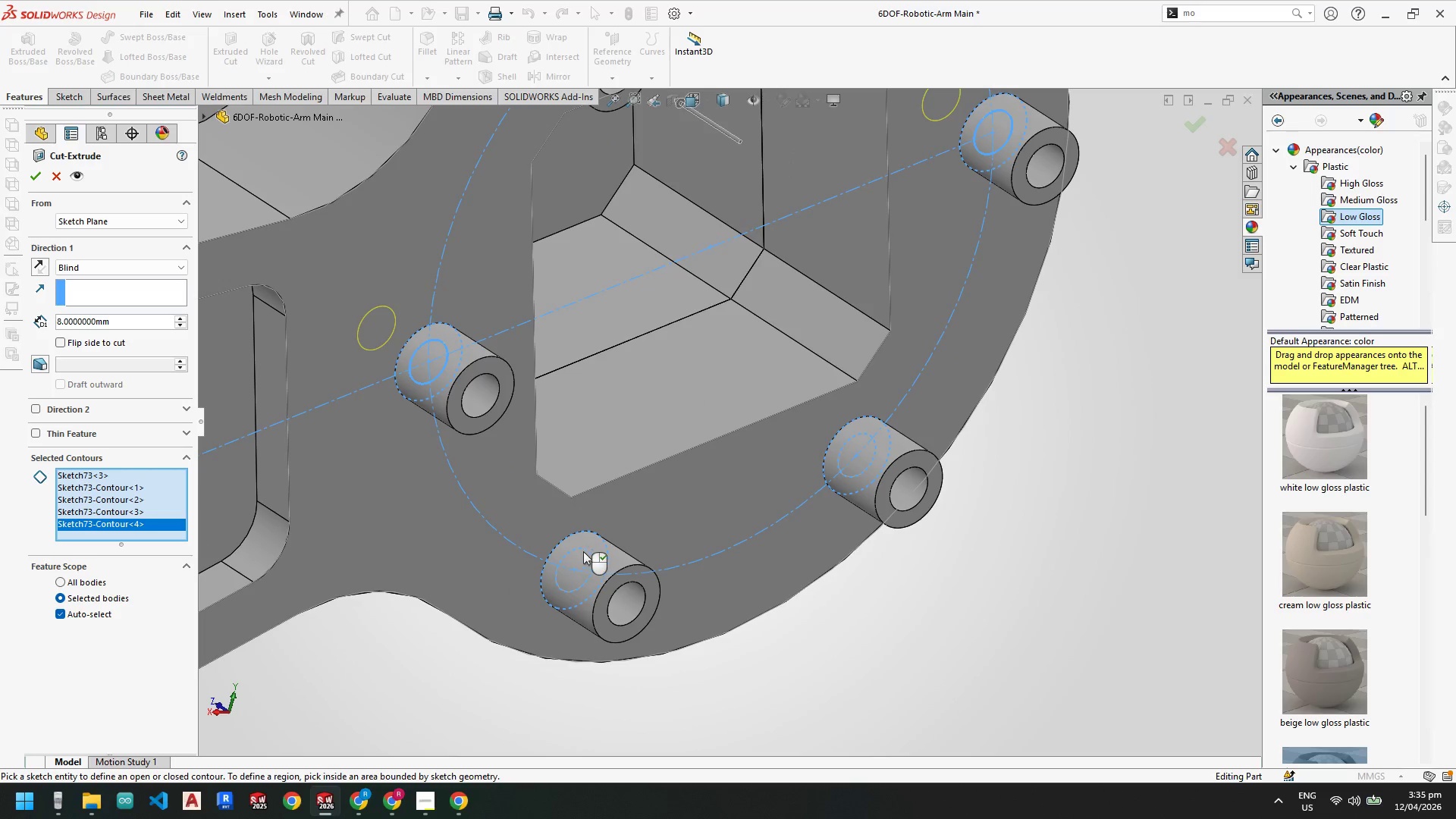 
left_click([585, 549])
 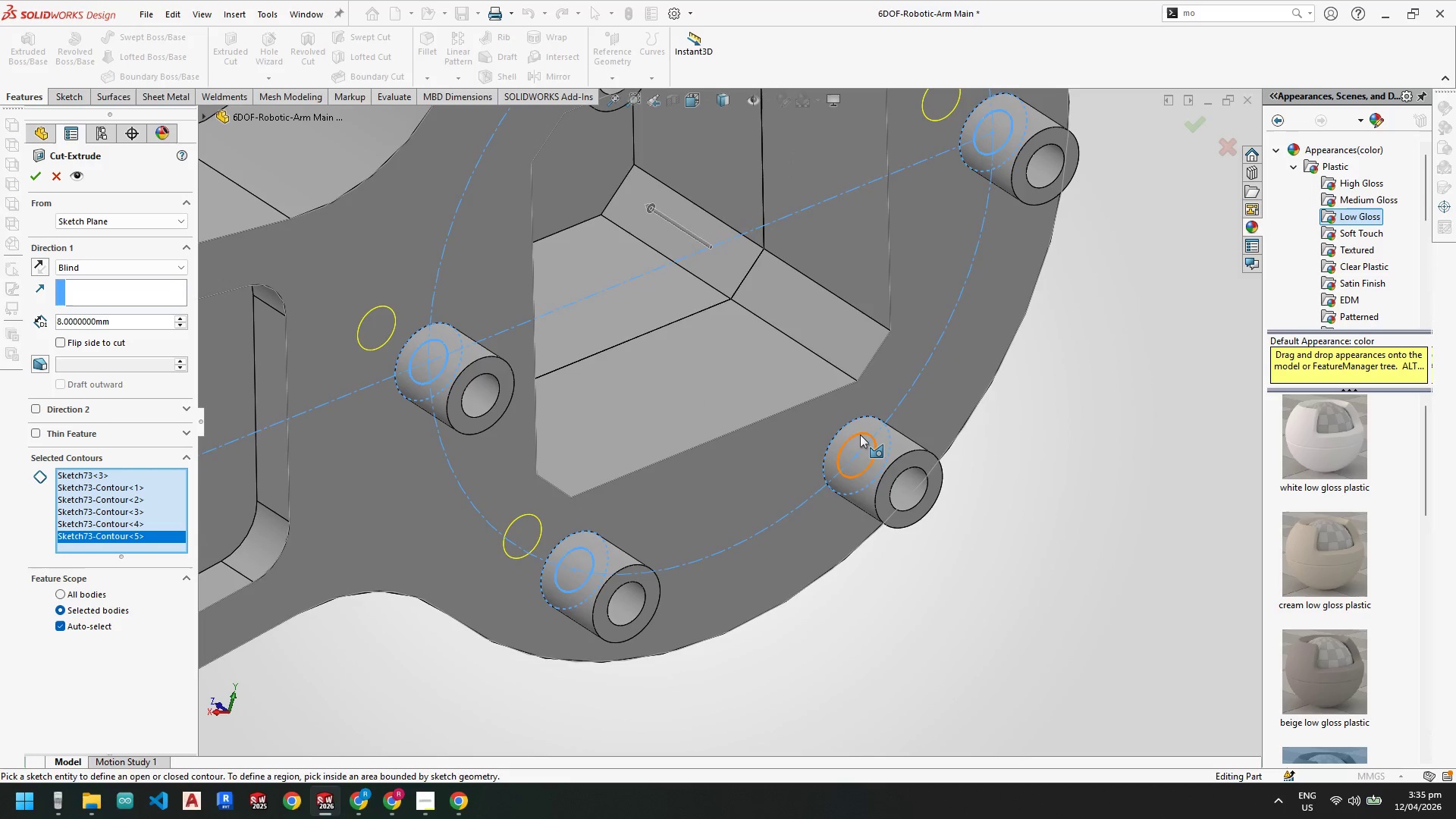 
left_click([860, 434])
 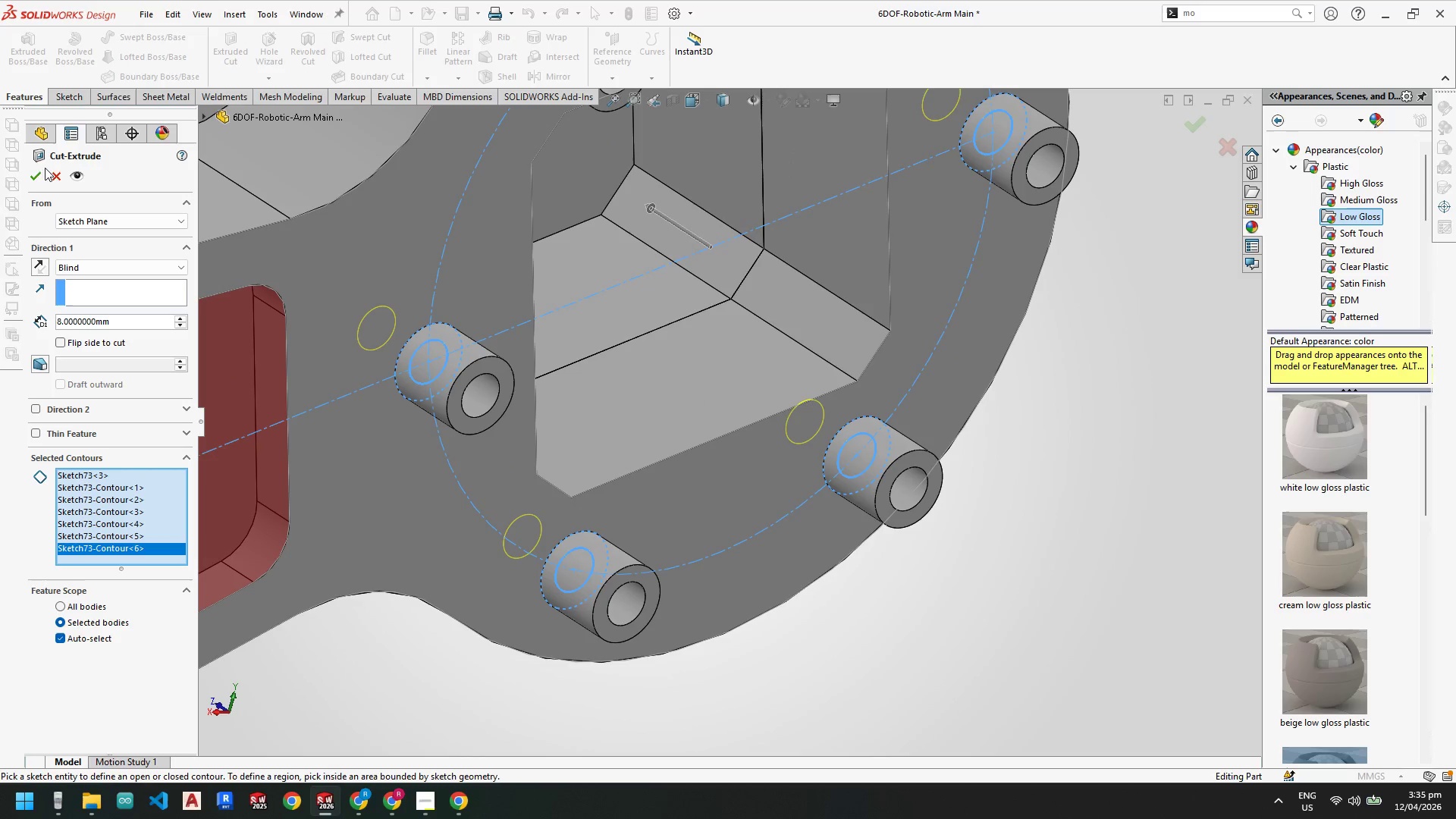 
left_click([38, 172])
 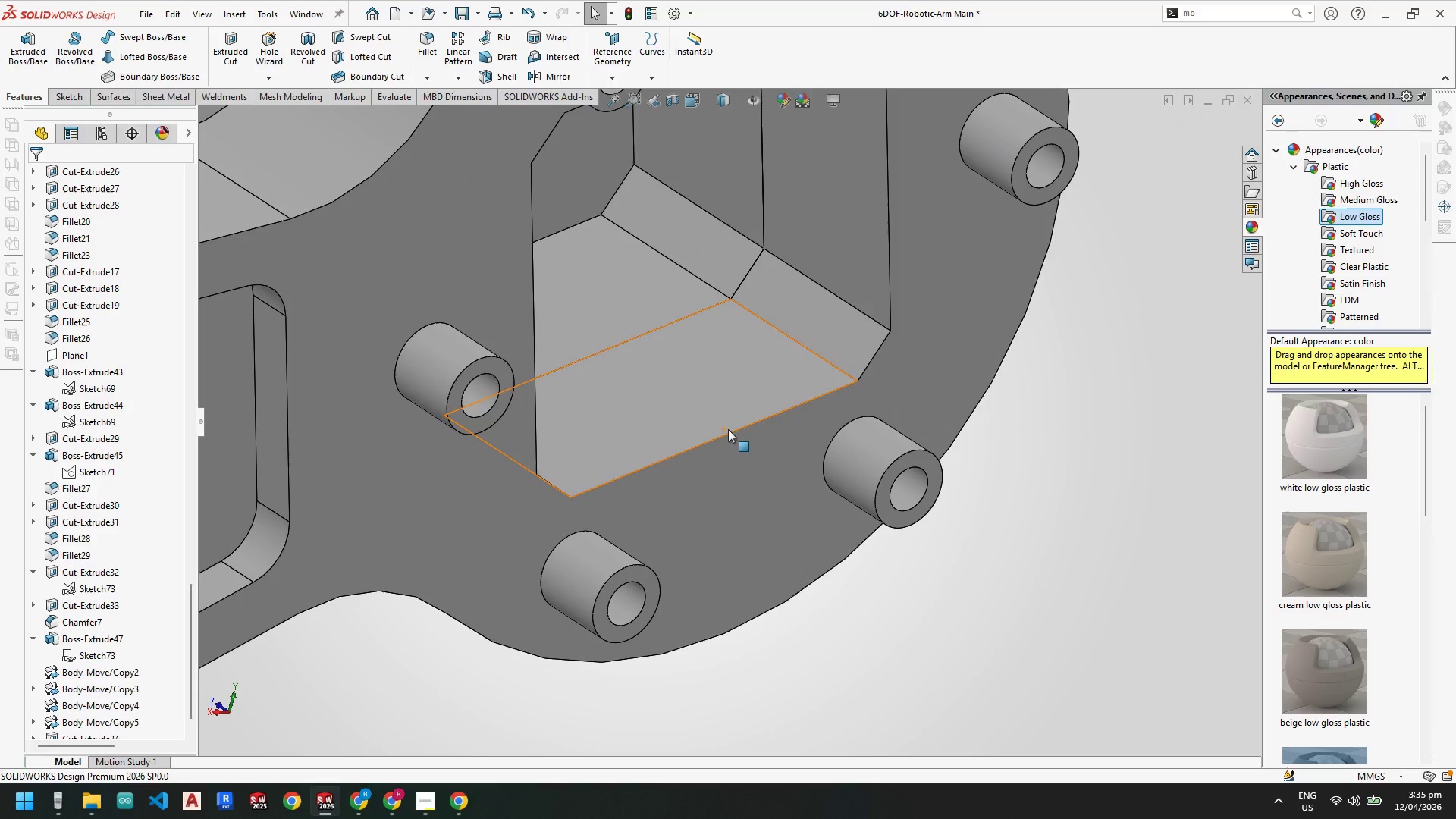 
scroll: coordinate [725, 446], scroll_direction: up, amount: 5.0
 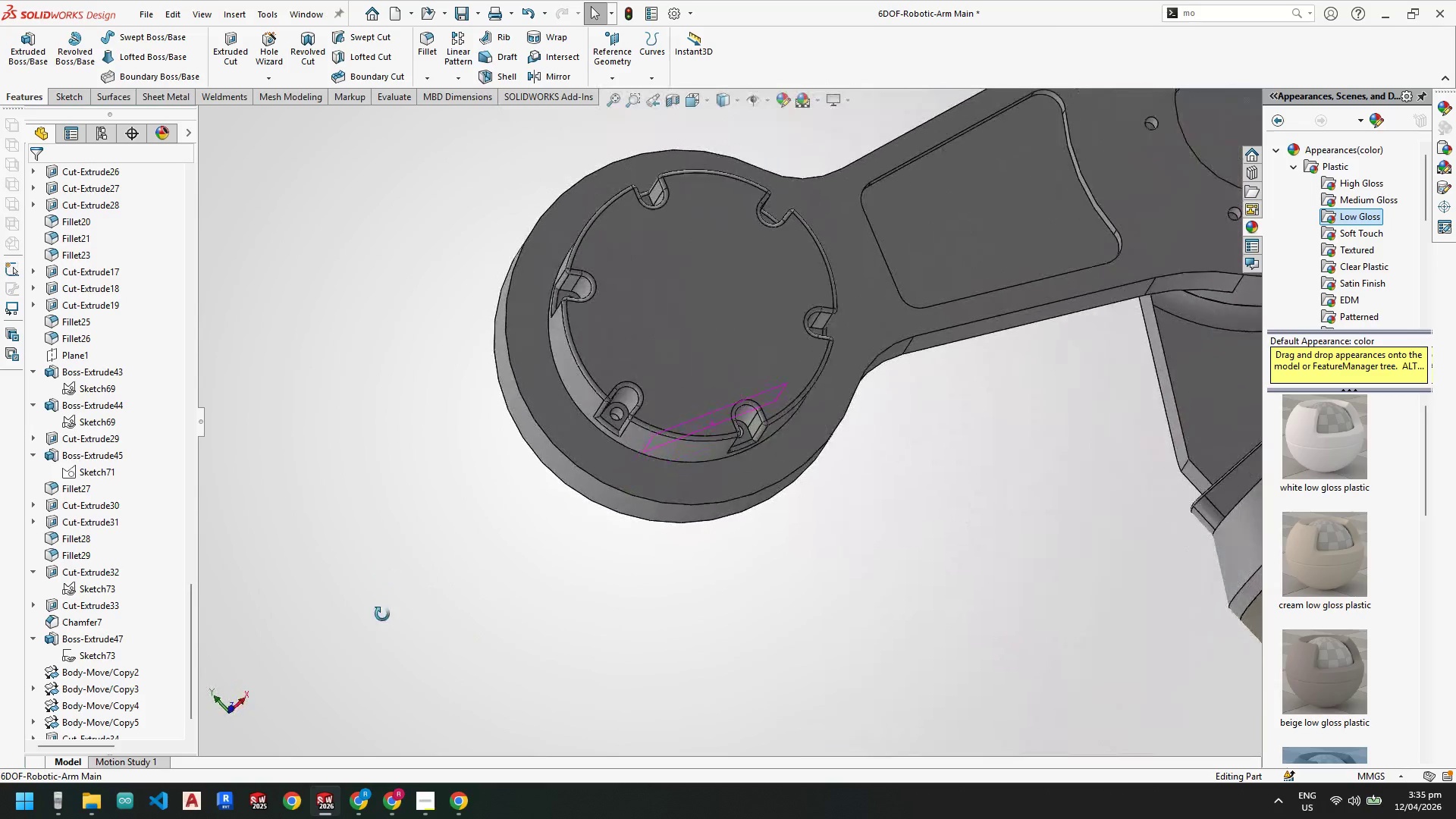 
left_click([705, 97])
 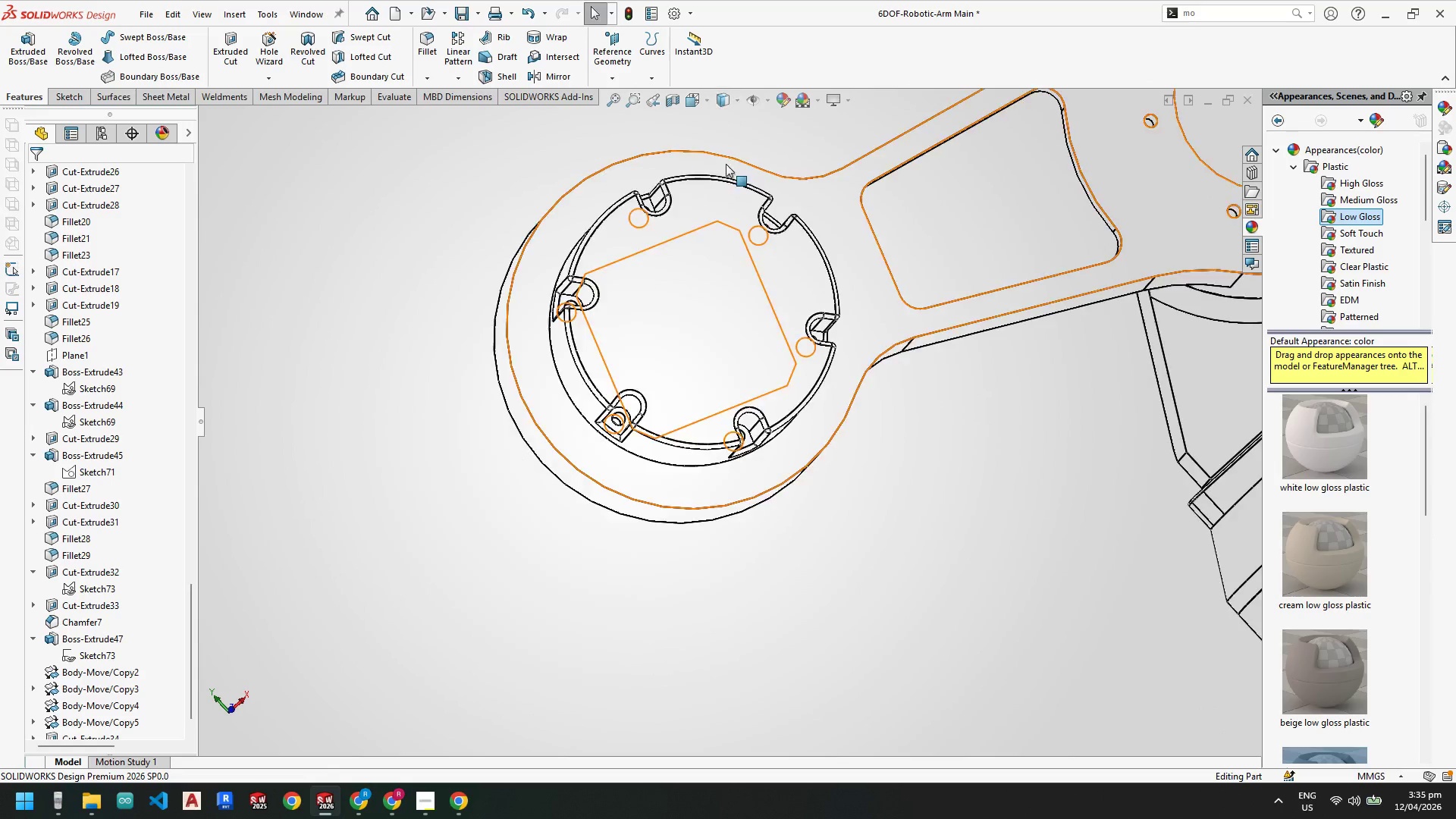 
scroll: coordinate [601, 337], scroll_direction: down, amount: 1.0
 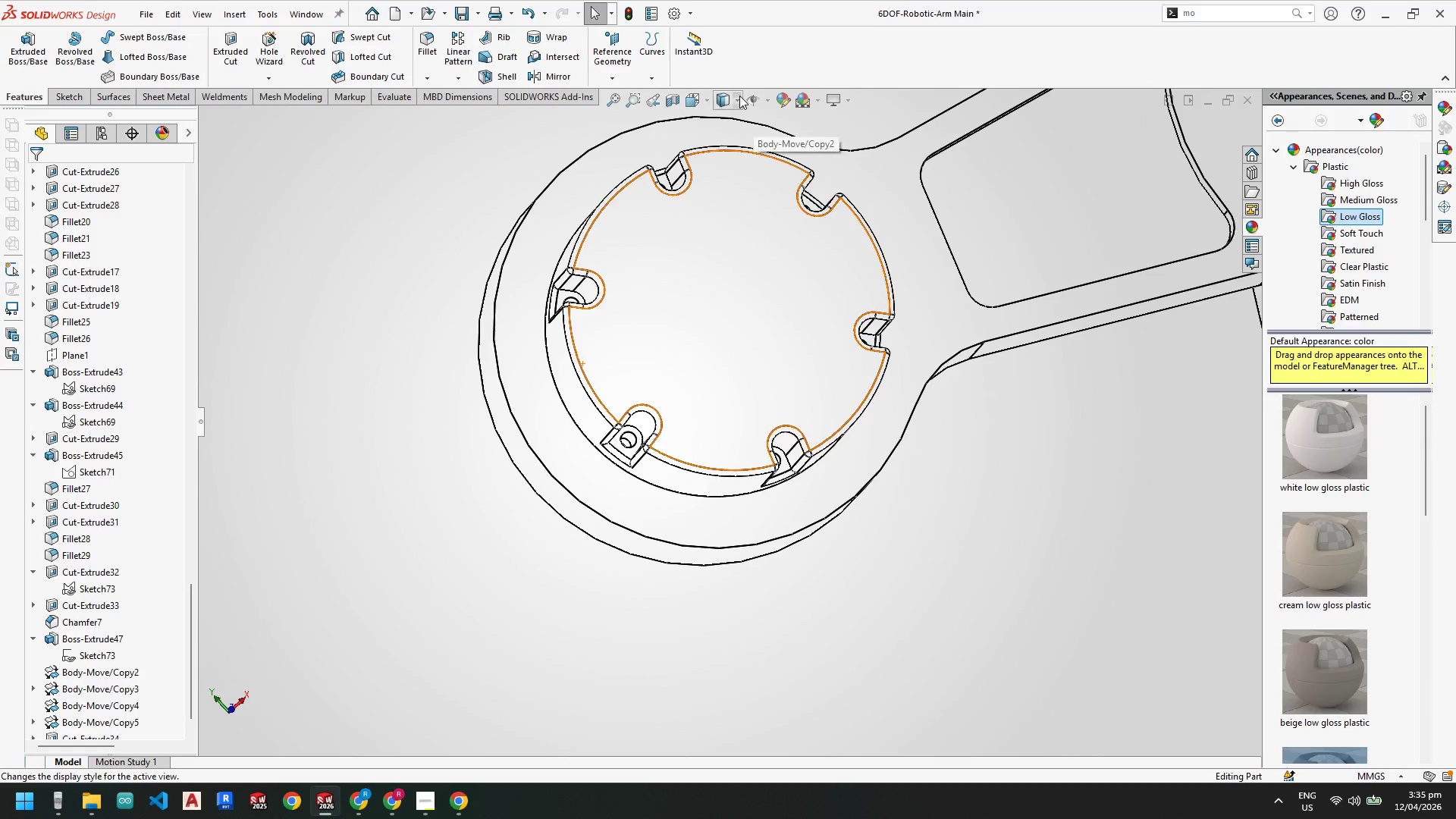 
left_click([739, 99])
 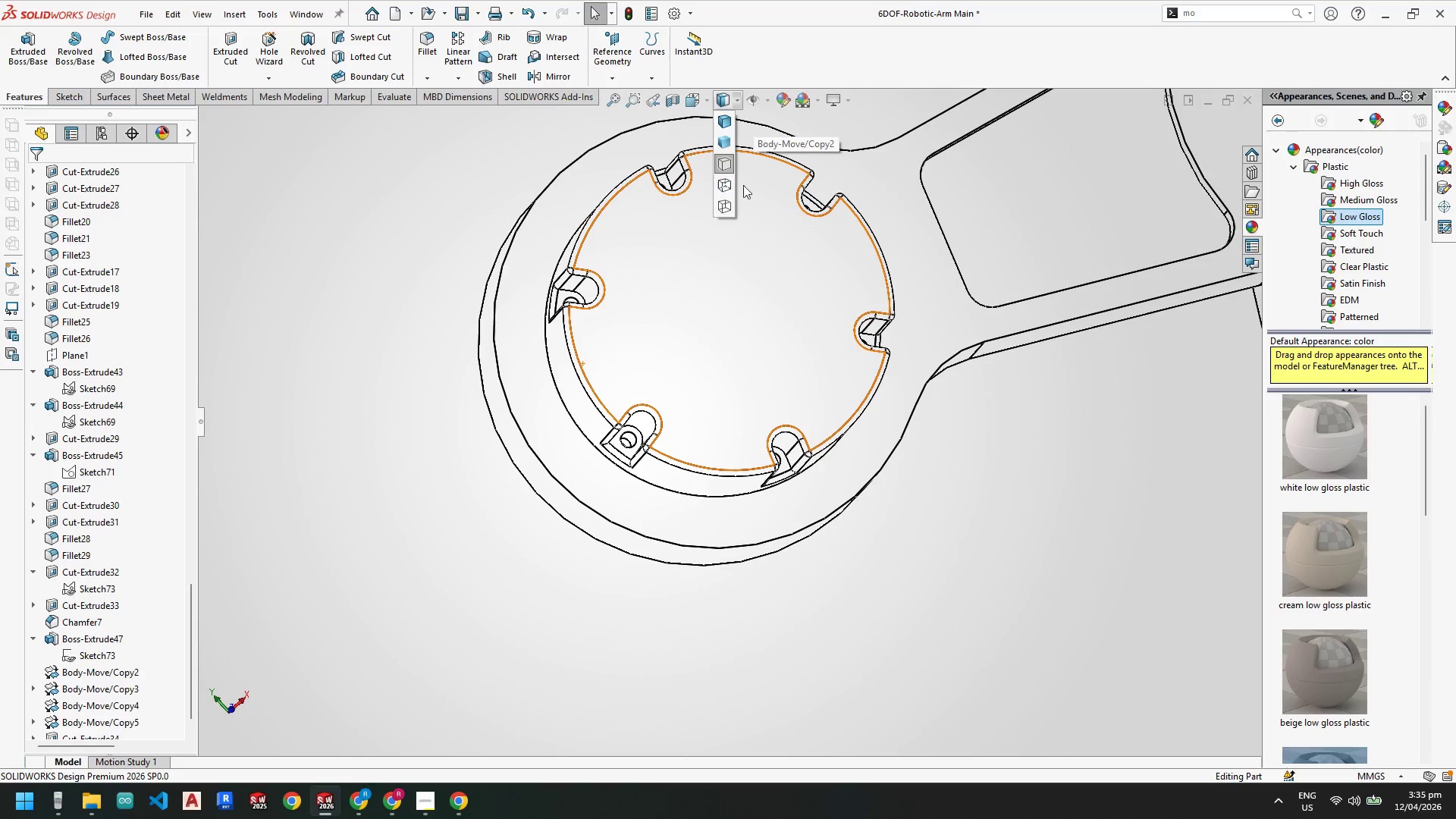 
left_click([722, 185])
 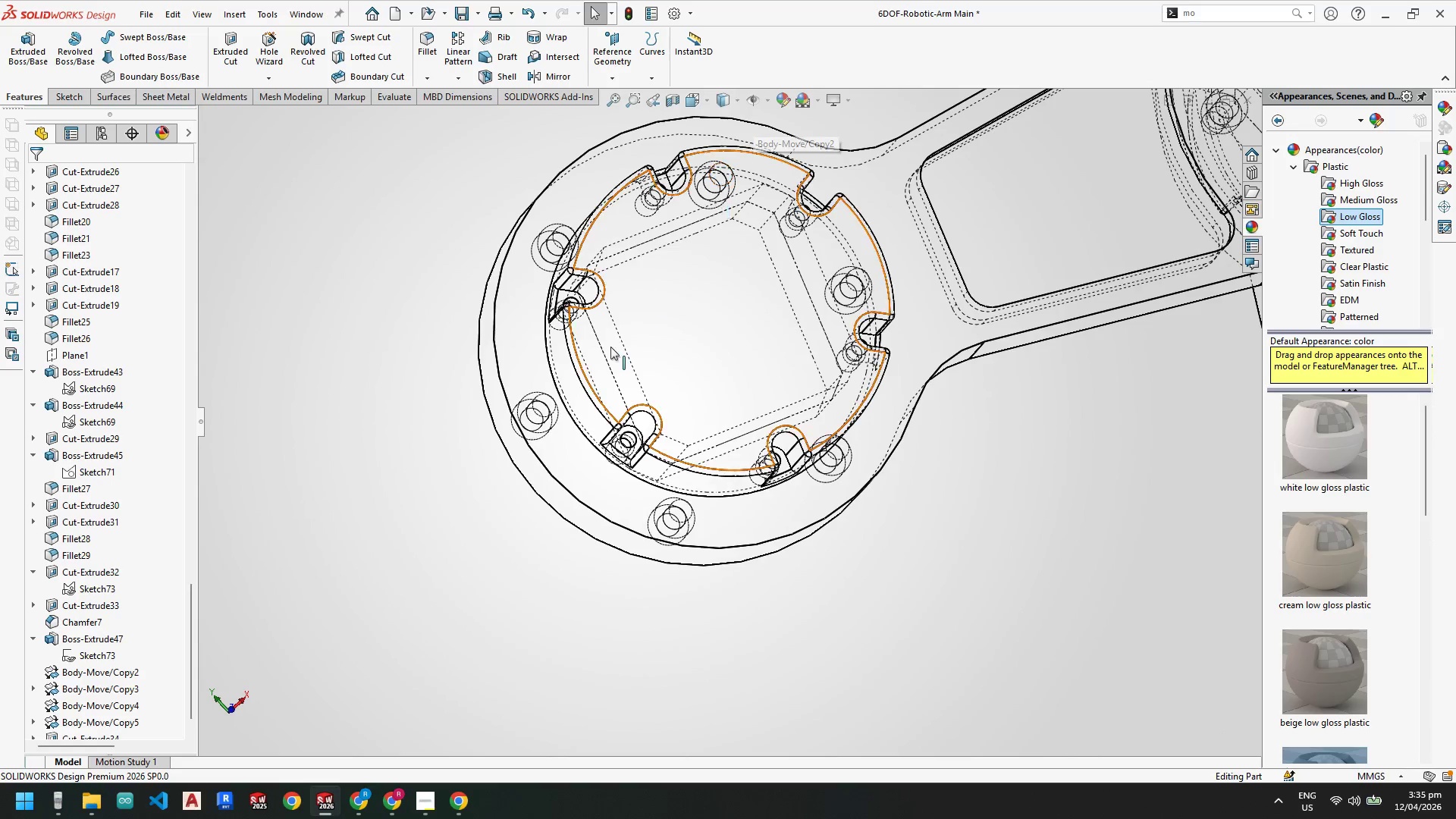 
scroll: coordinate [609, 340], scroll_direction: up, amount: 2.0
 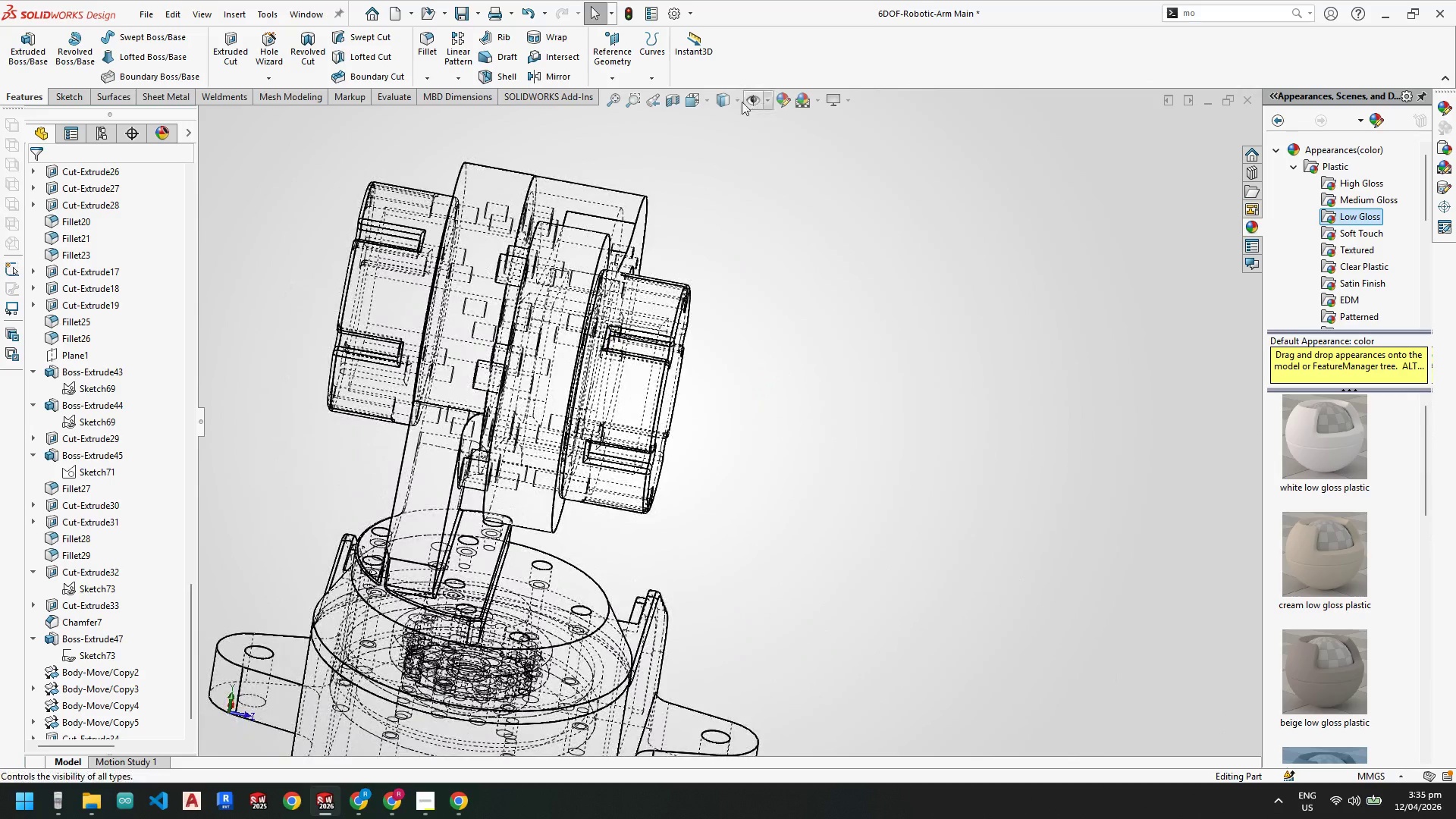 
left_click([732, 102])
 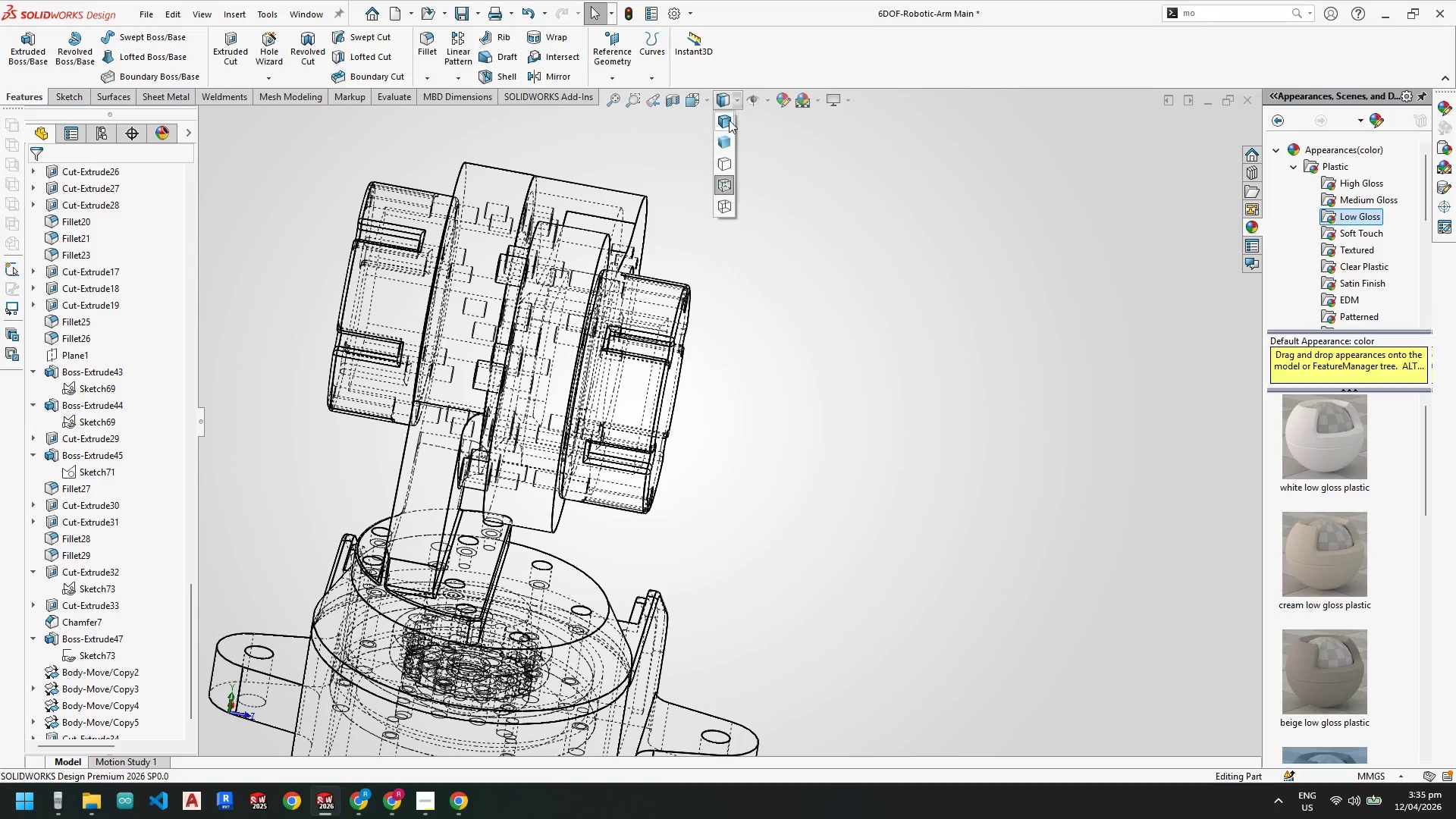 
left_click([728, 121])
 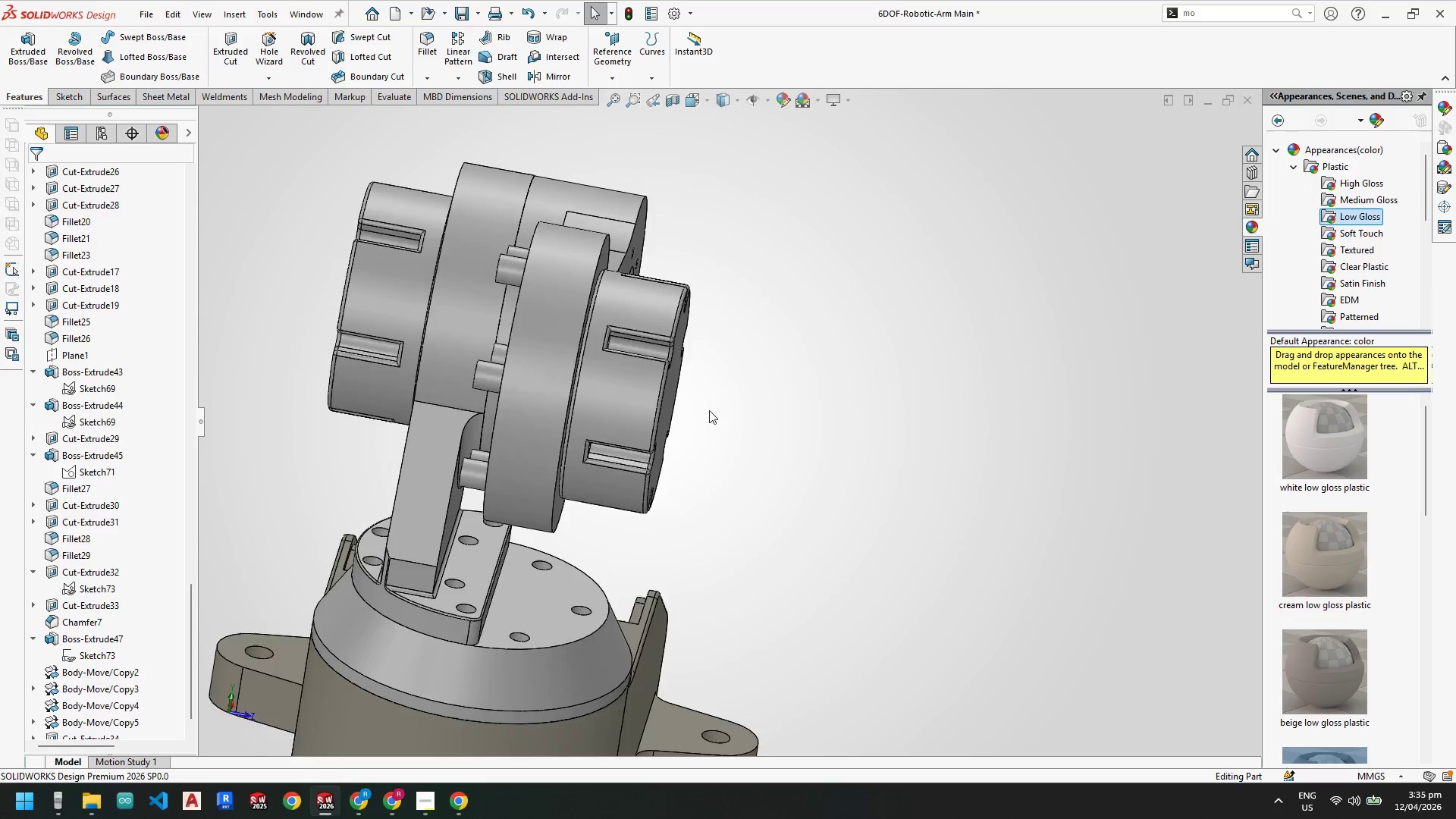 
scroll: coordinate [49, 387], scroll_direction: up, amount: 12.0
 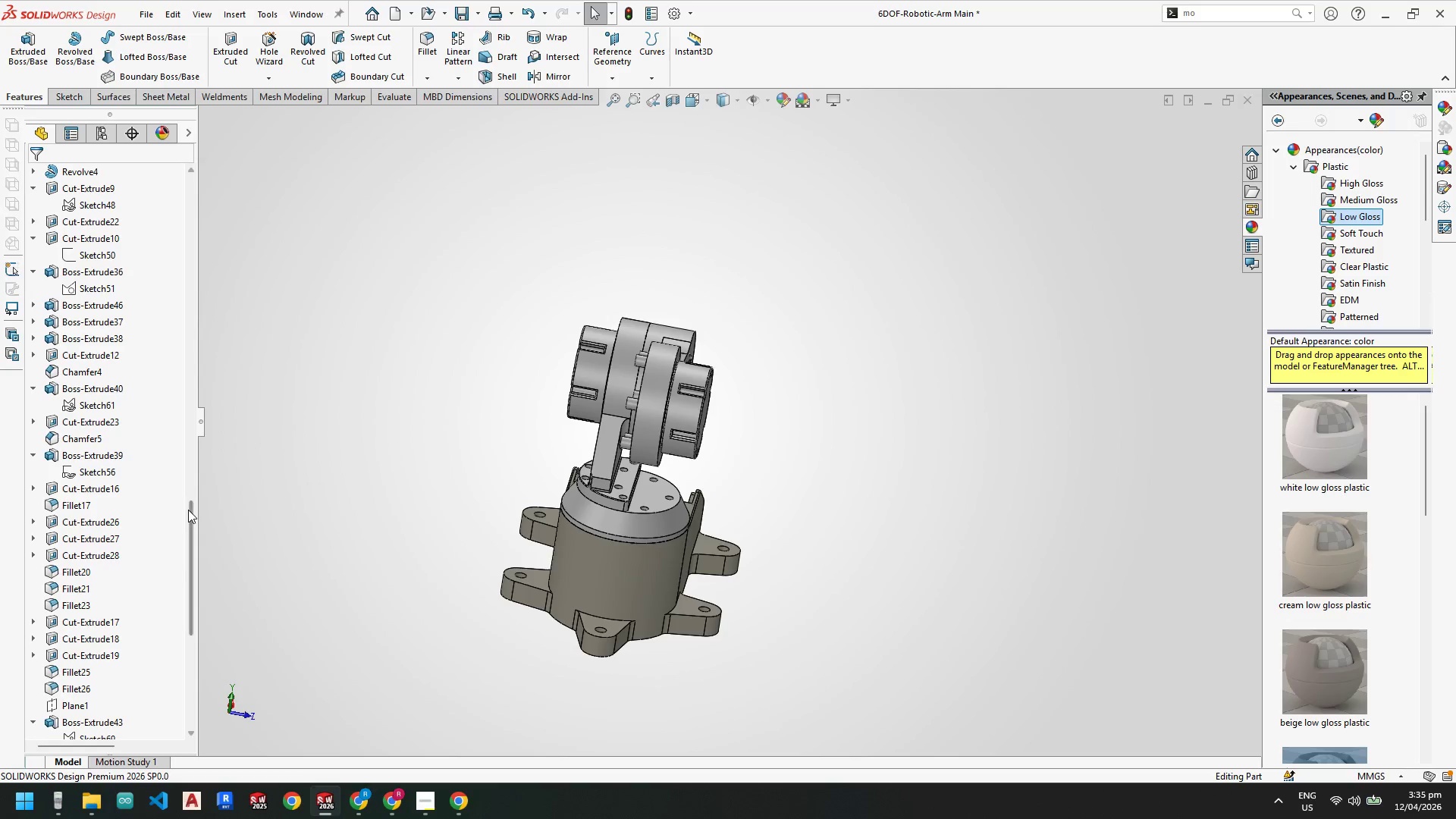 
left_click_drag(start_coordinate=[188, 511], to_coordinate=[186, 127])
 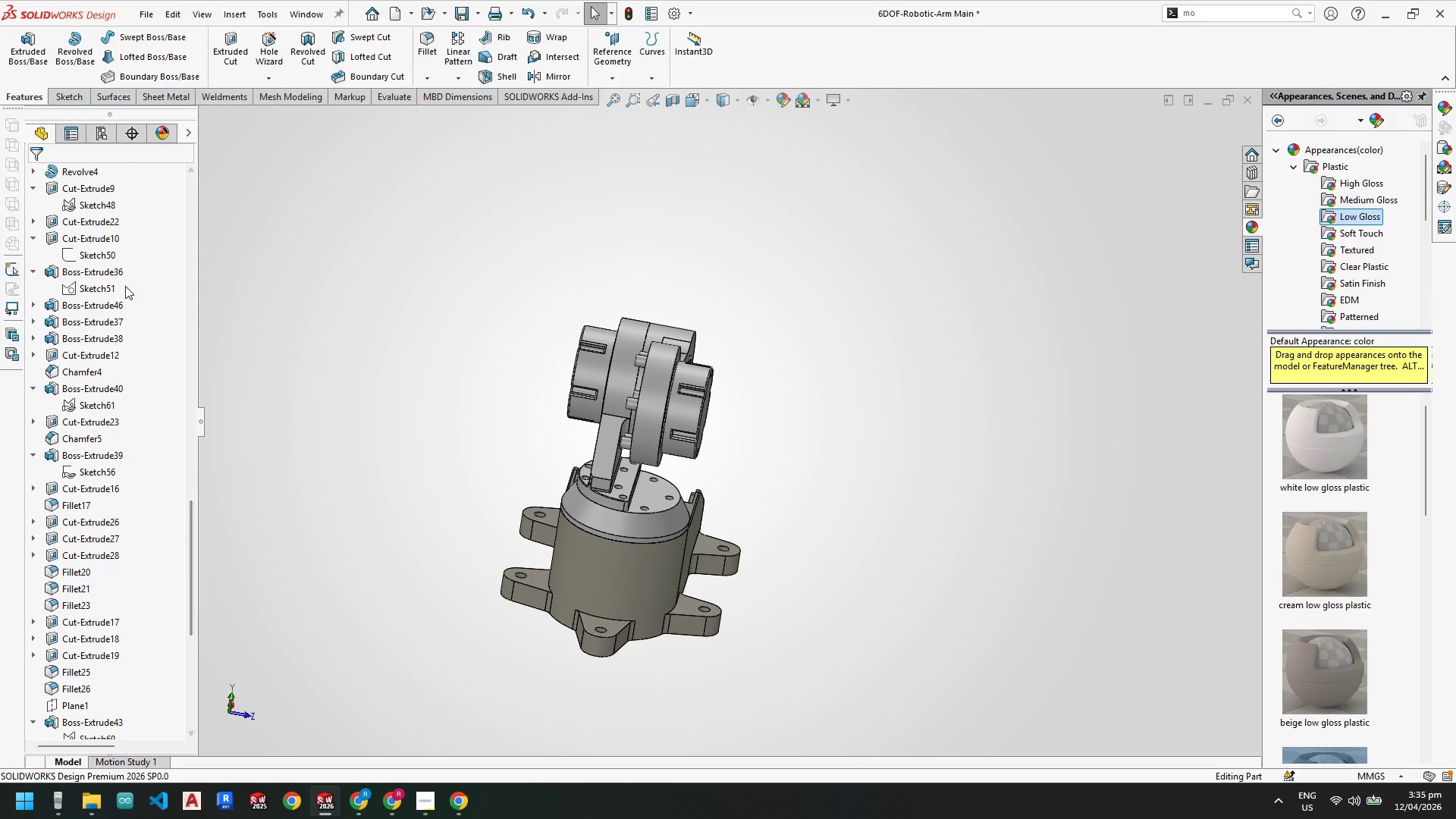 
scroll: coordinate [165, 536], scroll_direction: up, amount: 1.0
 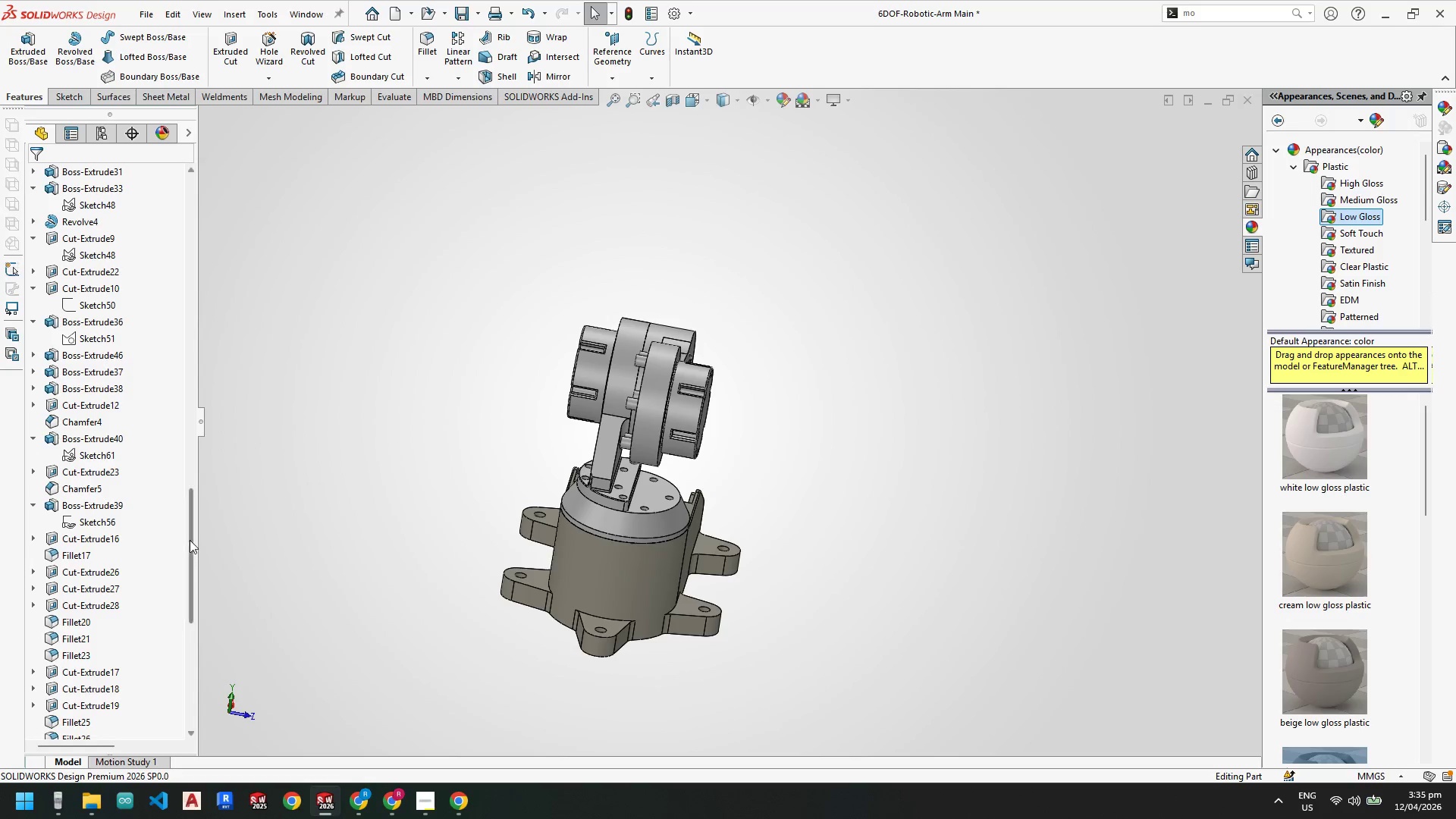 
left_click_drag(start_coordinate=[193, 539], to_coordinate=[212, 203])
 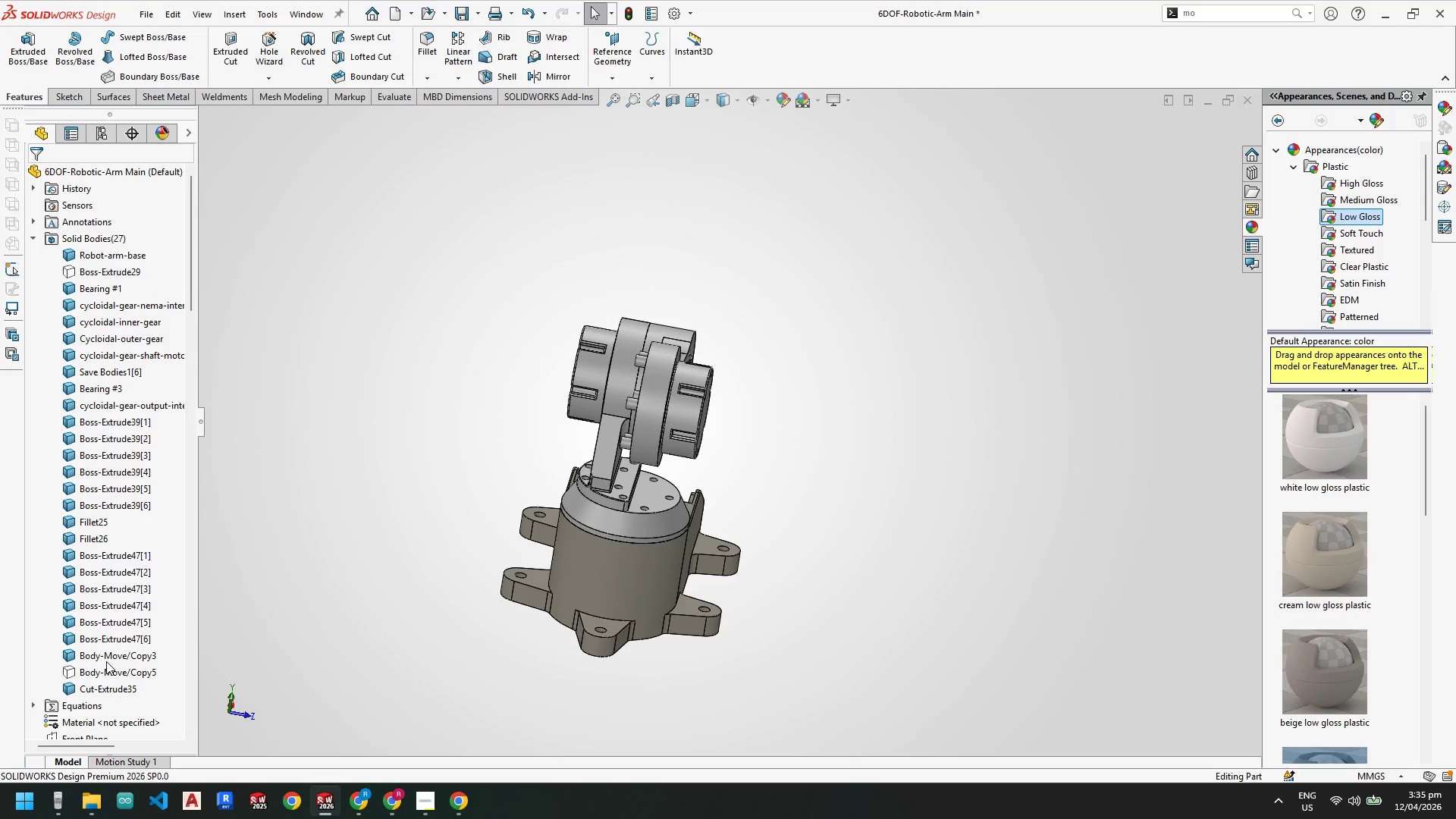 
right_click([103, 675])
 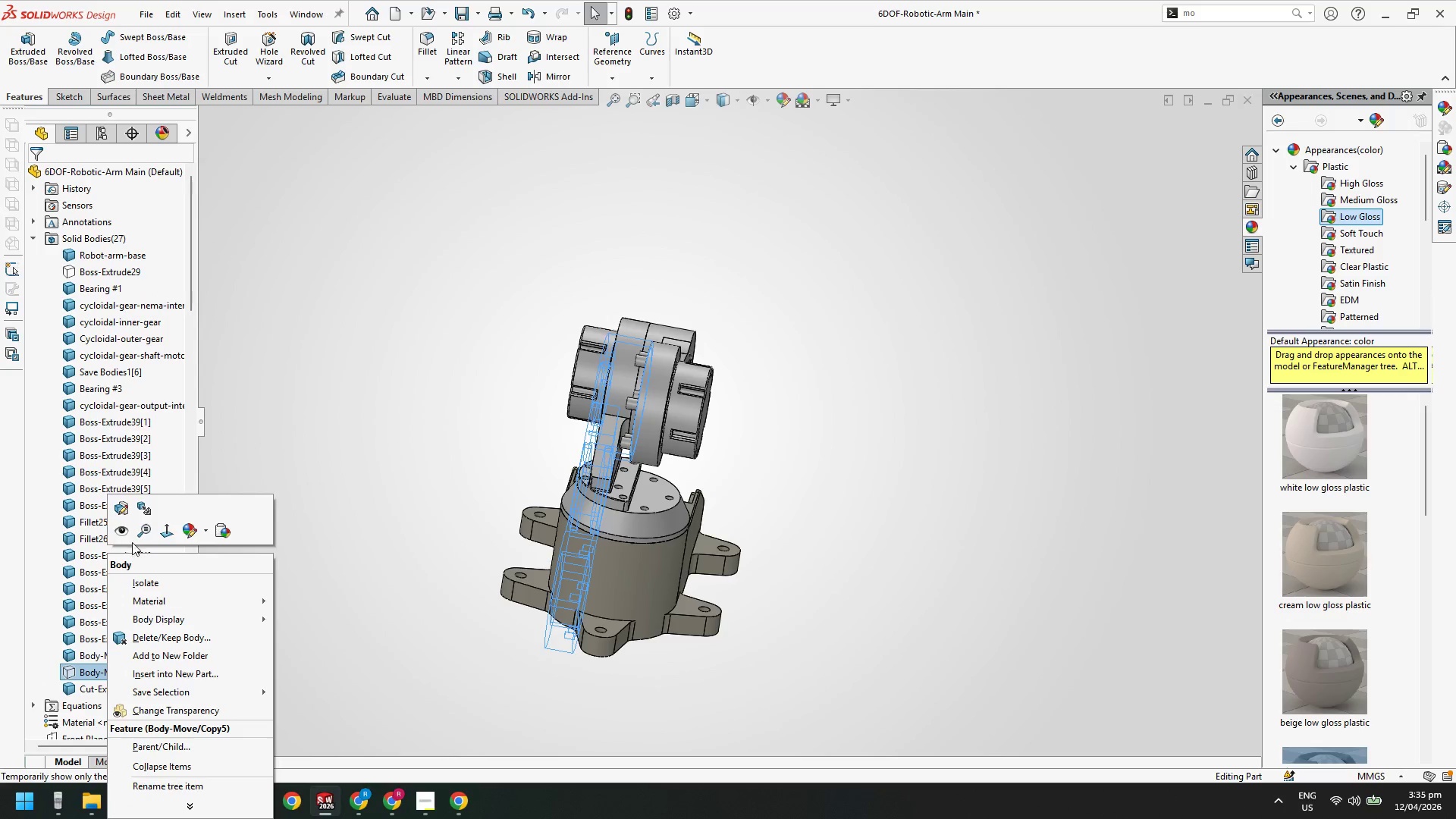 
left_click([121, 529])
 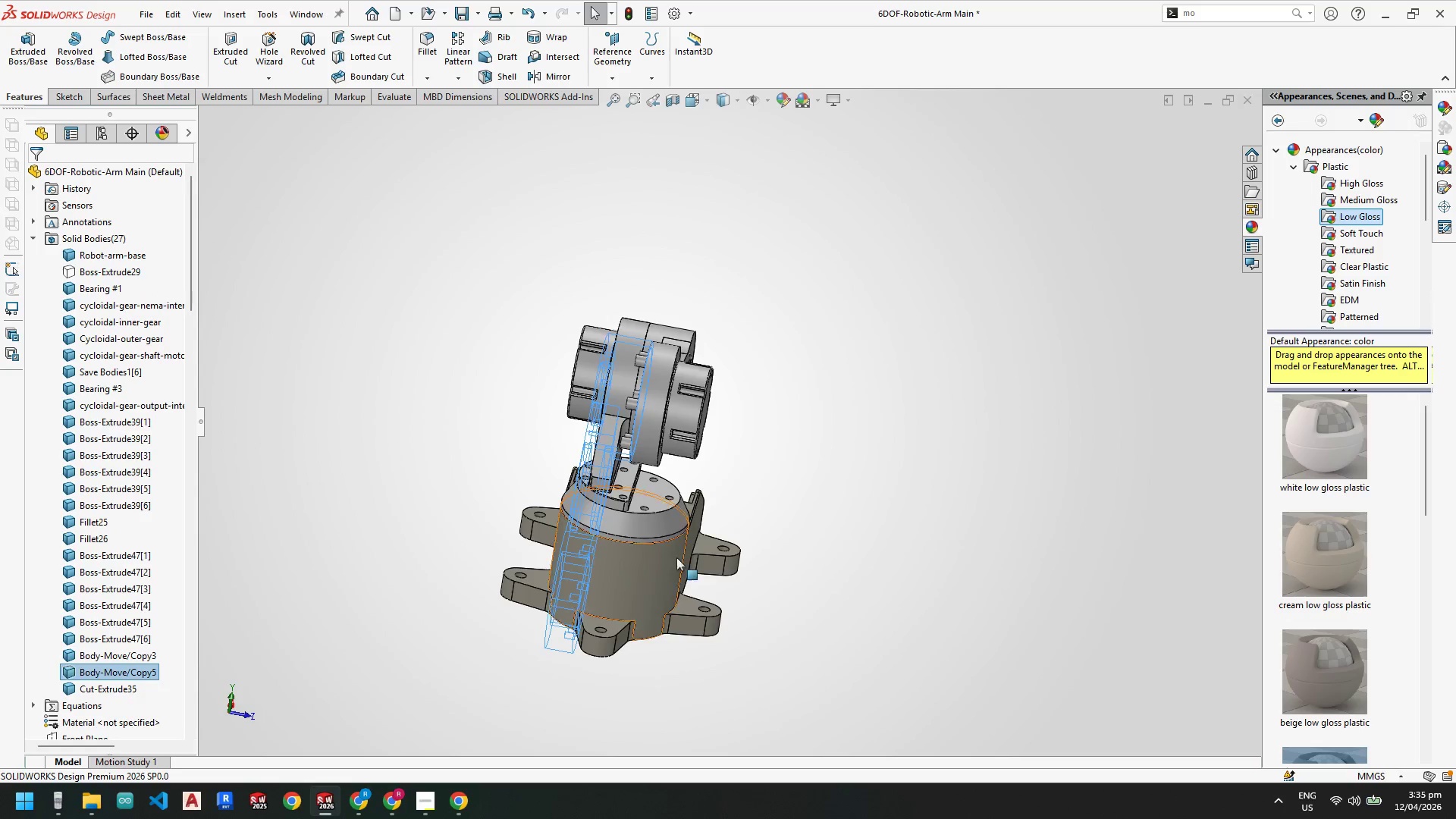 
left_click([874, 531])
 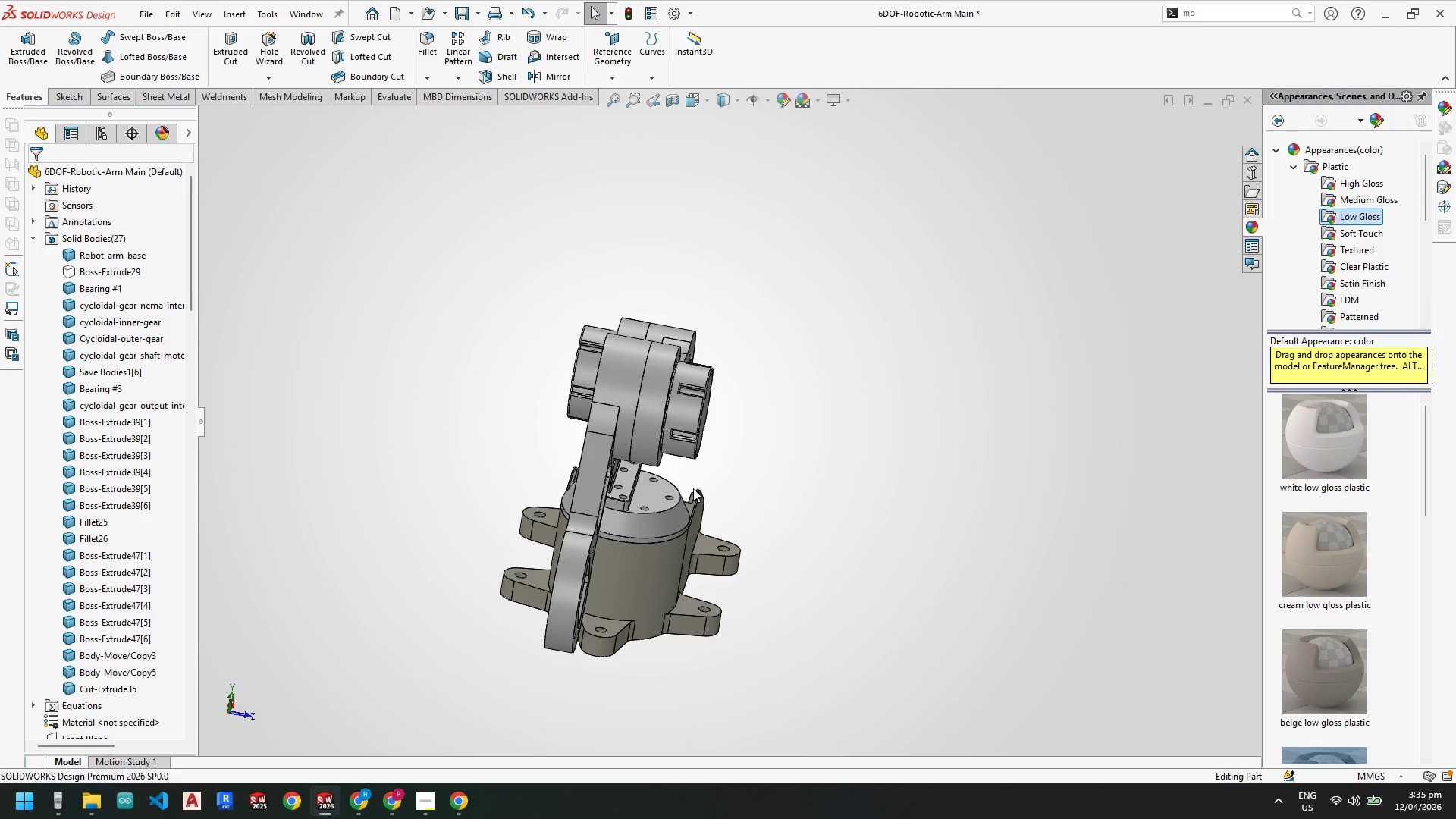 
scroll: coordinate [357, 548], scroll_direction: down, amount: 4.0
 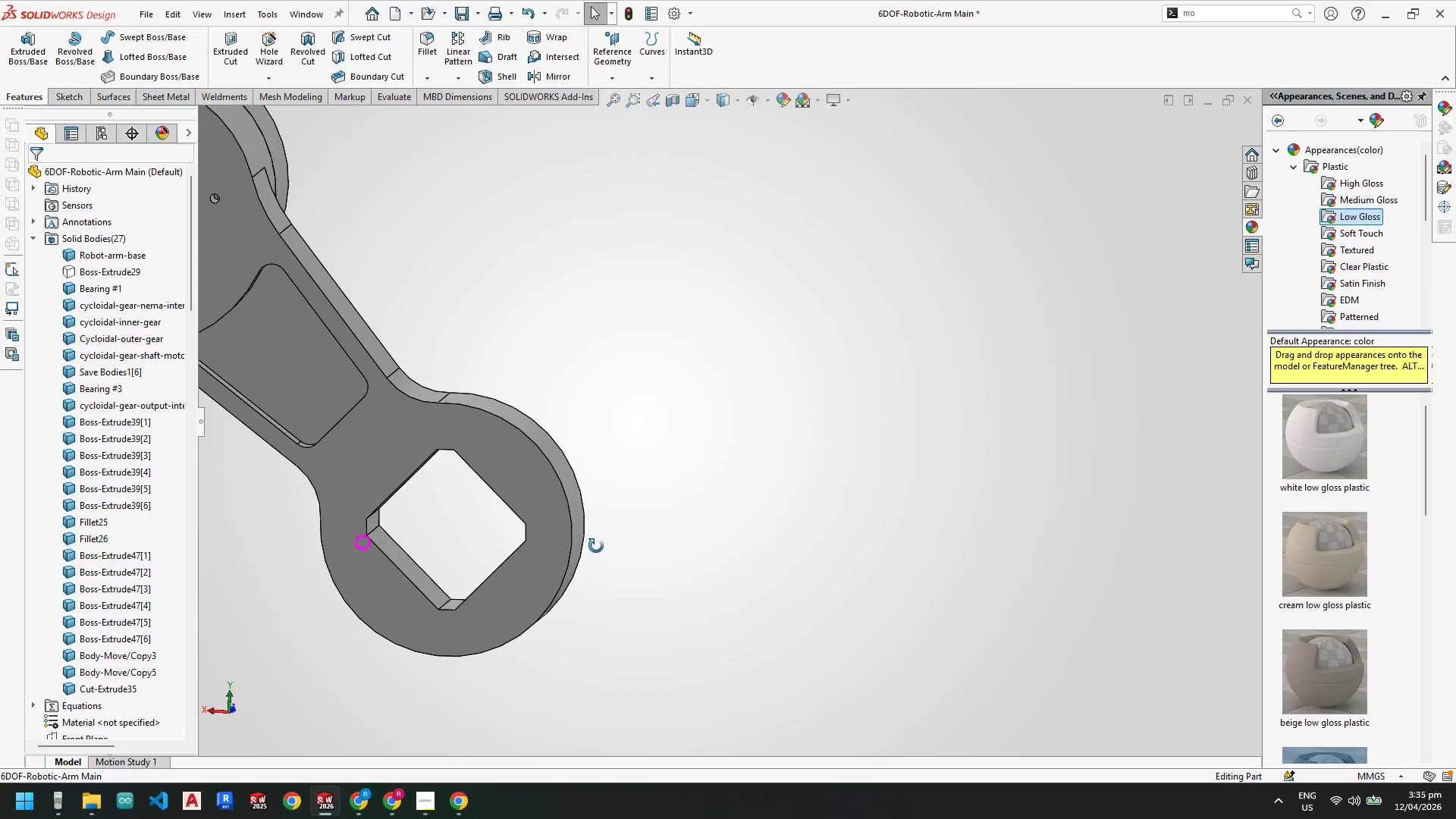 
scroll: coordinate [537, 557], scroll_direction: up, amount: 4.0
 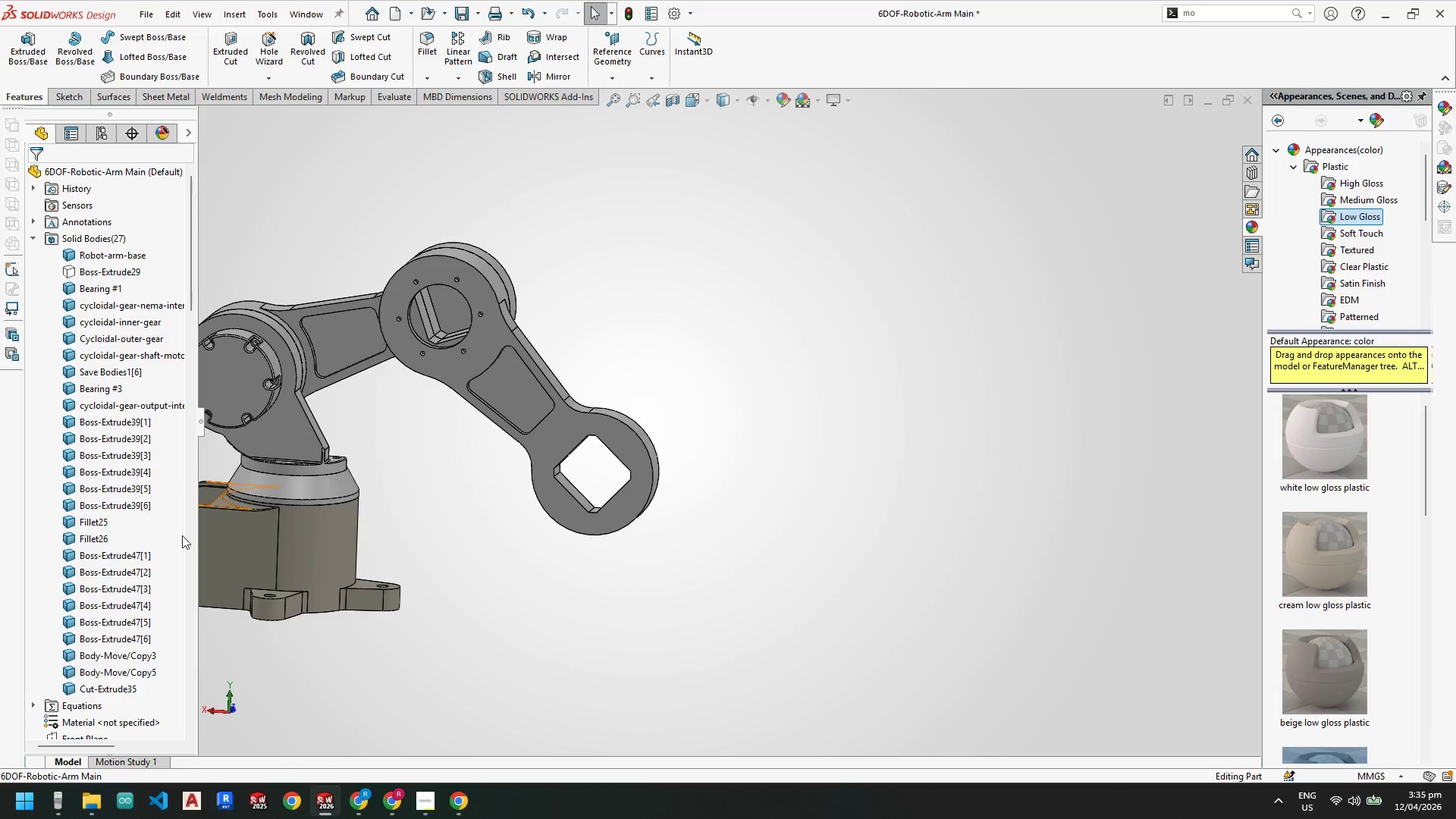 
scroll: coordinate [472, 278], scroll_direction: down, amount: 2.0
 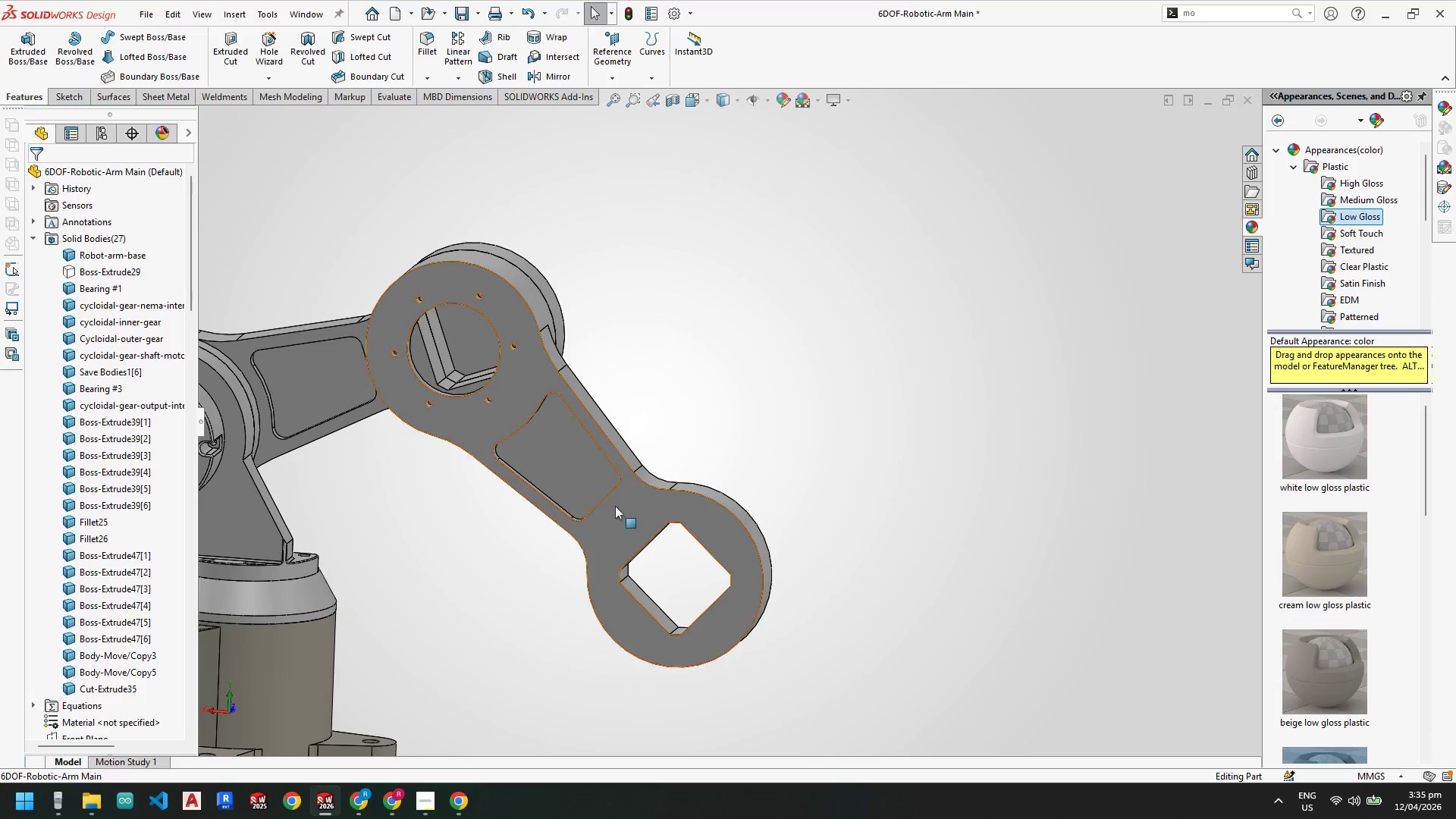 
scroll: coordinate [609, 509], scroll_direction: up, amount: 2.0
 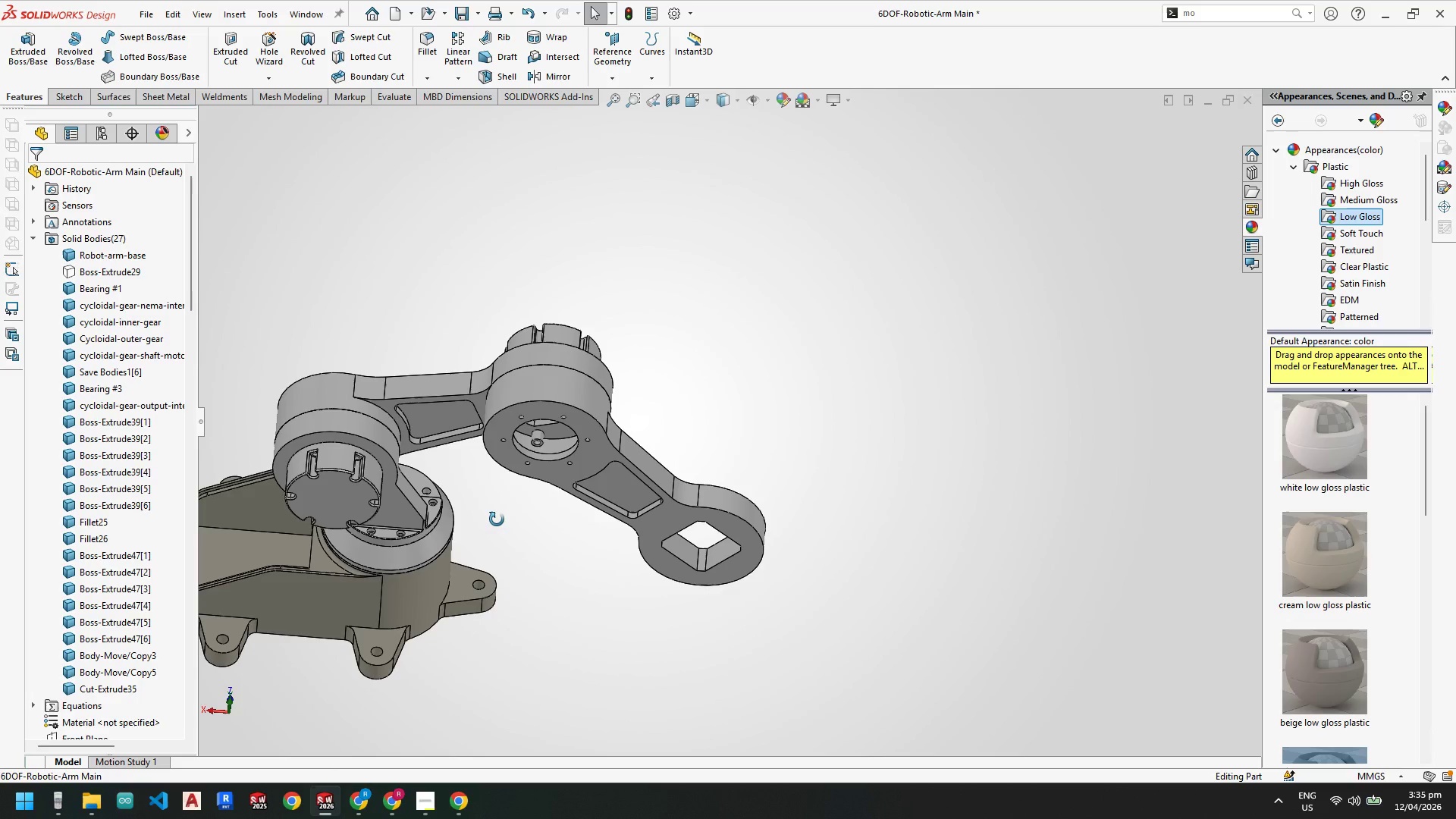 
scroll: coordinate [140, 588], scroll_direction: down, amount: 14.0
 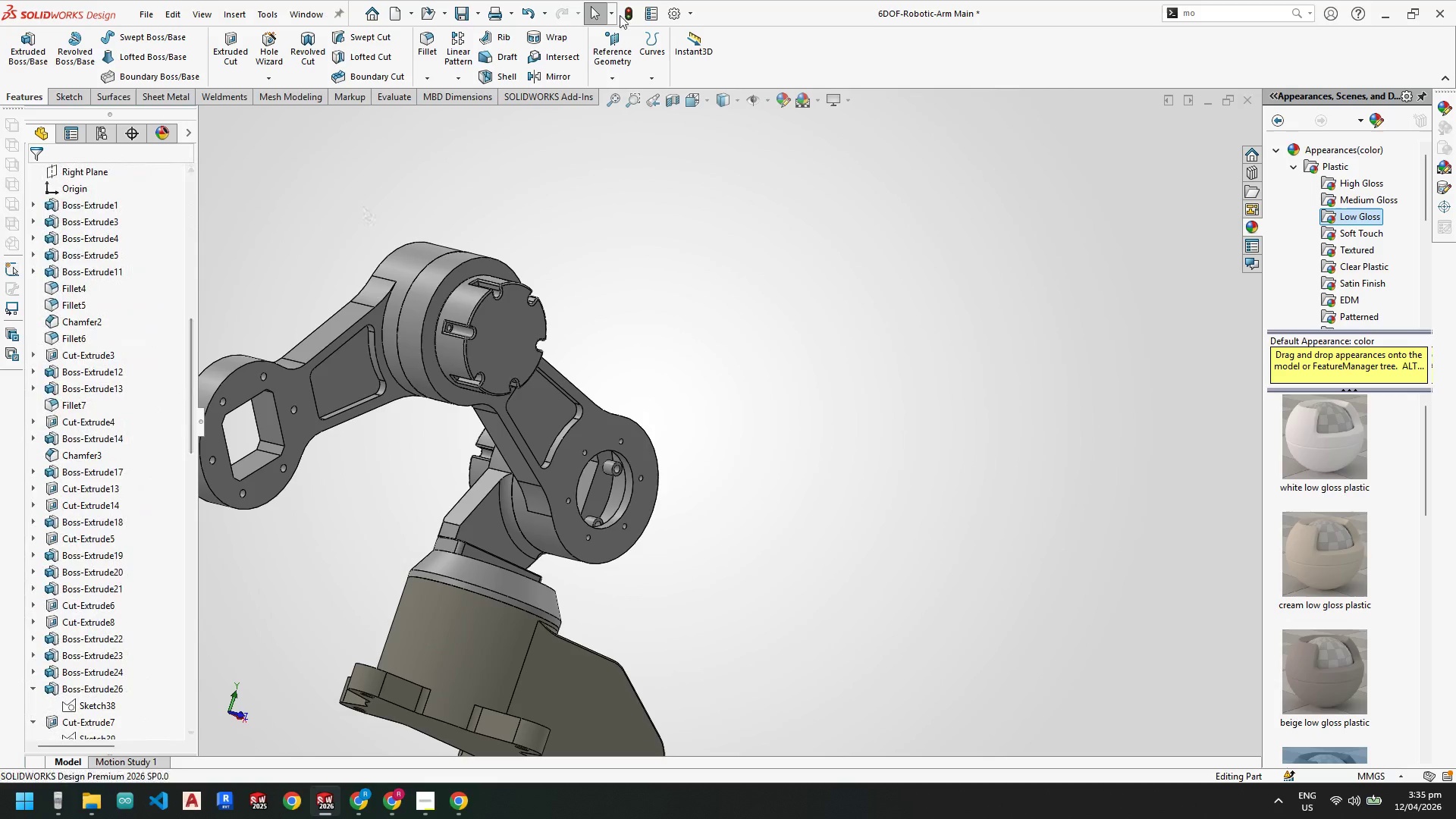 
left_click([632, 11])
 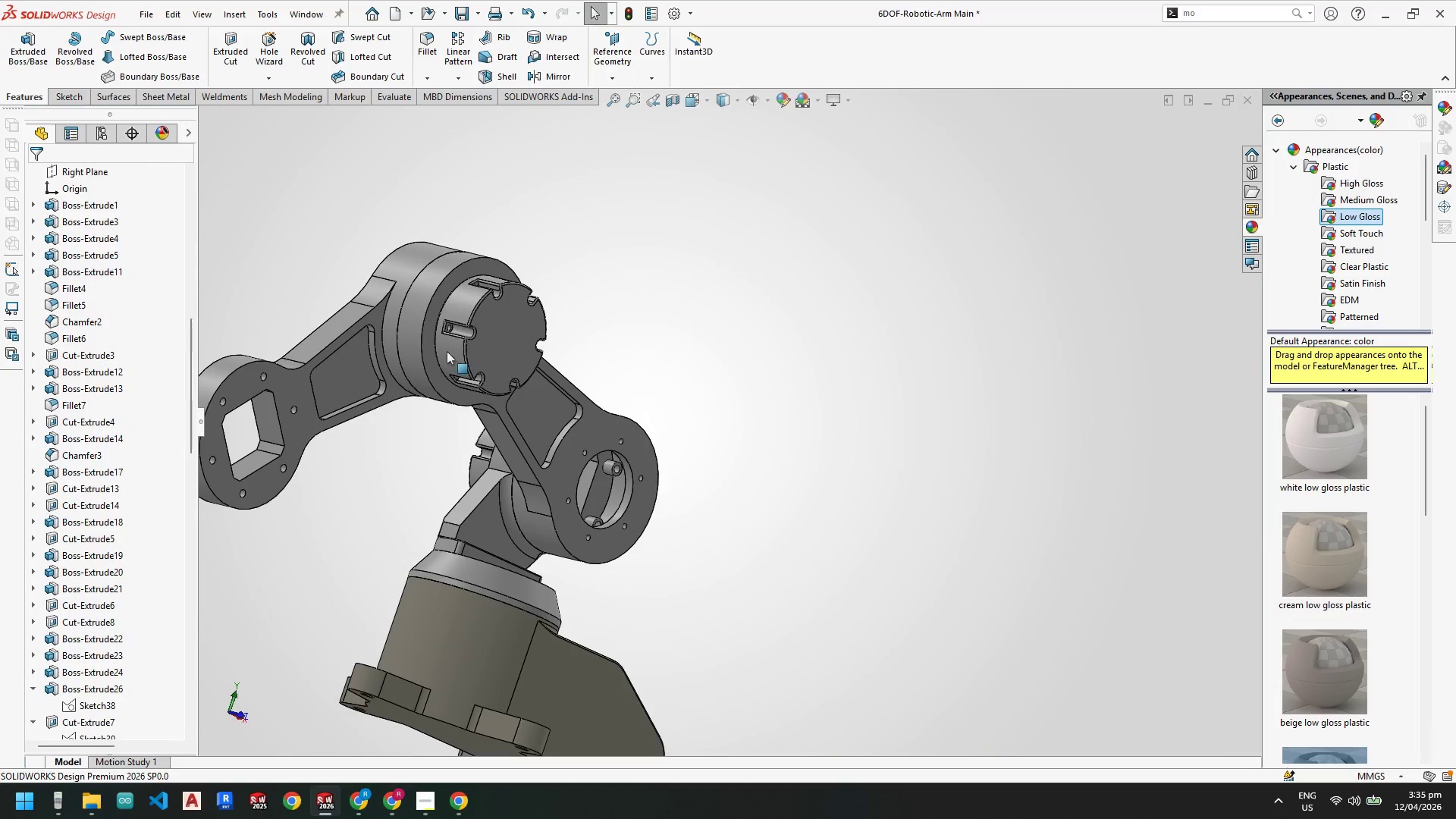 
scroll: coordinate [618, 472], scroll_direction: up, amount: 2.0
 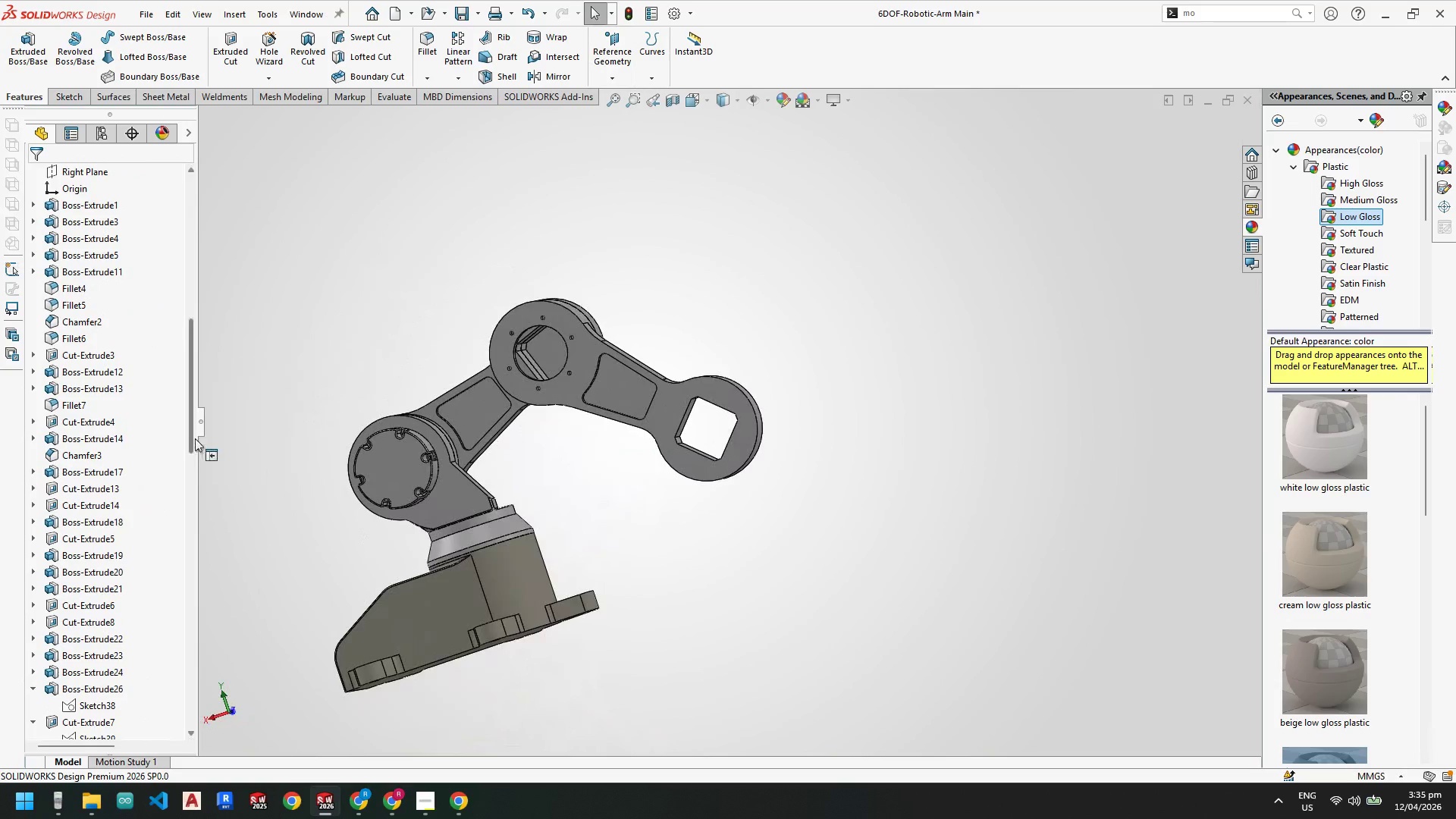 
left_click_drag(start_coordinate=[189, 435], to_coordinate=[174, 759])
 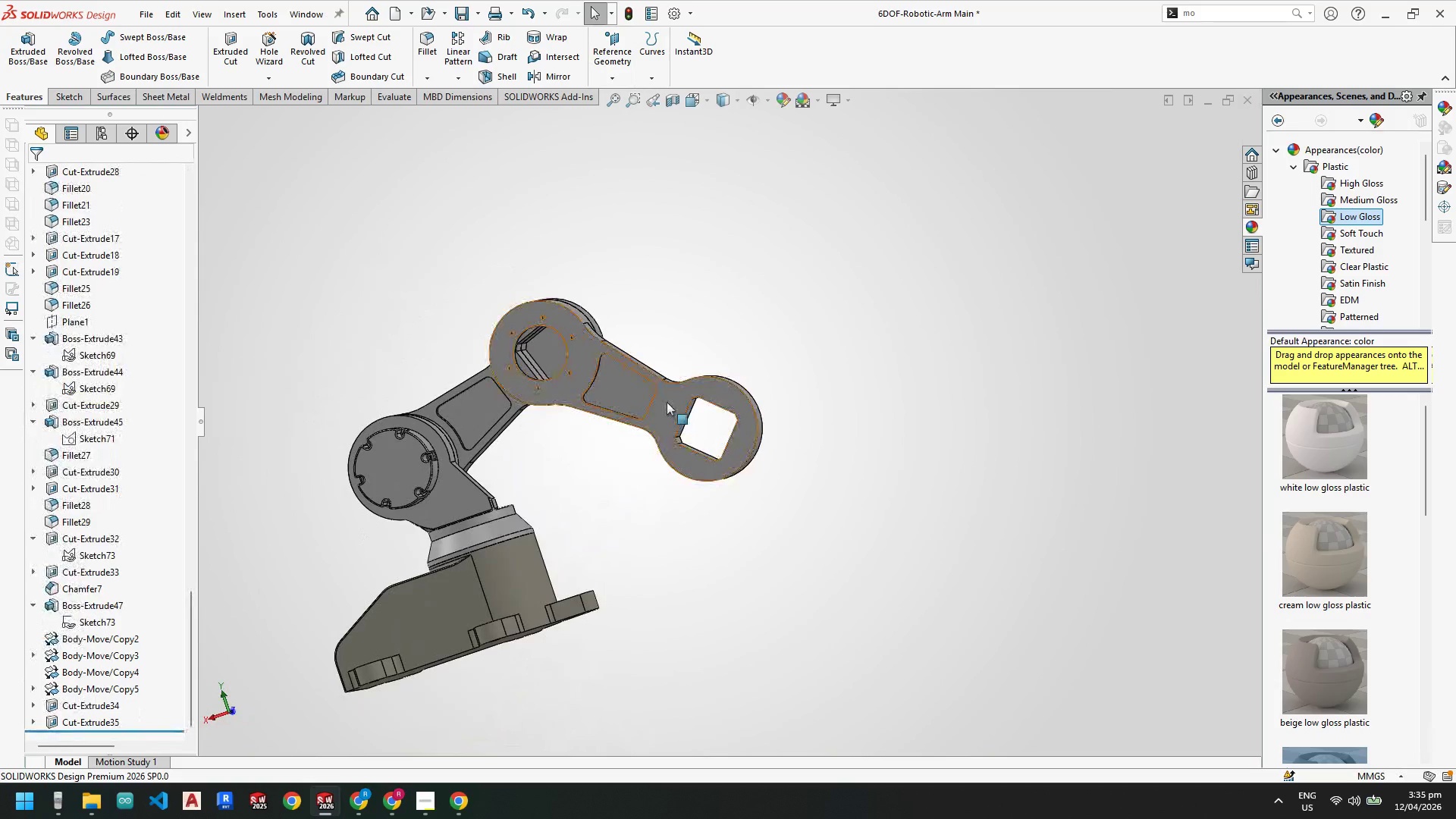 
left_click([667, 402])
 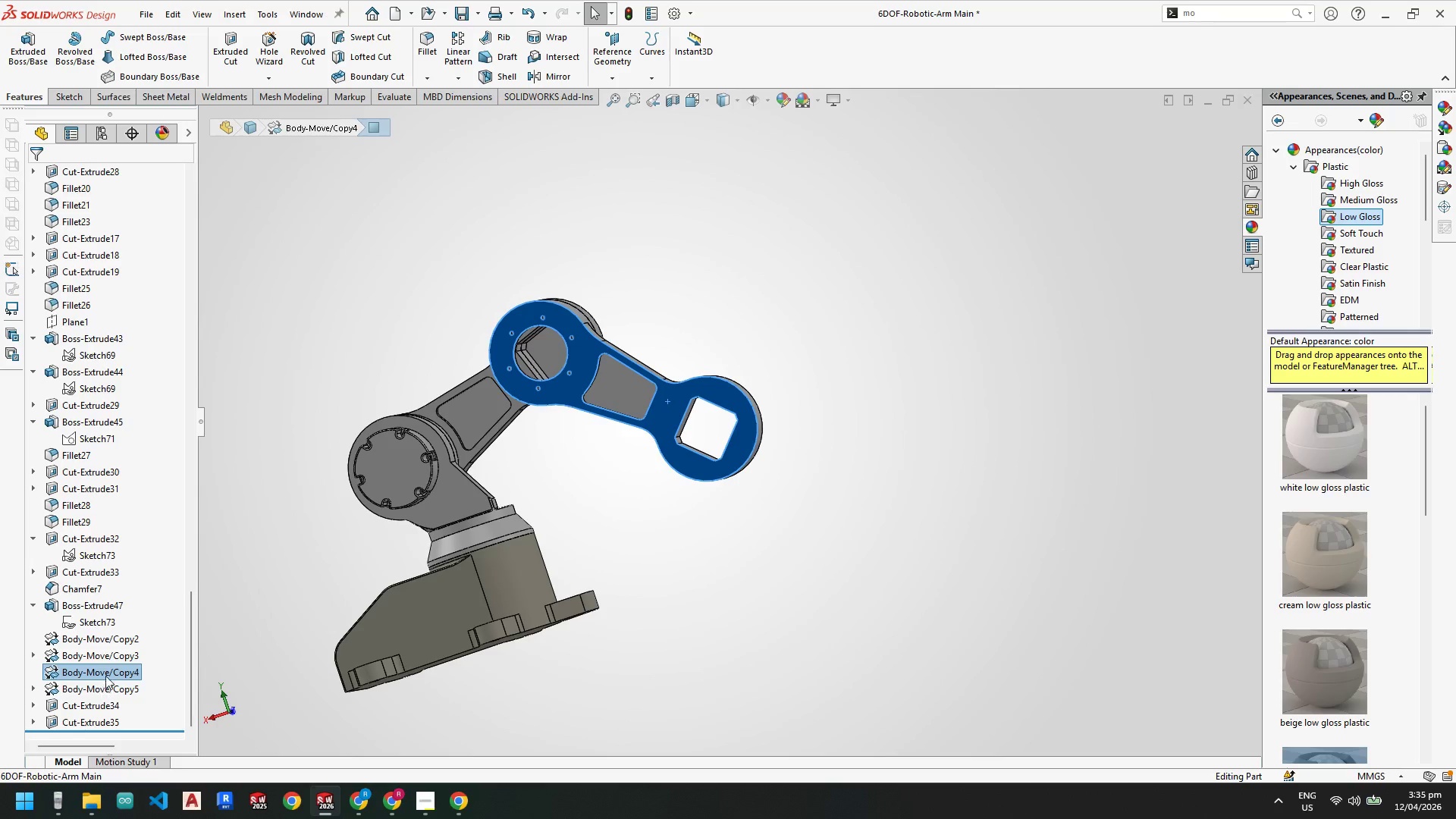 
left_click([108, 673])
 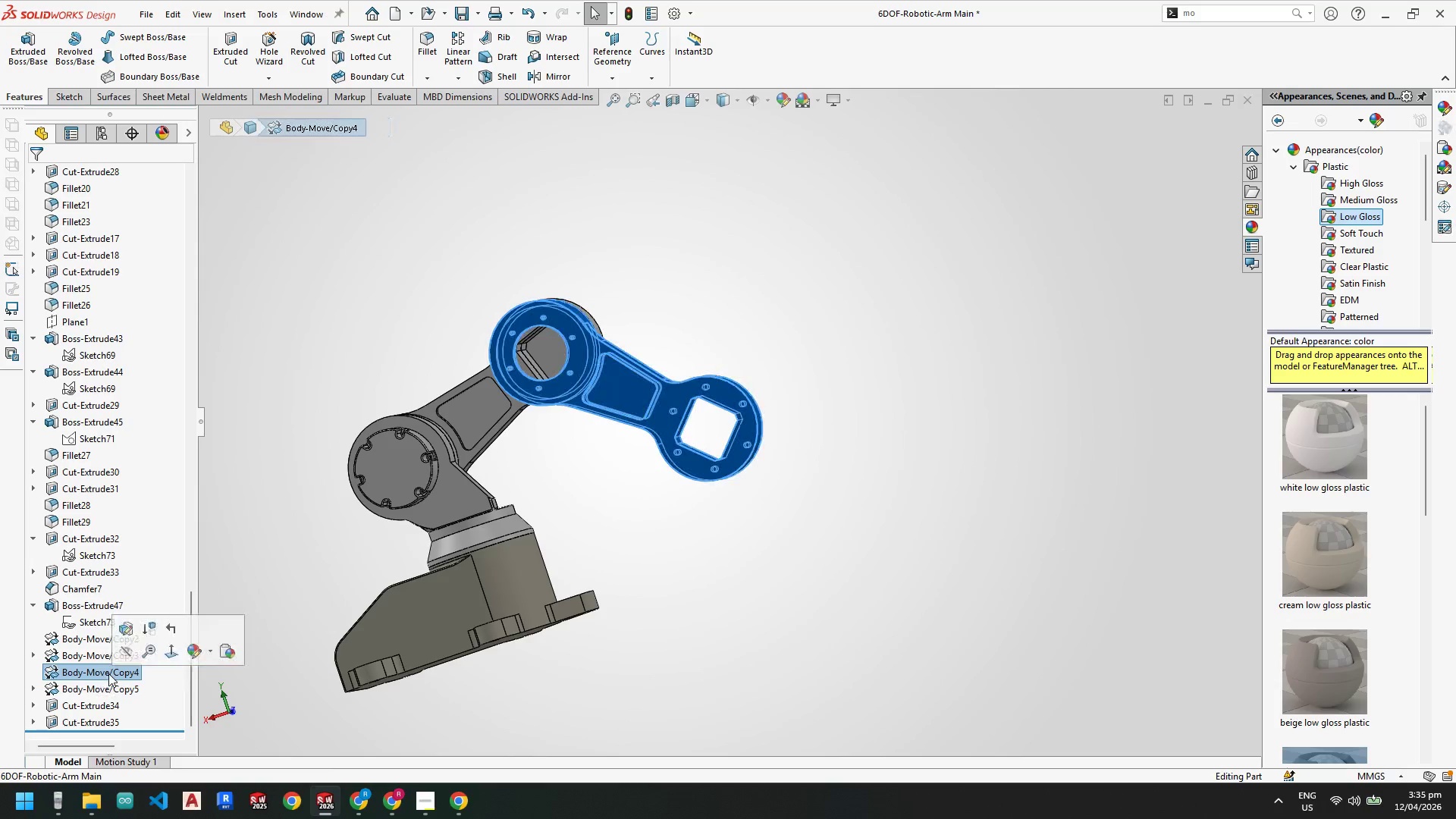 
right_click([108, 673])
 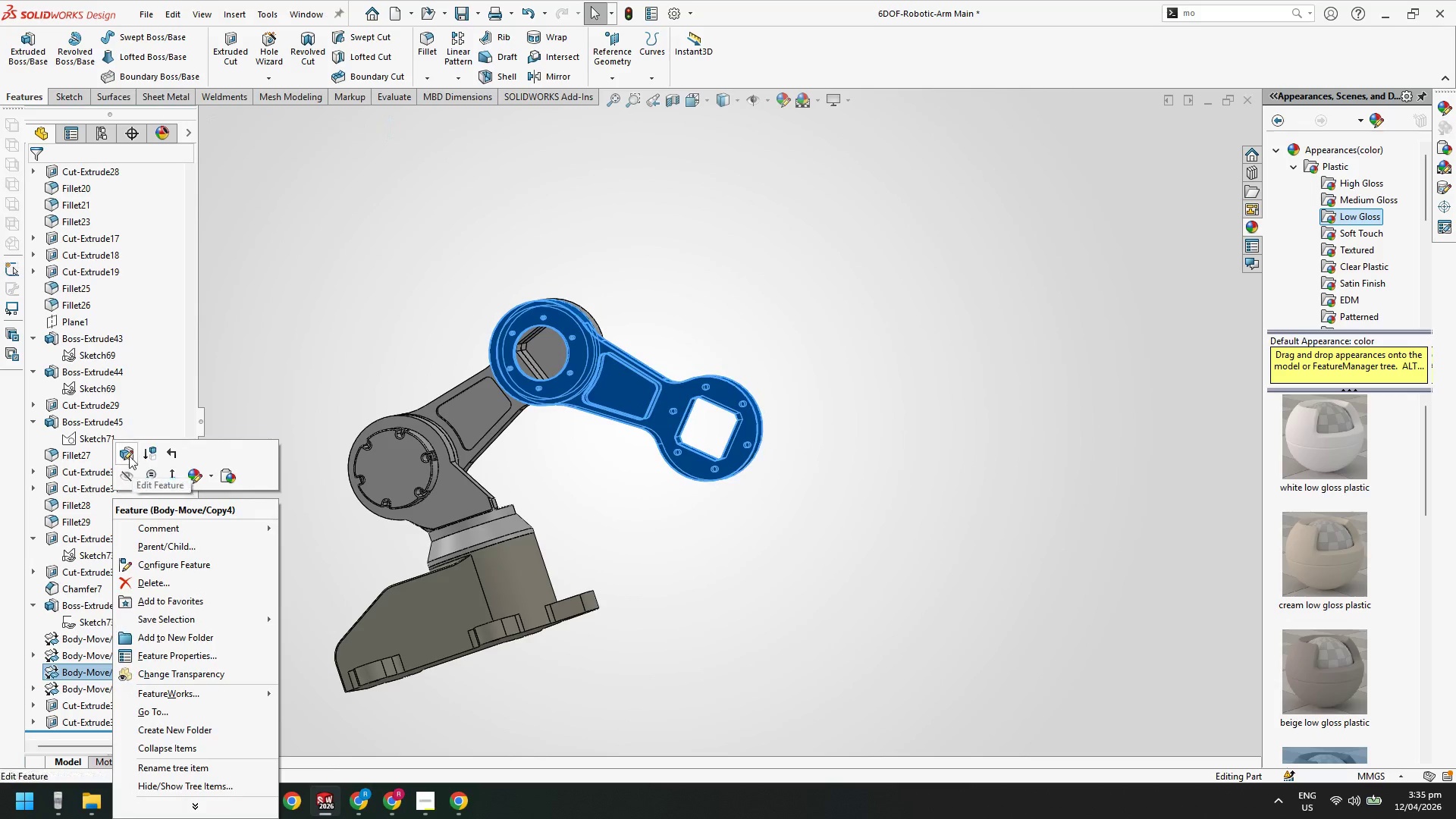 
left_click([128, 455])
 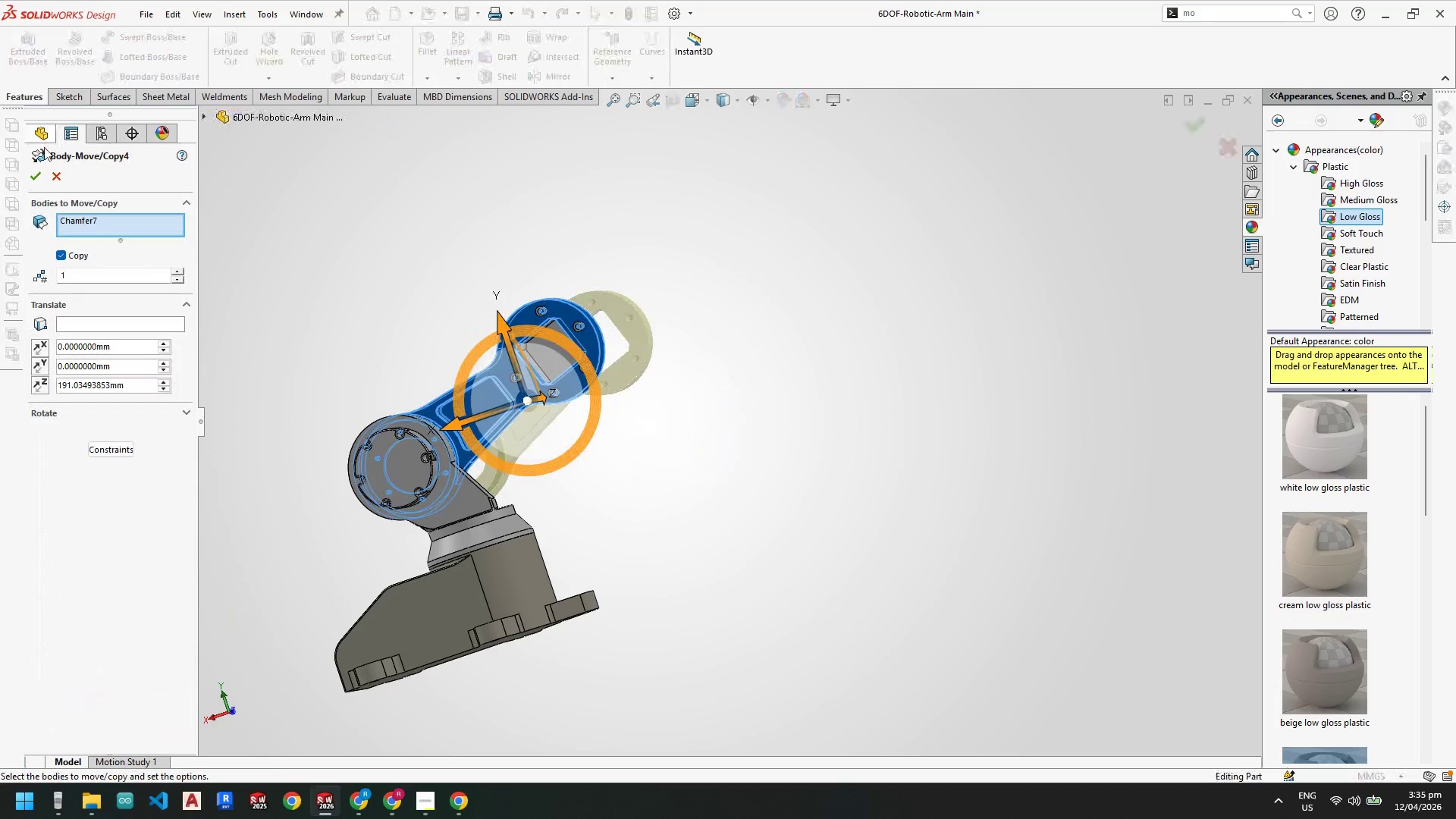 
left_click([39, 176])
 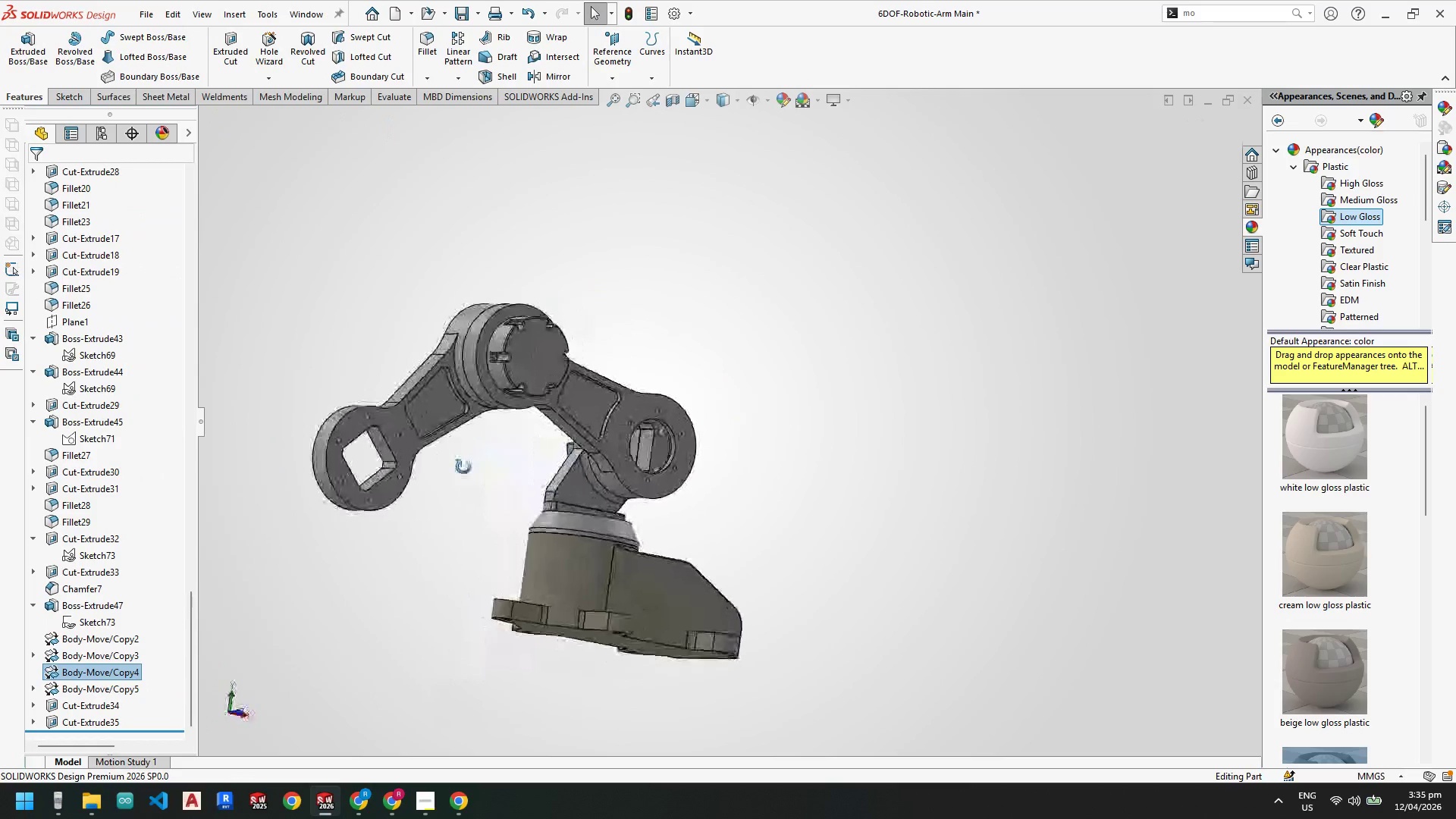 
scroll: coordinate [488, 355], scroll_direction: down, amount: 3.0
 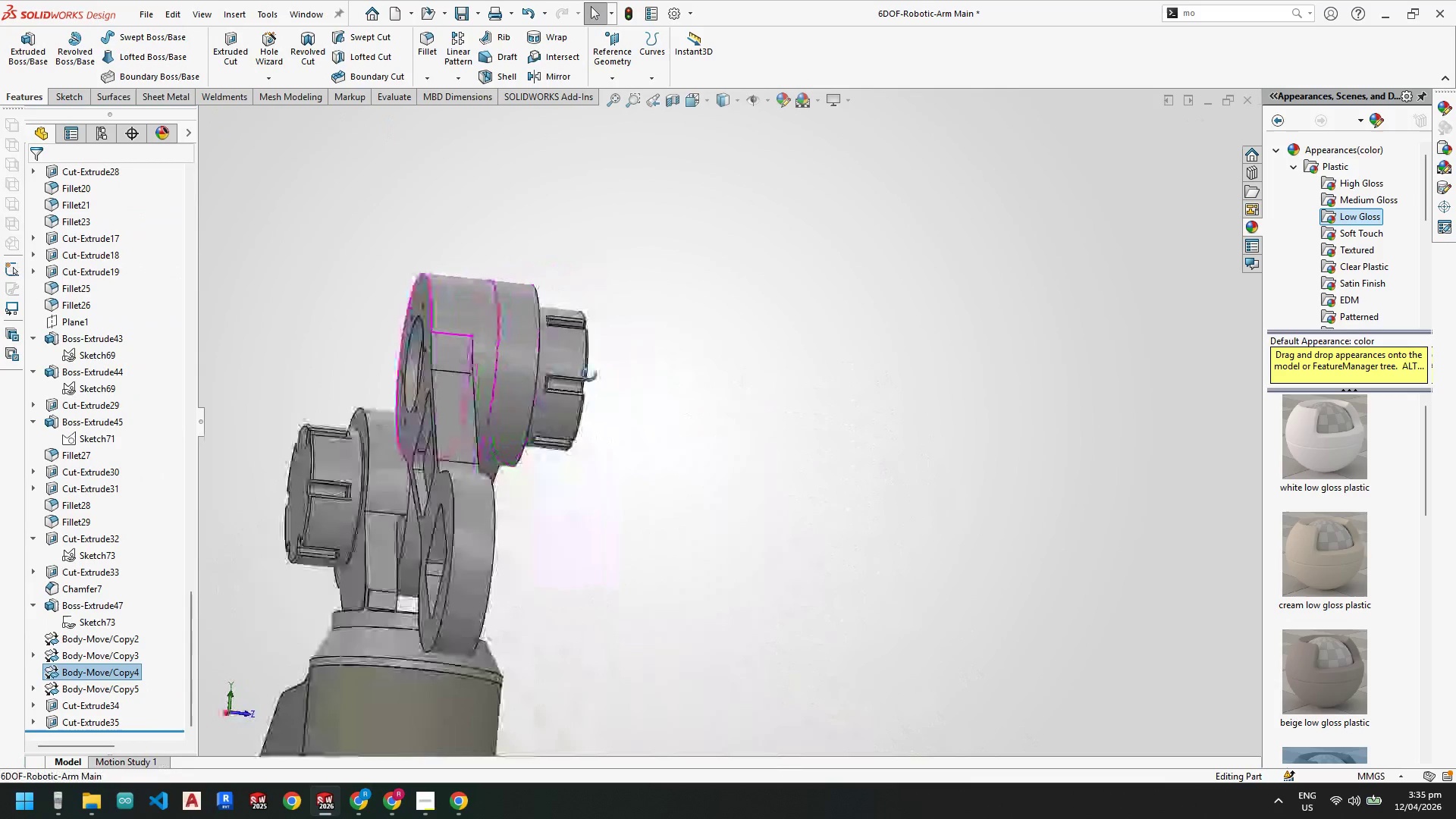 
wait(8.72)
 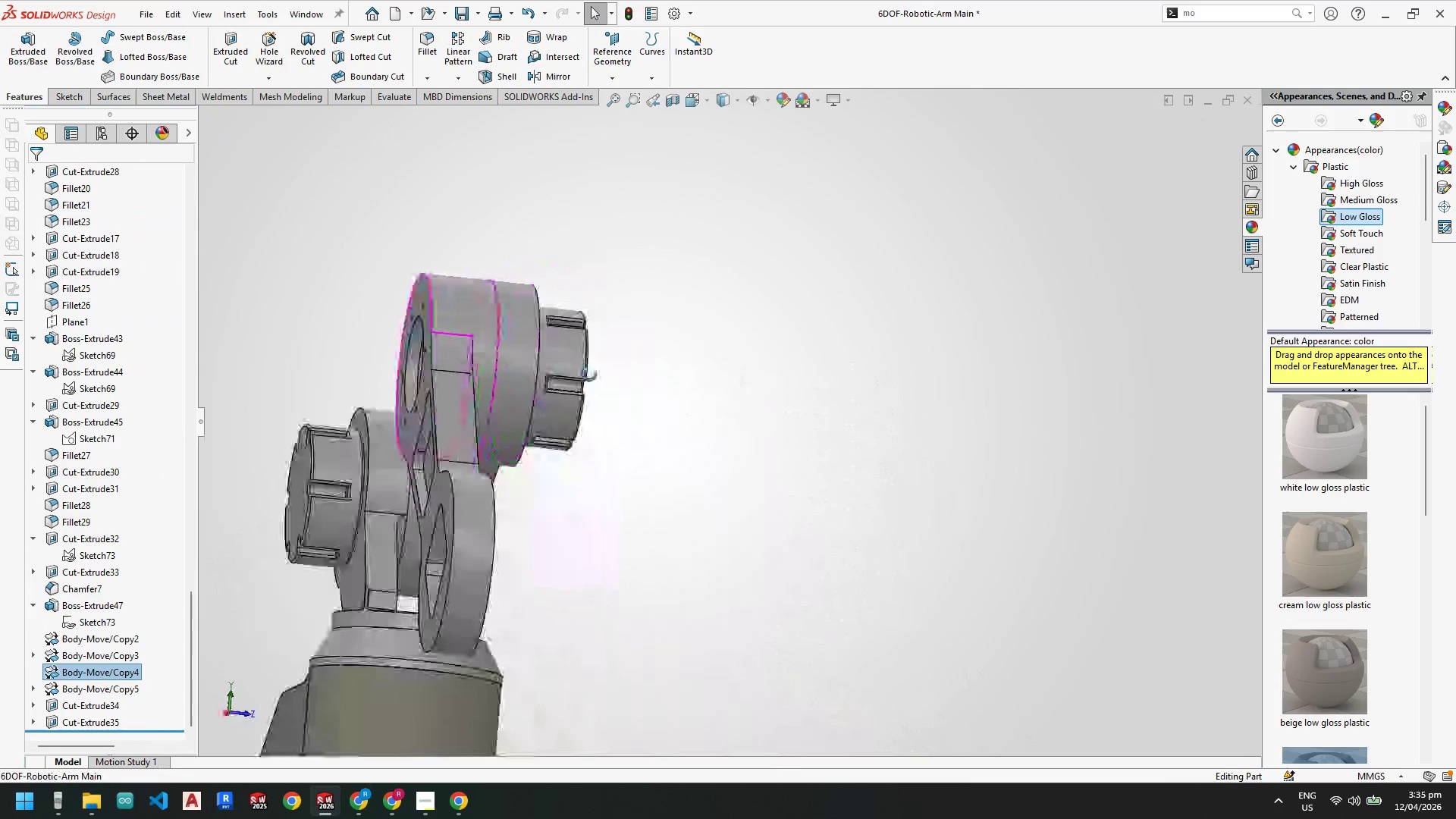 
scroll: coordinate [536, 295], scroll_direction: down, amount: 3.0
 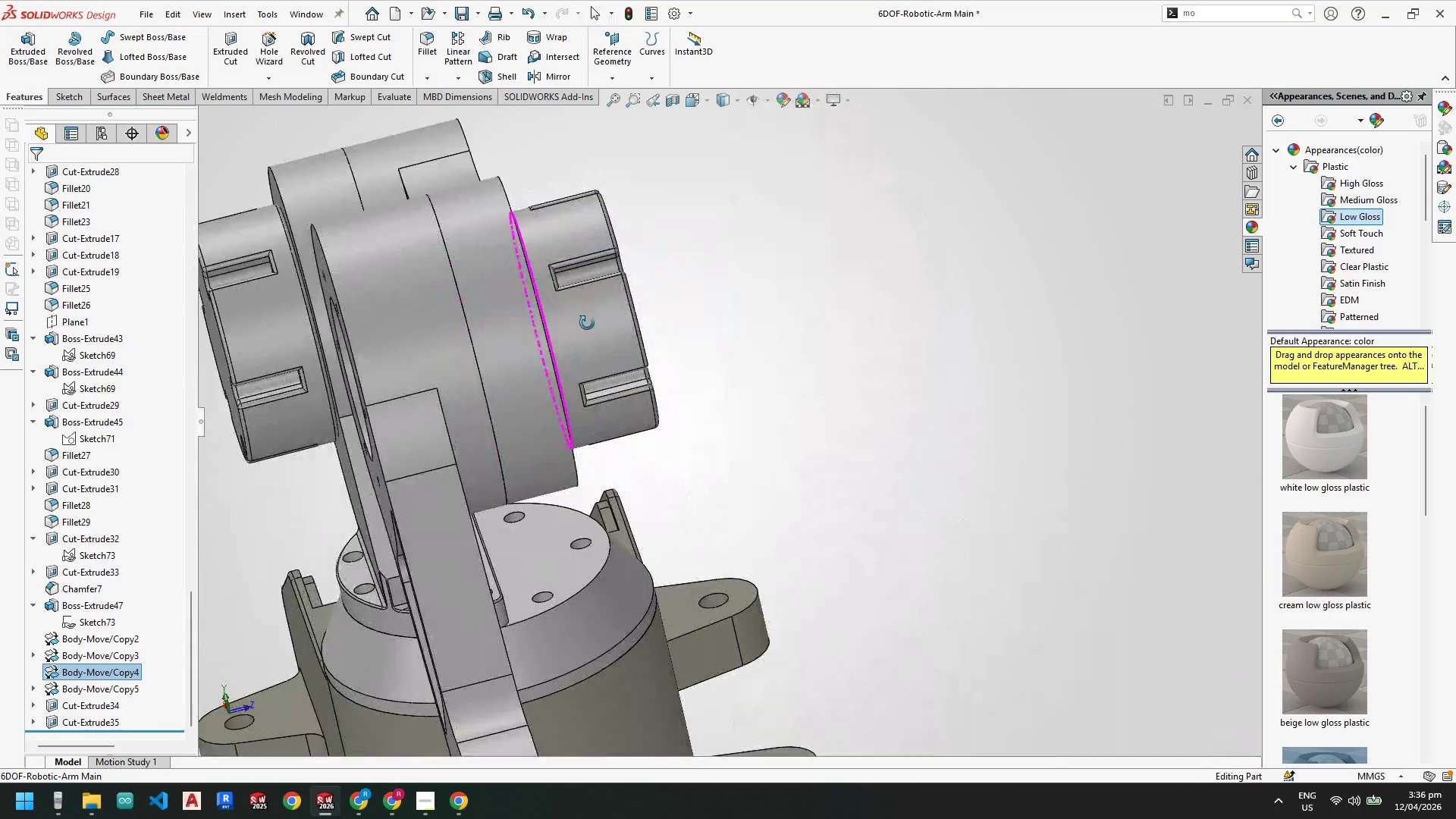 
right_click([582, 311])
 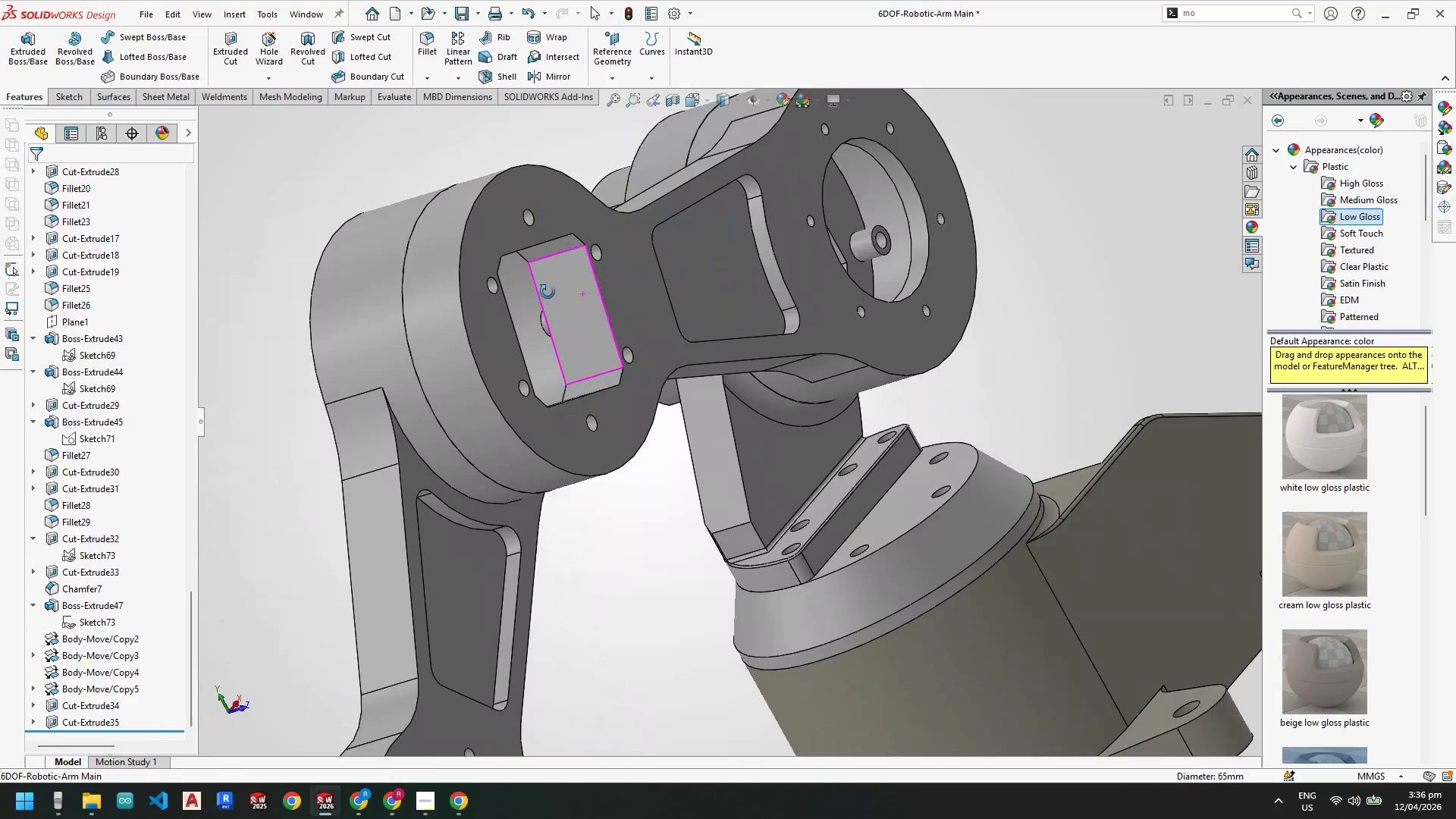 
scroll: coordinate [598, 350], scroll_direction: up, amount: 1.0
 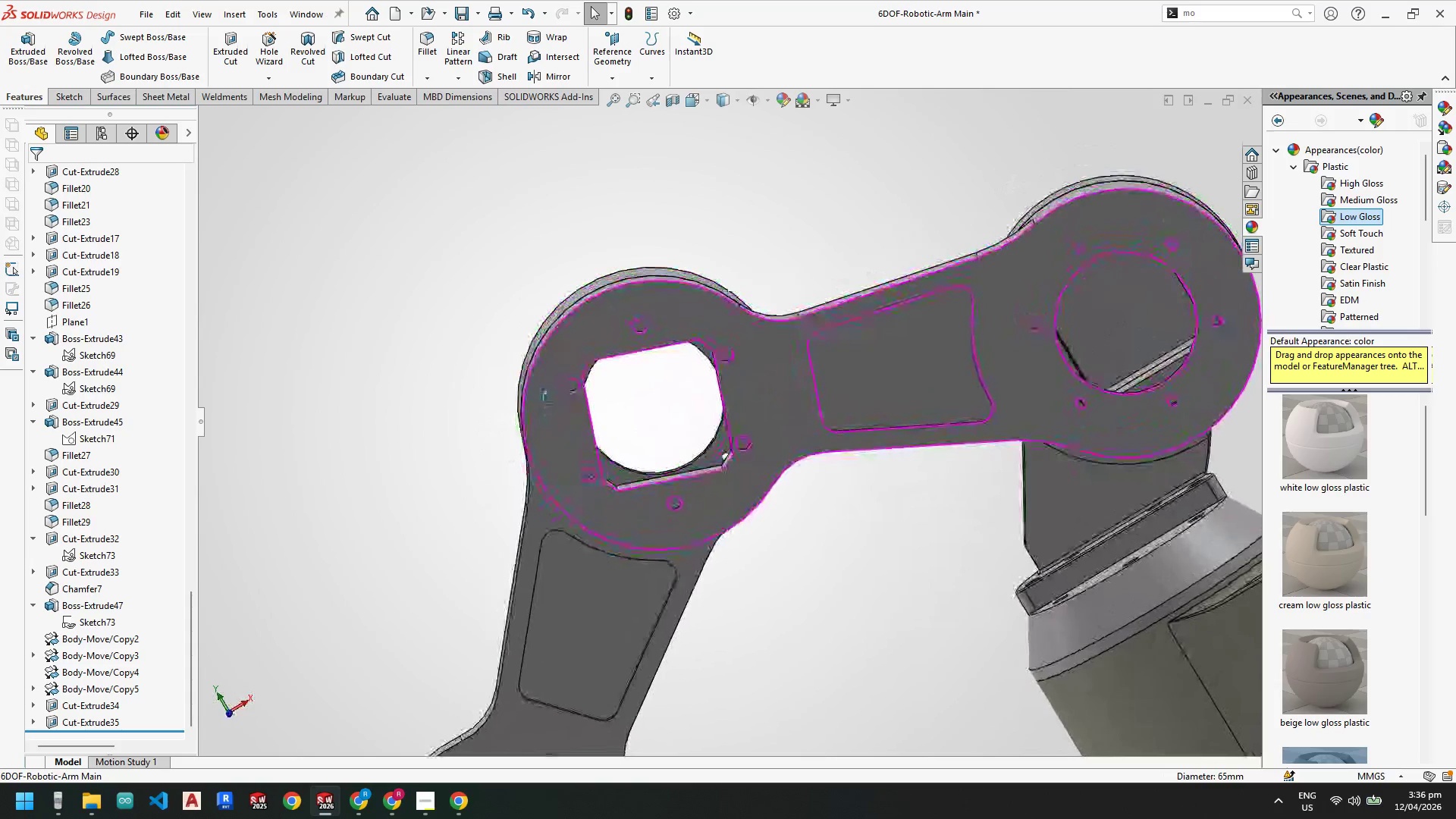 
scroll: coordinate [579, 395], scroll_direction: down, amount: 4.0
 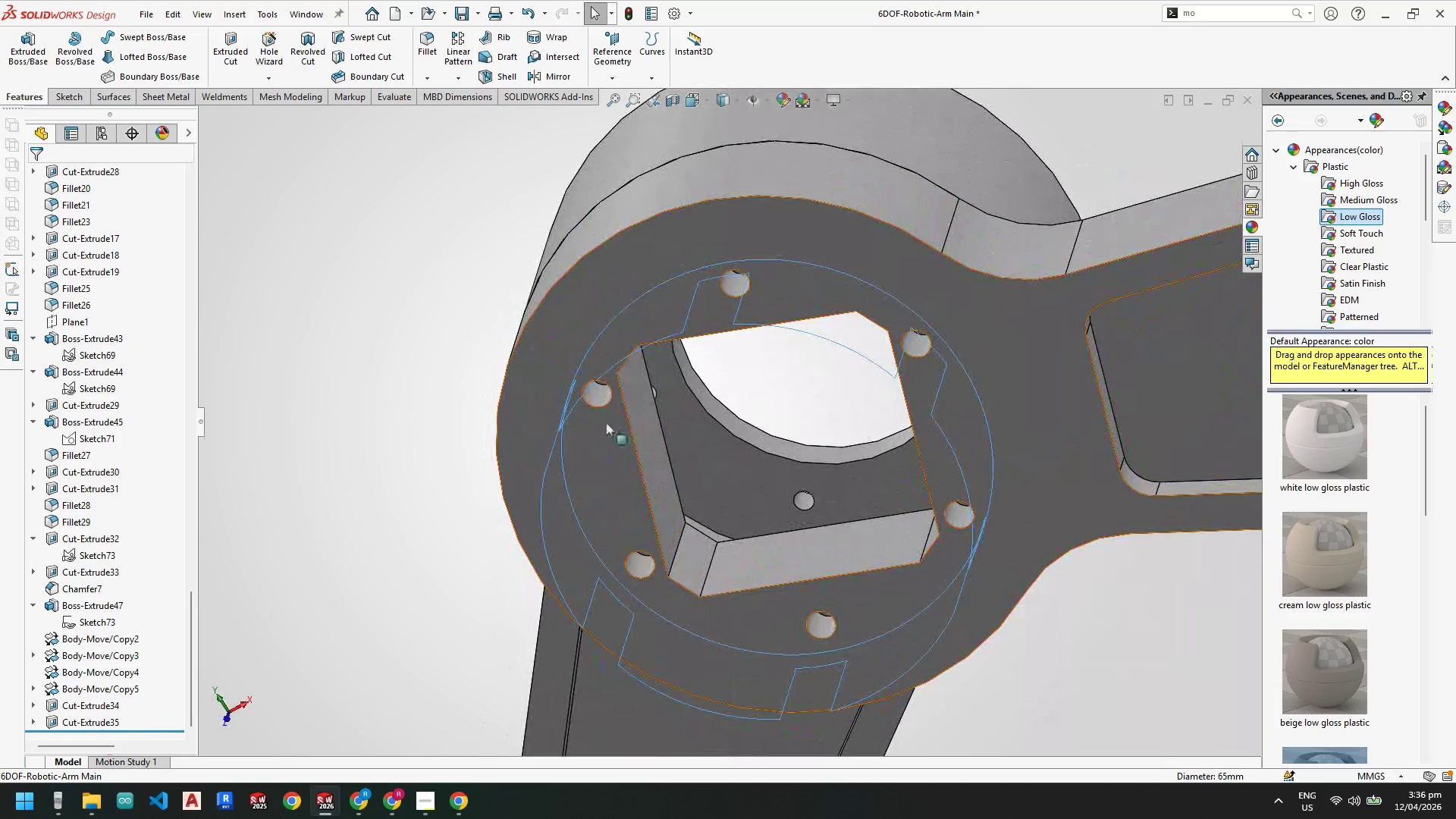 
left_click([595, 393])
 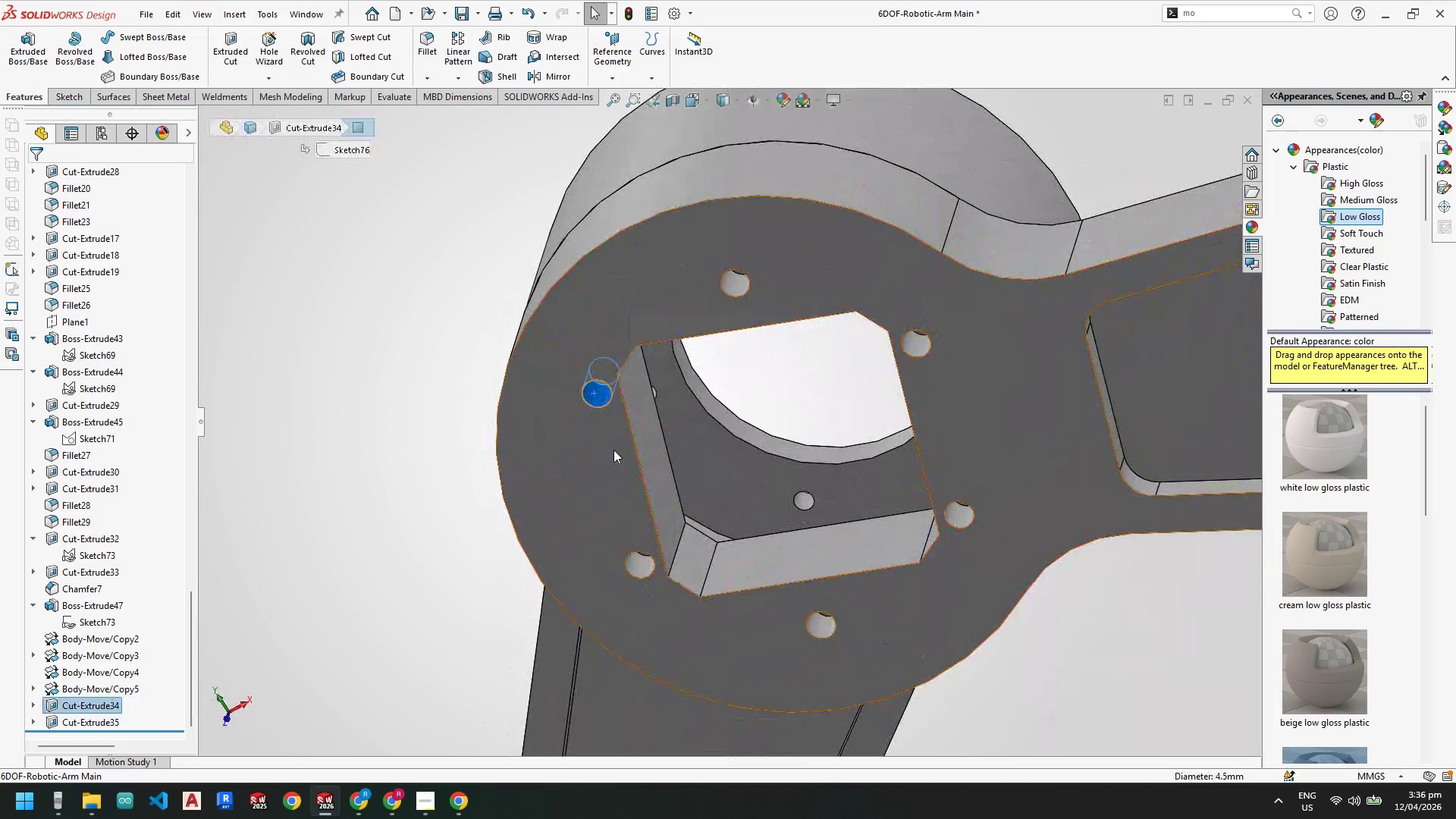 
scroll: coordinate [614, 450], scroll_direction: up, amount: 4.0
 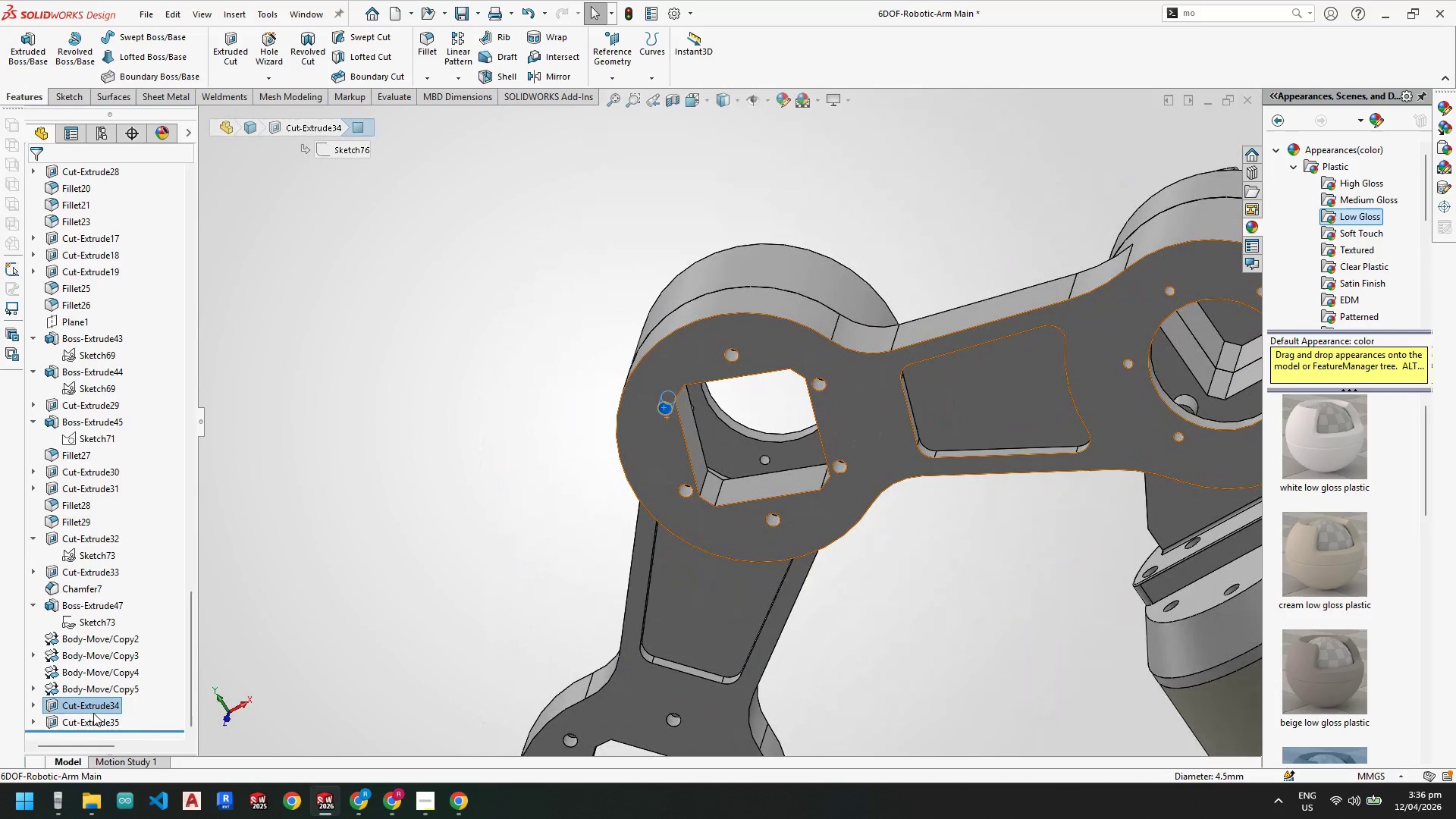 
hold_key(key=ControlLeft, duration=0.42)
left_click([93, 717])
 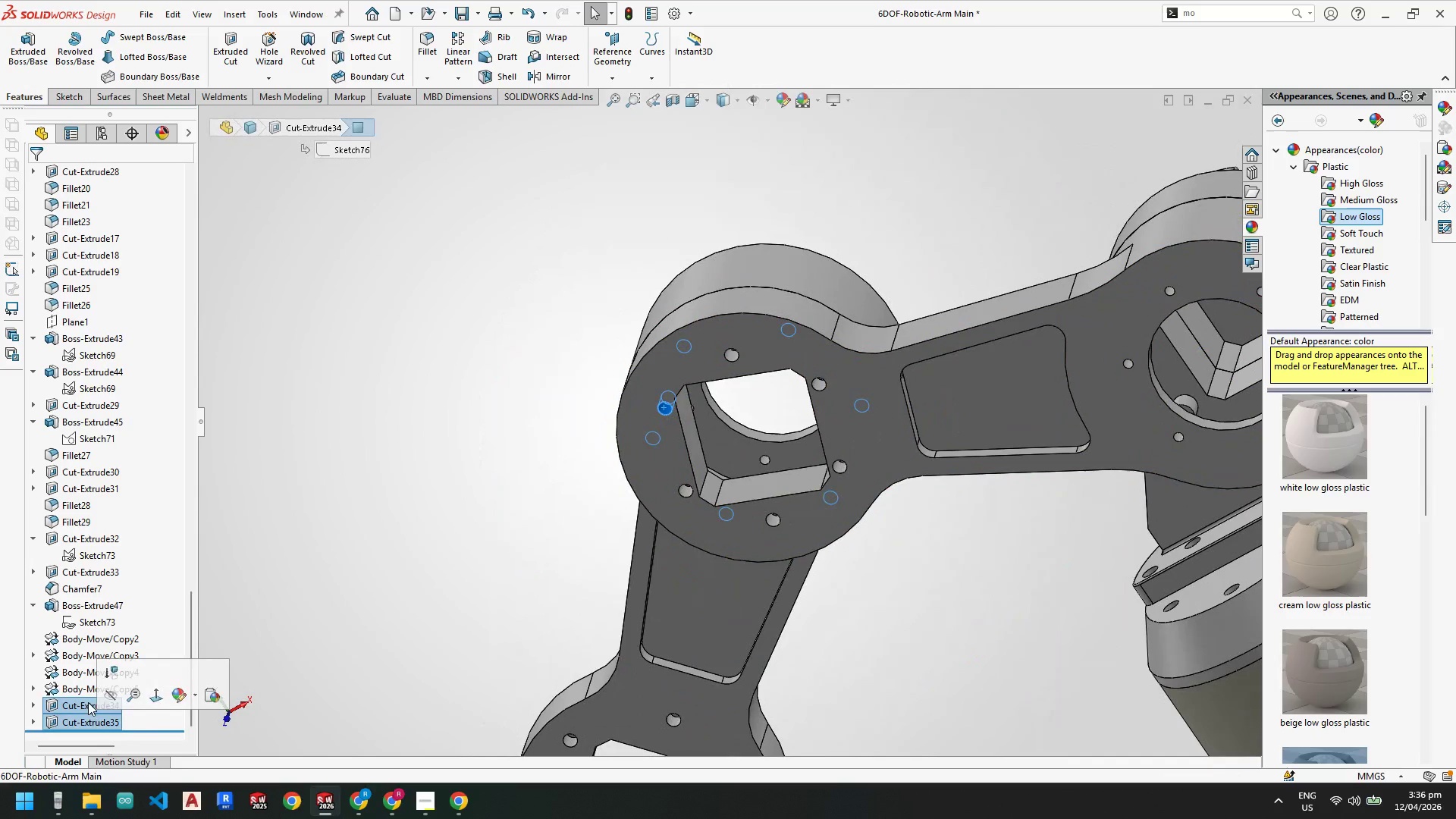 
key(Escape)
 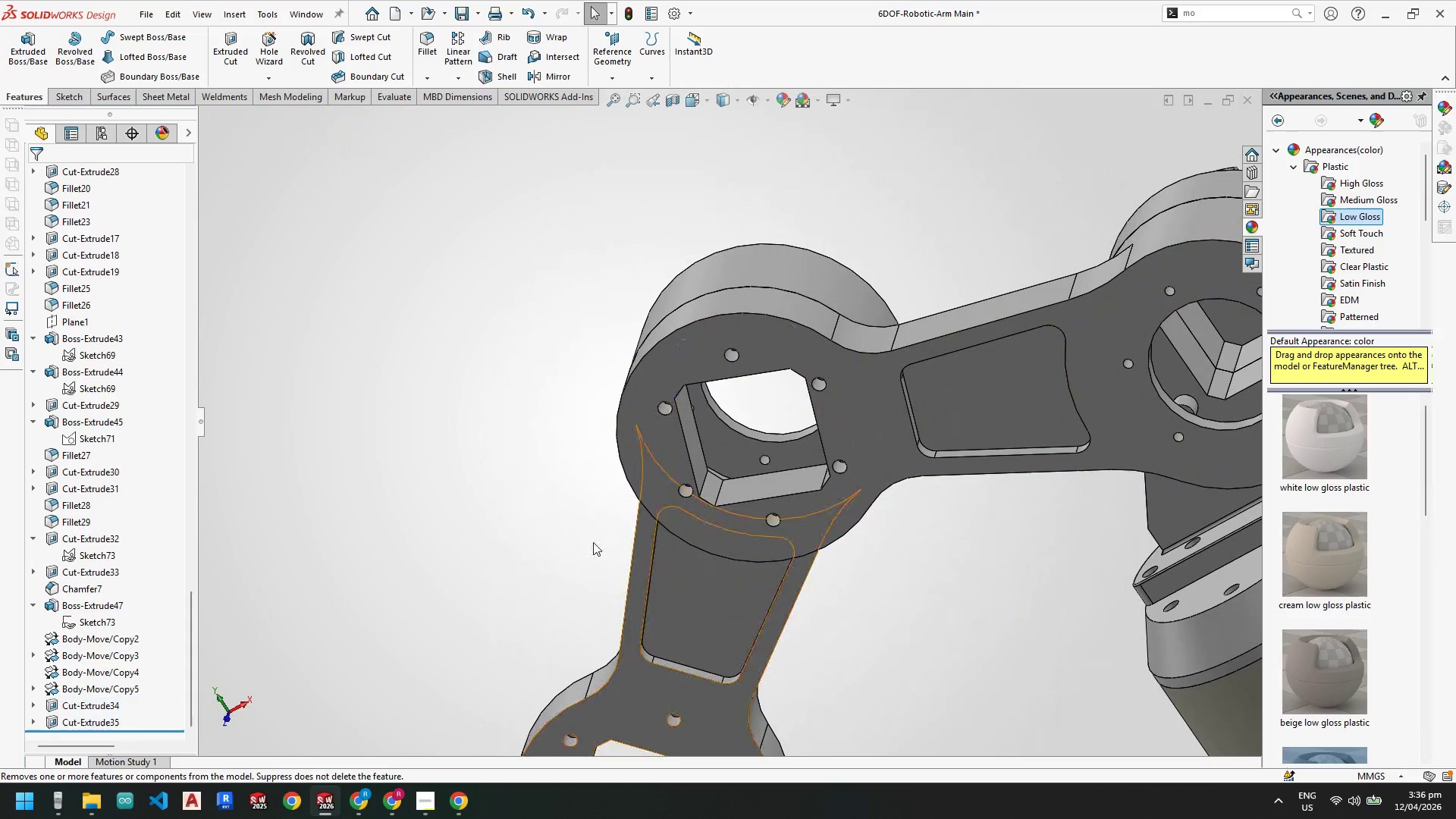 
key(Escape)
 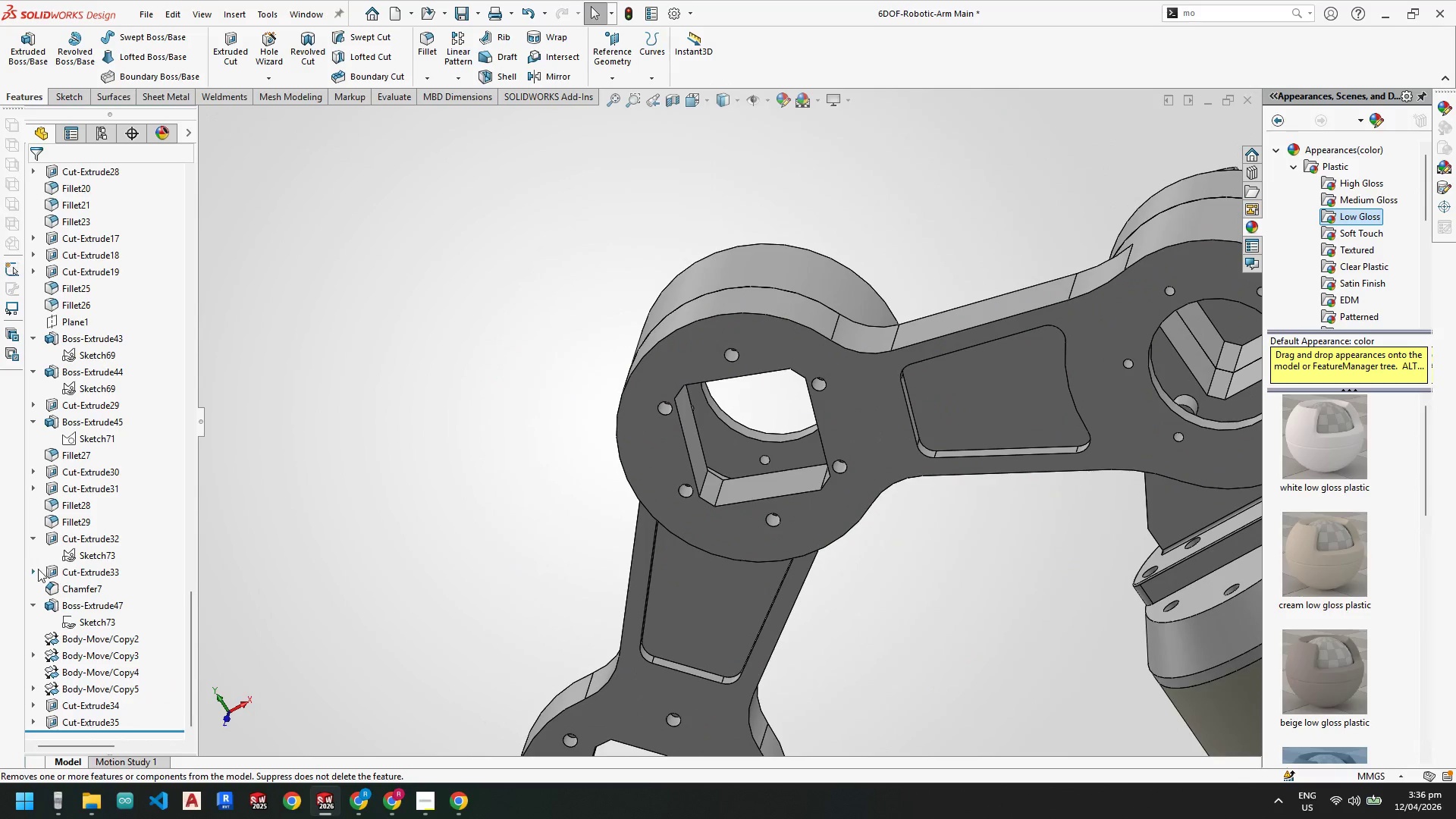 
left_click([33, 536])
 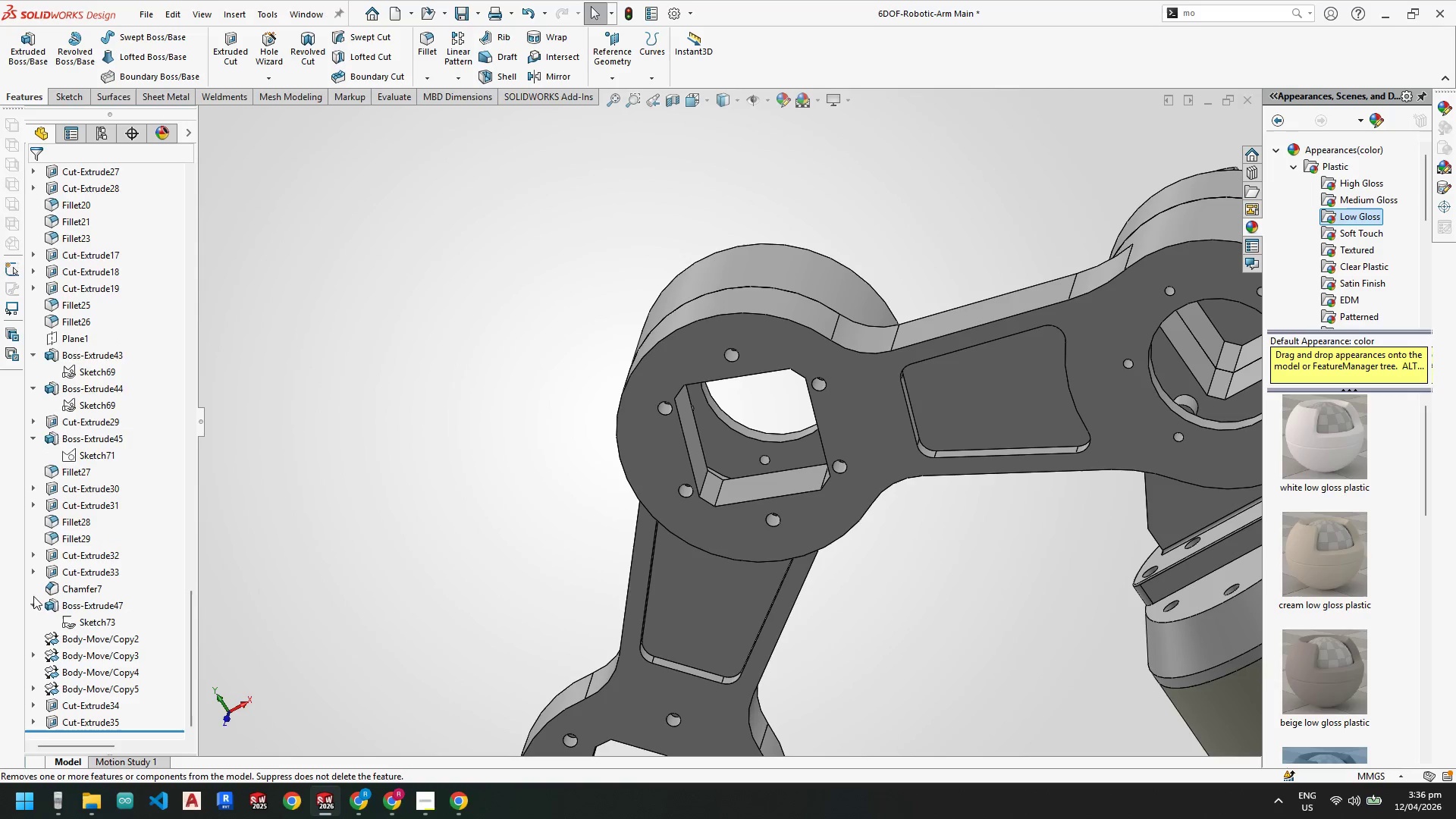 
left_click([33, 604])
 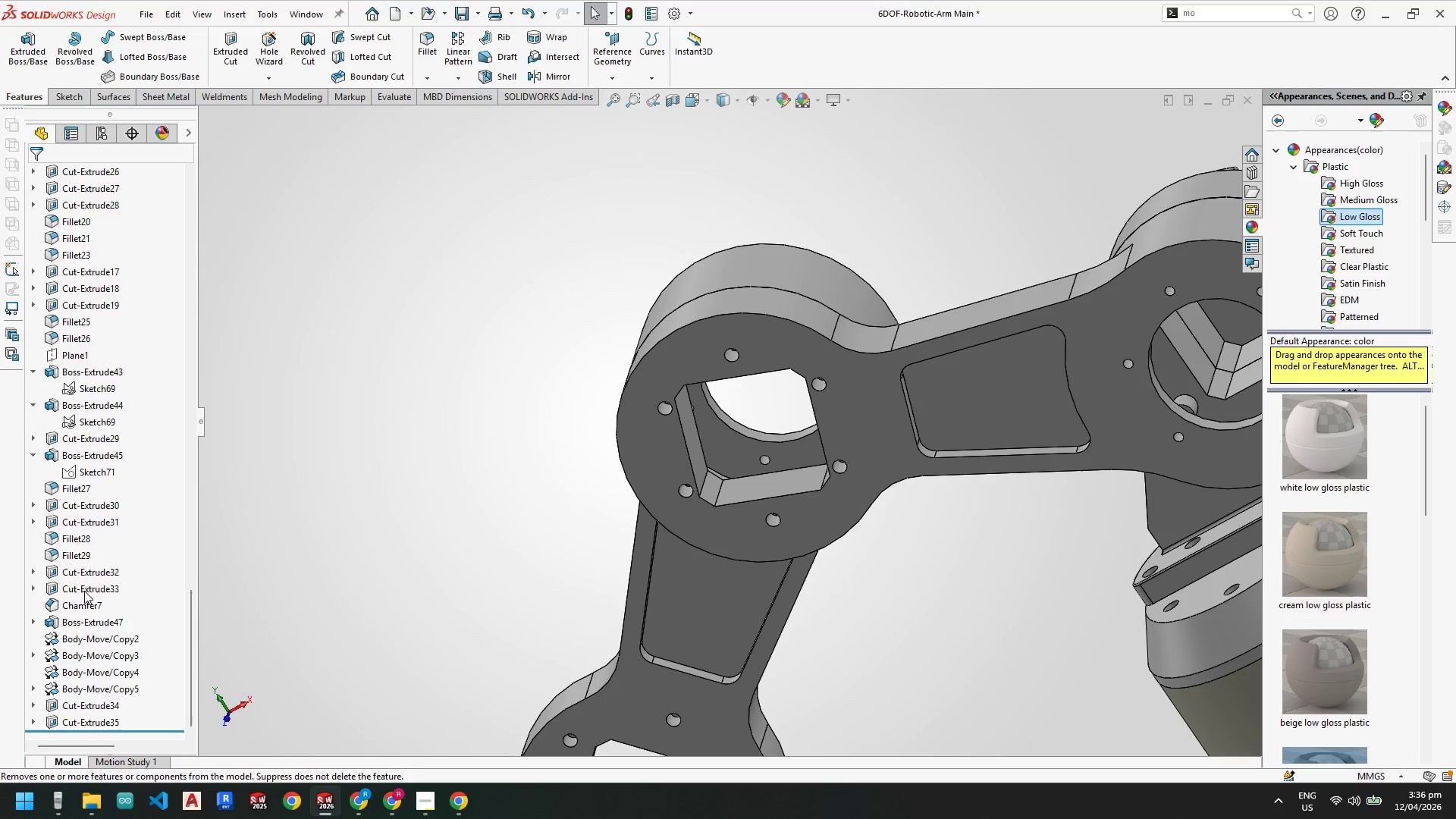 
left_click([86, 588])
 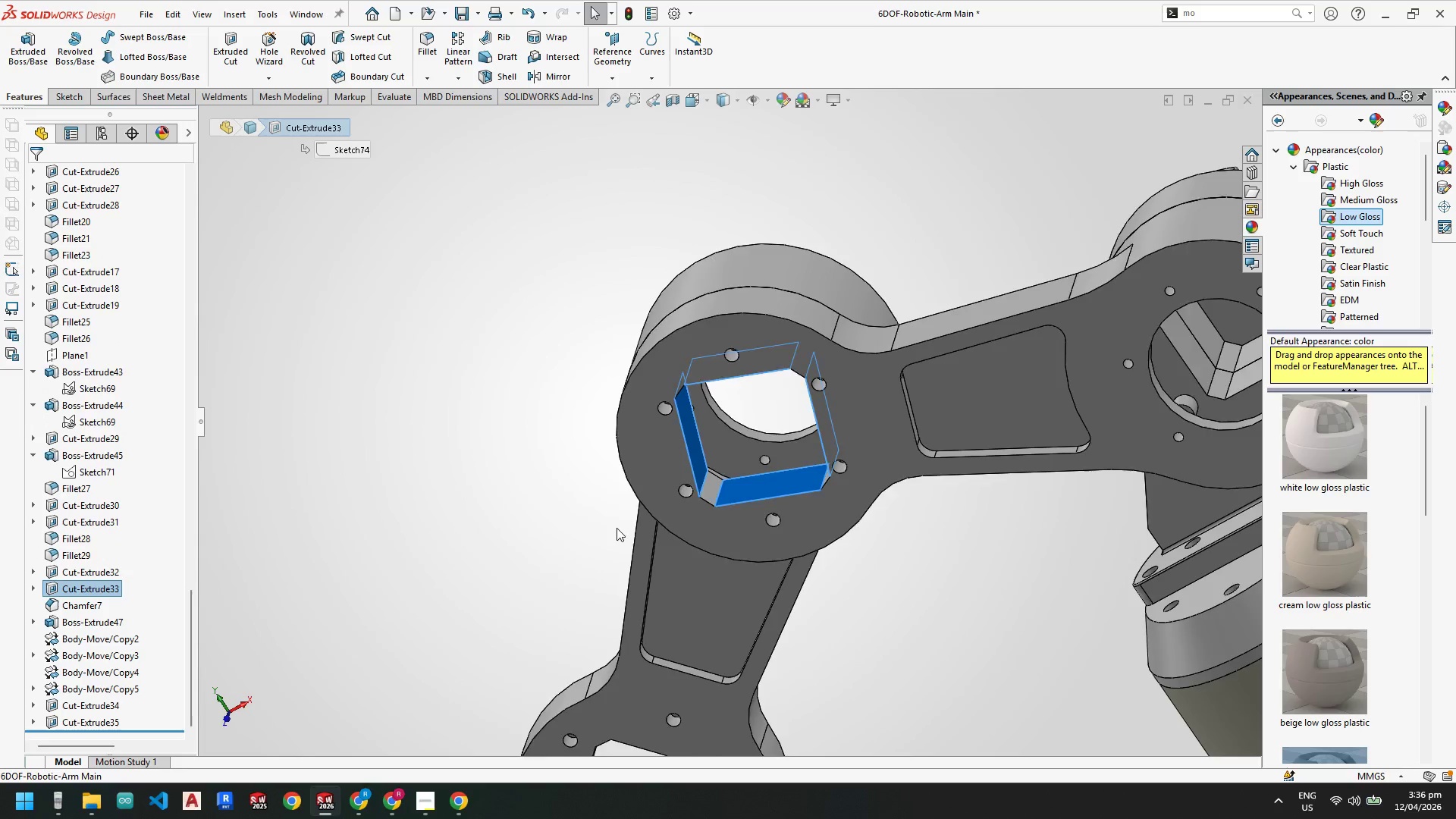 
scroll: coordinate [635, 505], scroll_direction: up, amount: 3.0
 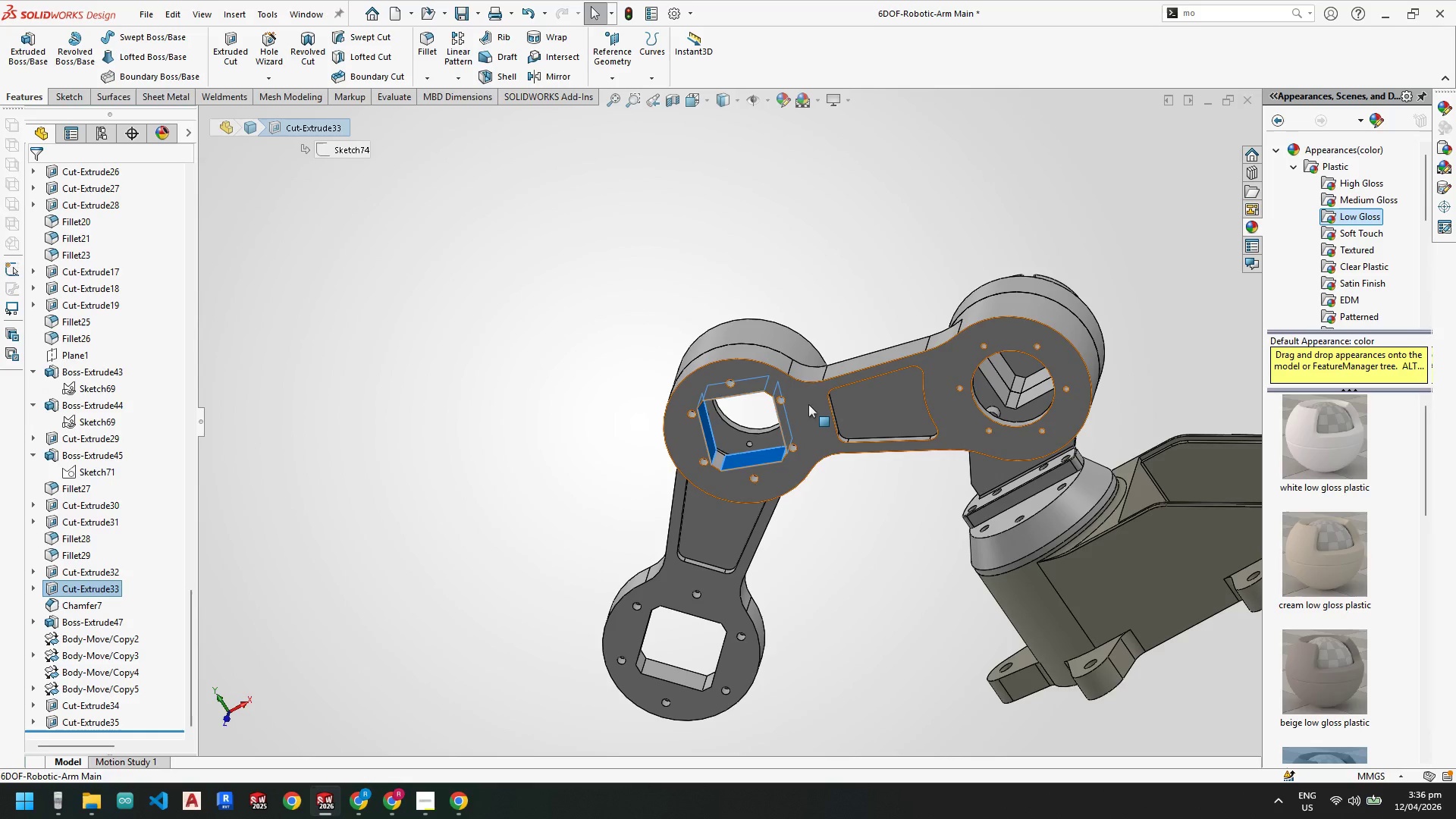 
left_click([808, 405])
 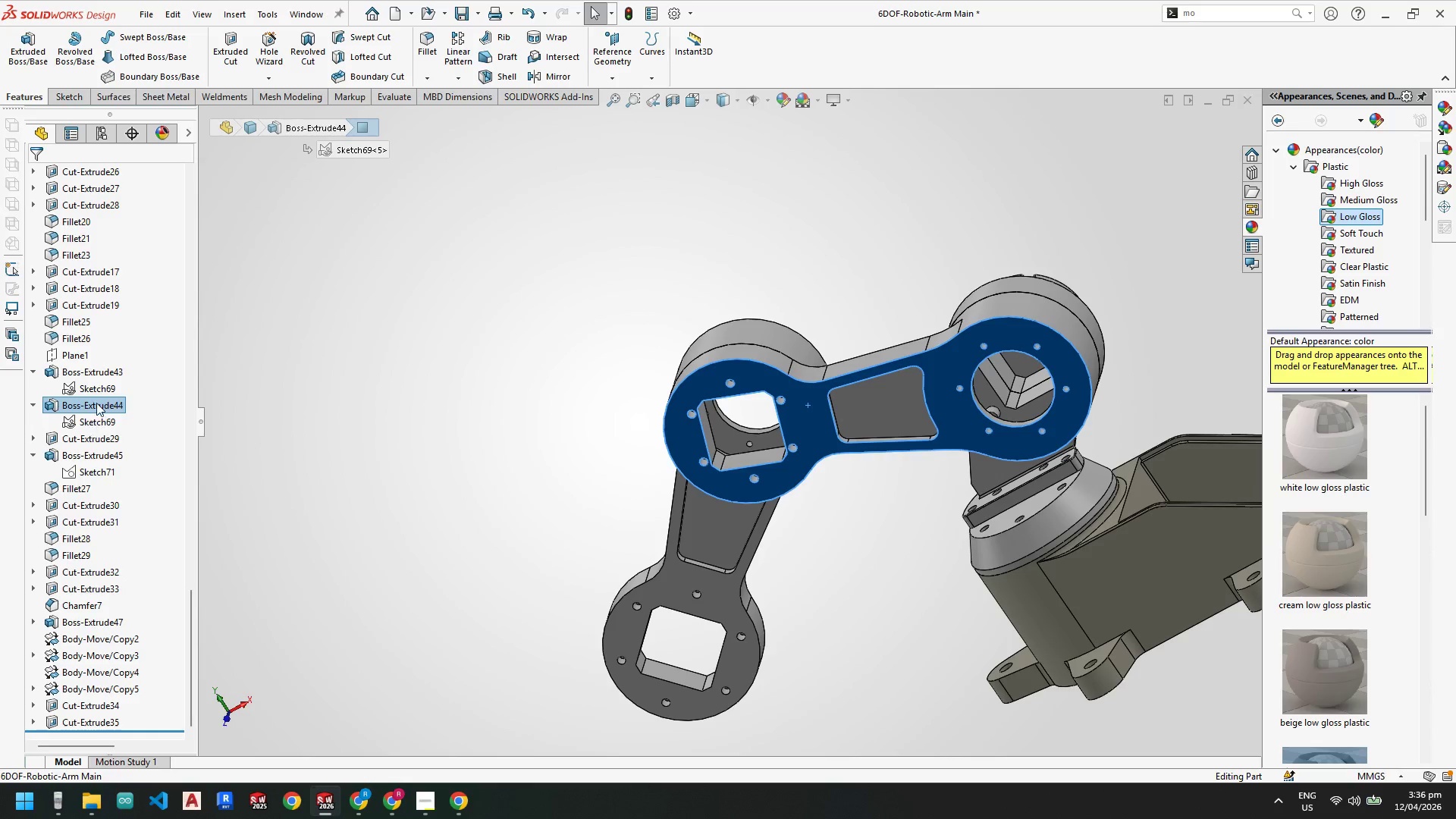 
left_click([97, 401])
 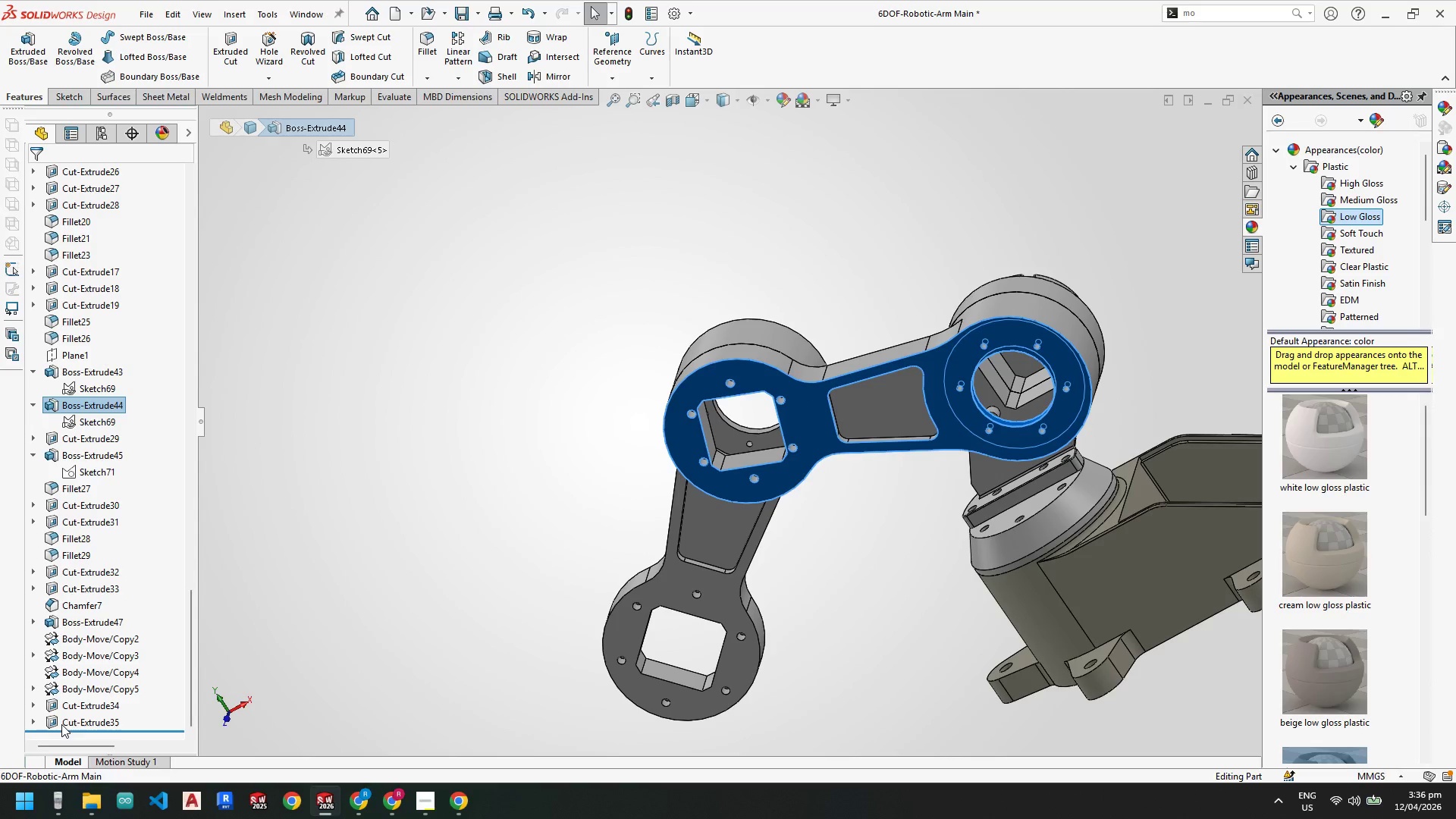 
left_click([70, 702])
 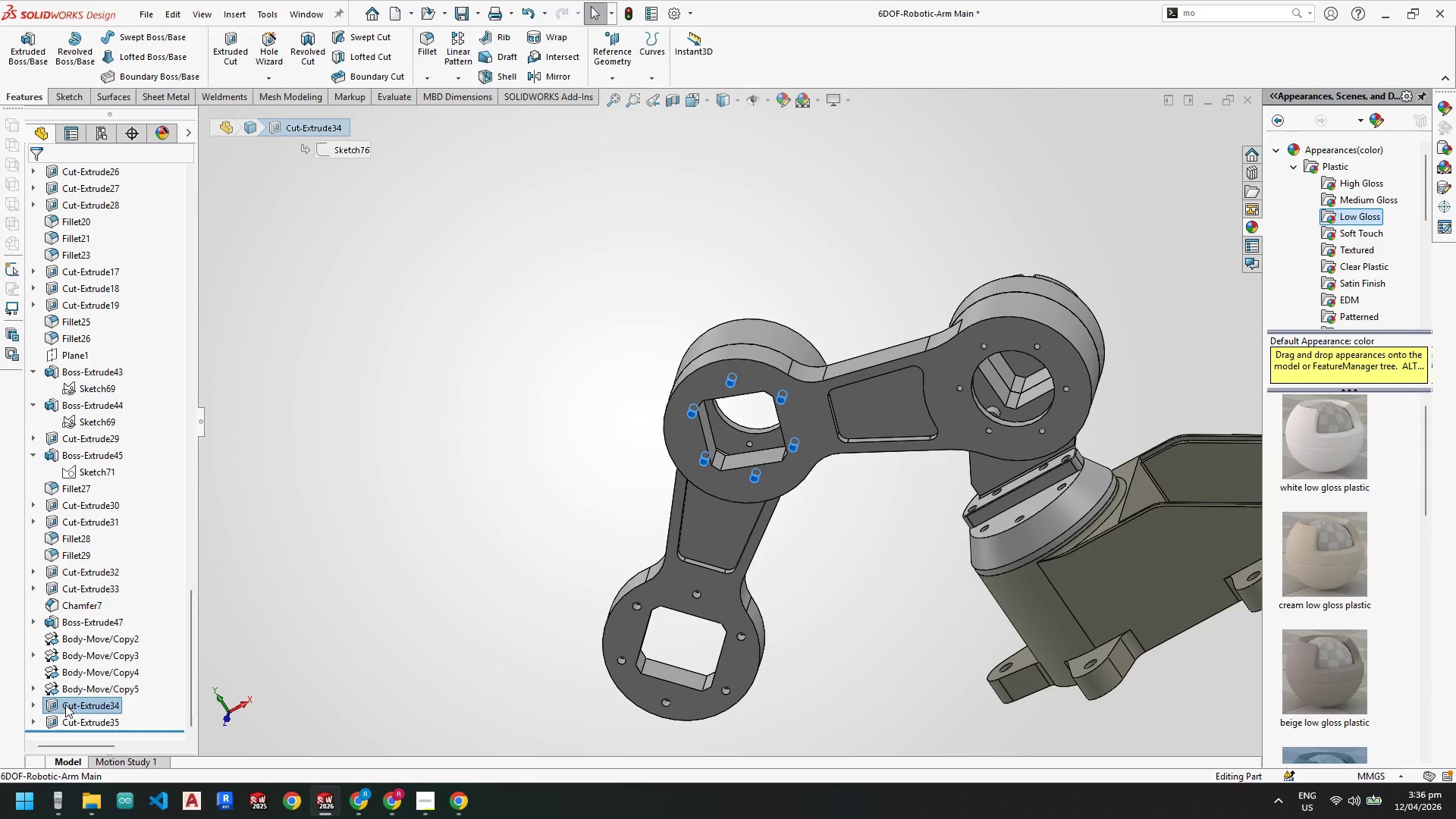 
left_click_drag(start_coordinate=[65, 704], to_coordinate=[55, 642])
 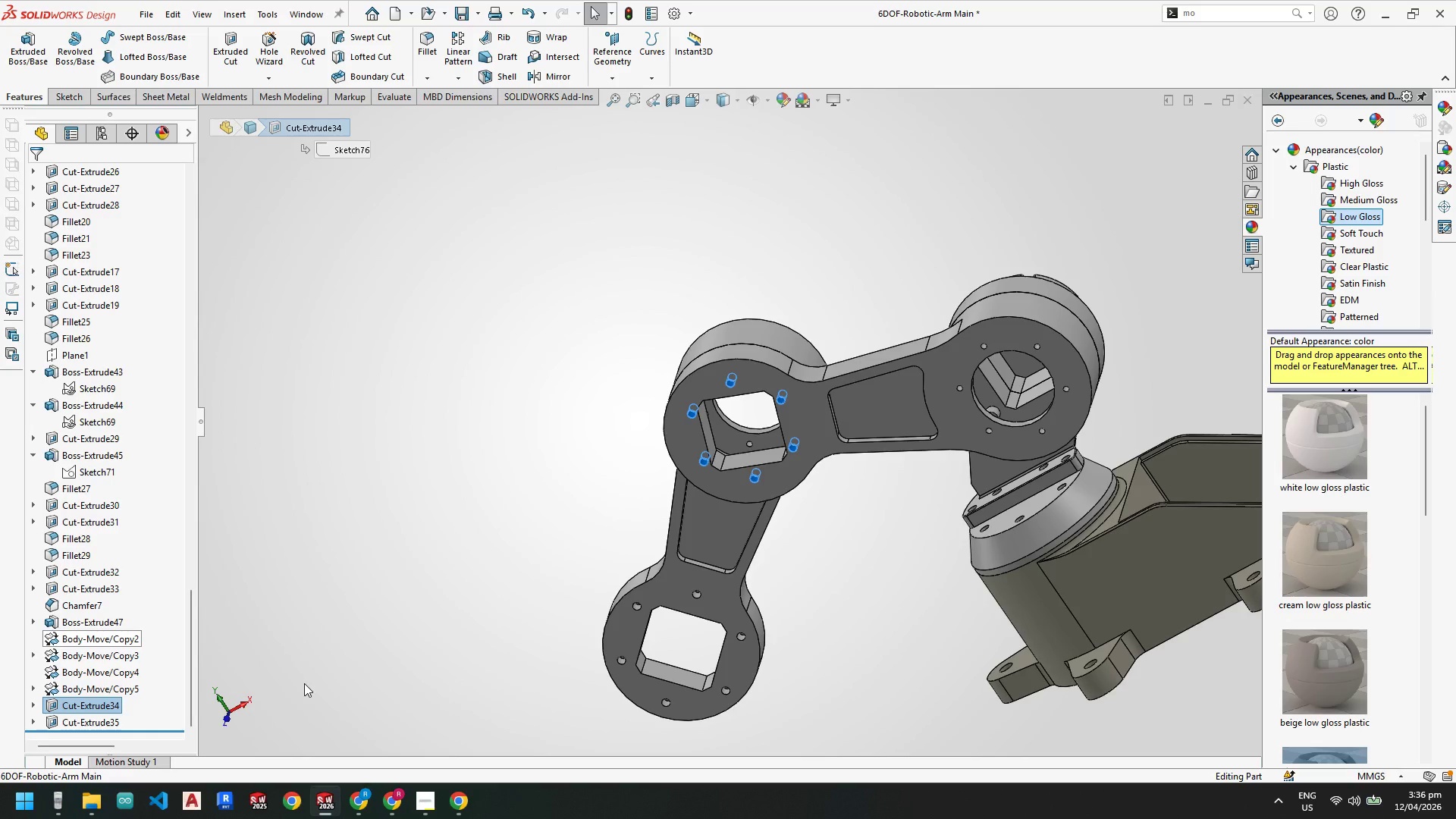 
key(Escape)
 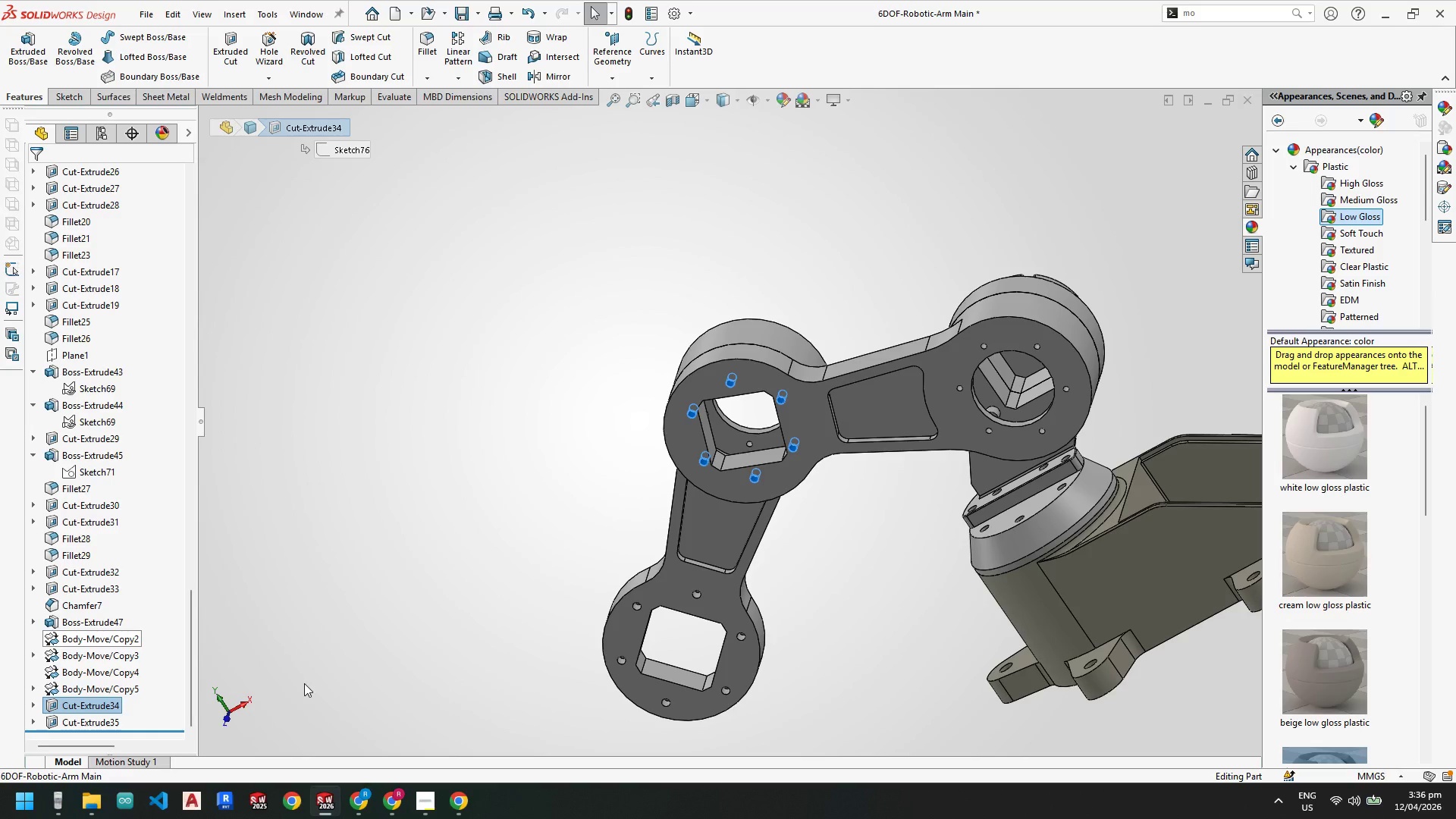 
left_click_drag(start_coordinate=[453, 647], to_coordinate=[464, 639])
 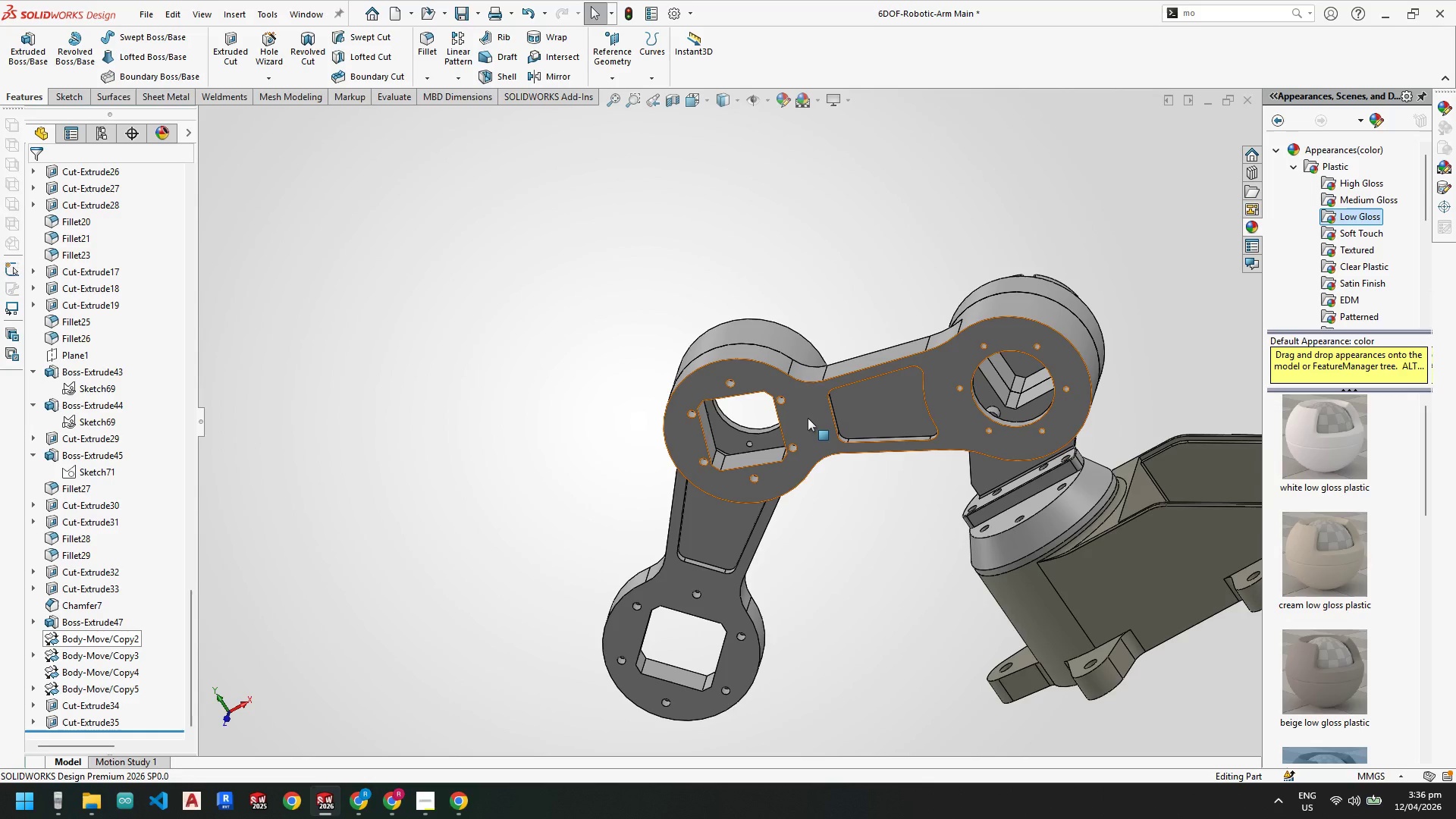 
left_click([805, 416])
 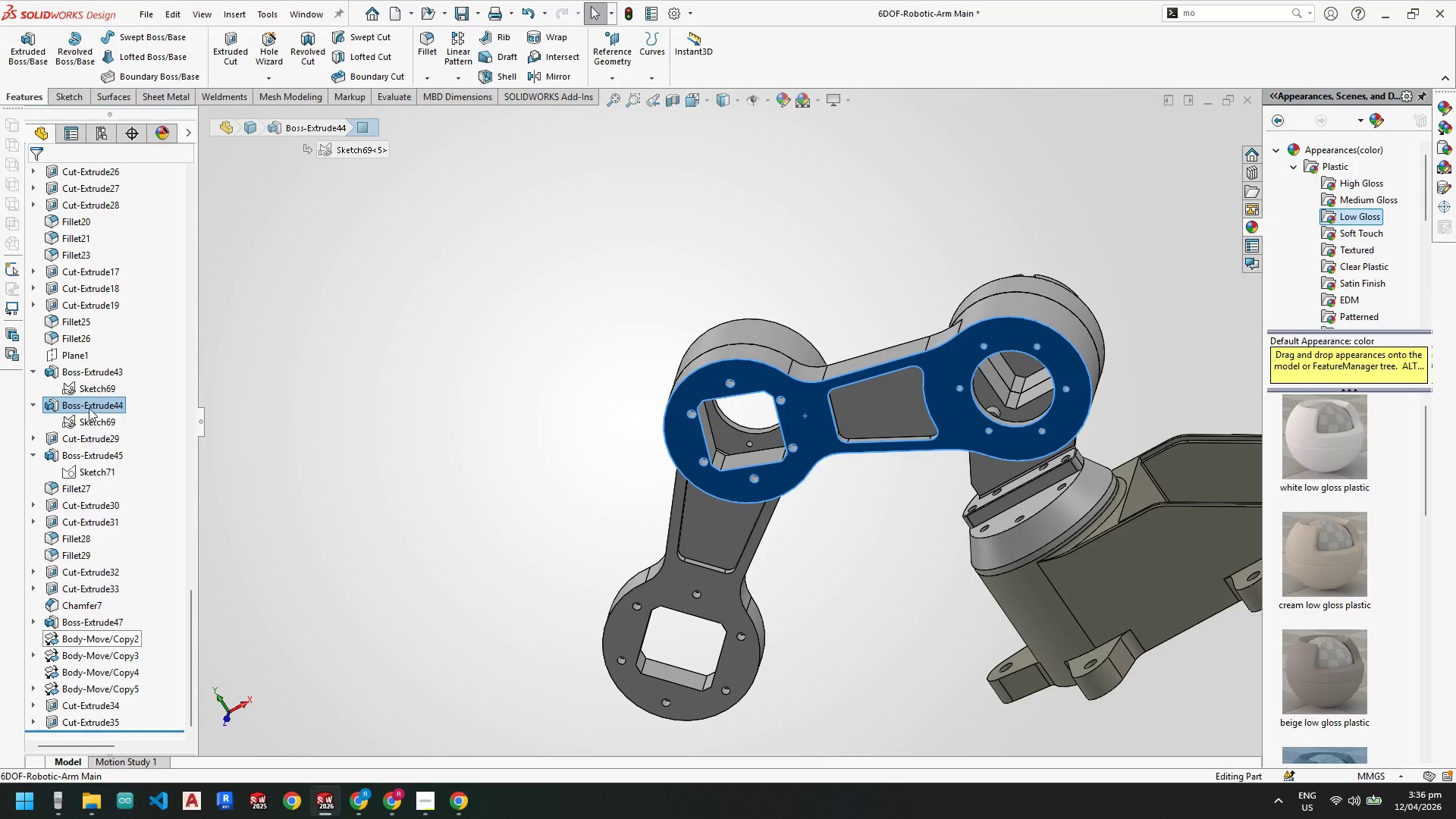 
left_click([87, 400])
 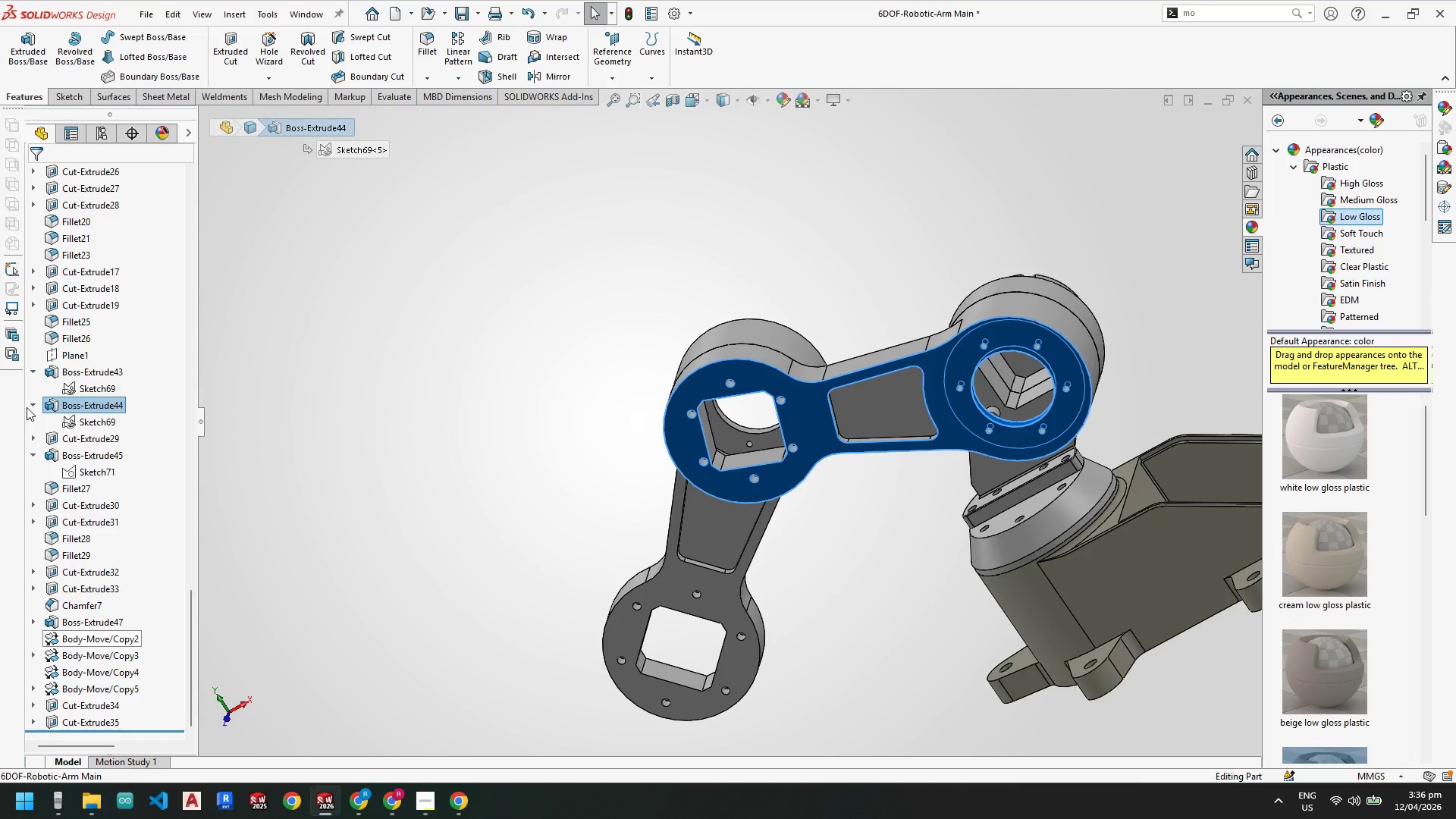 
left_click([34, 405])
 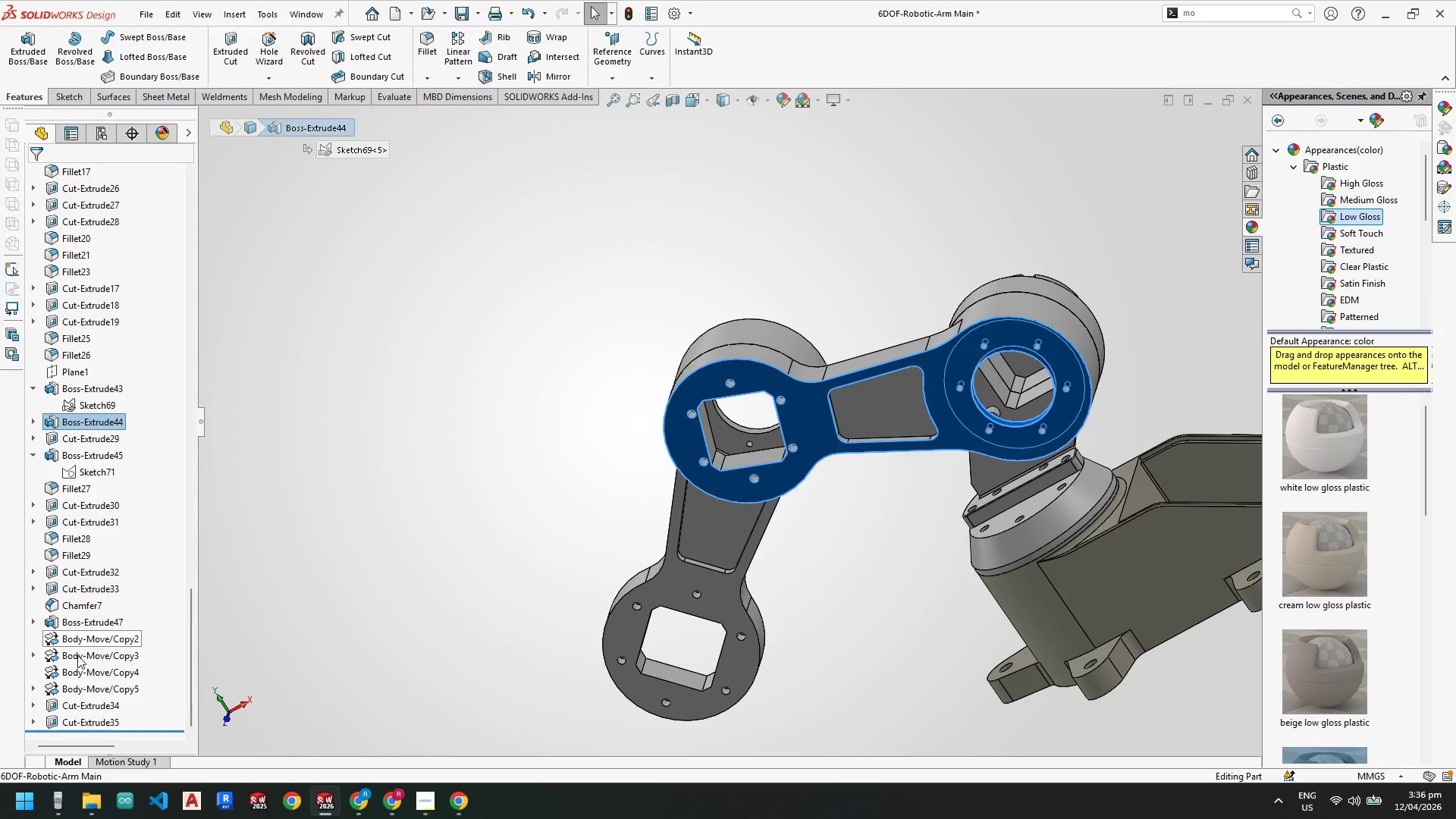 
left_click([80, 690])
 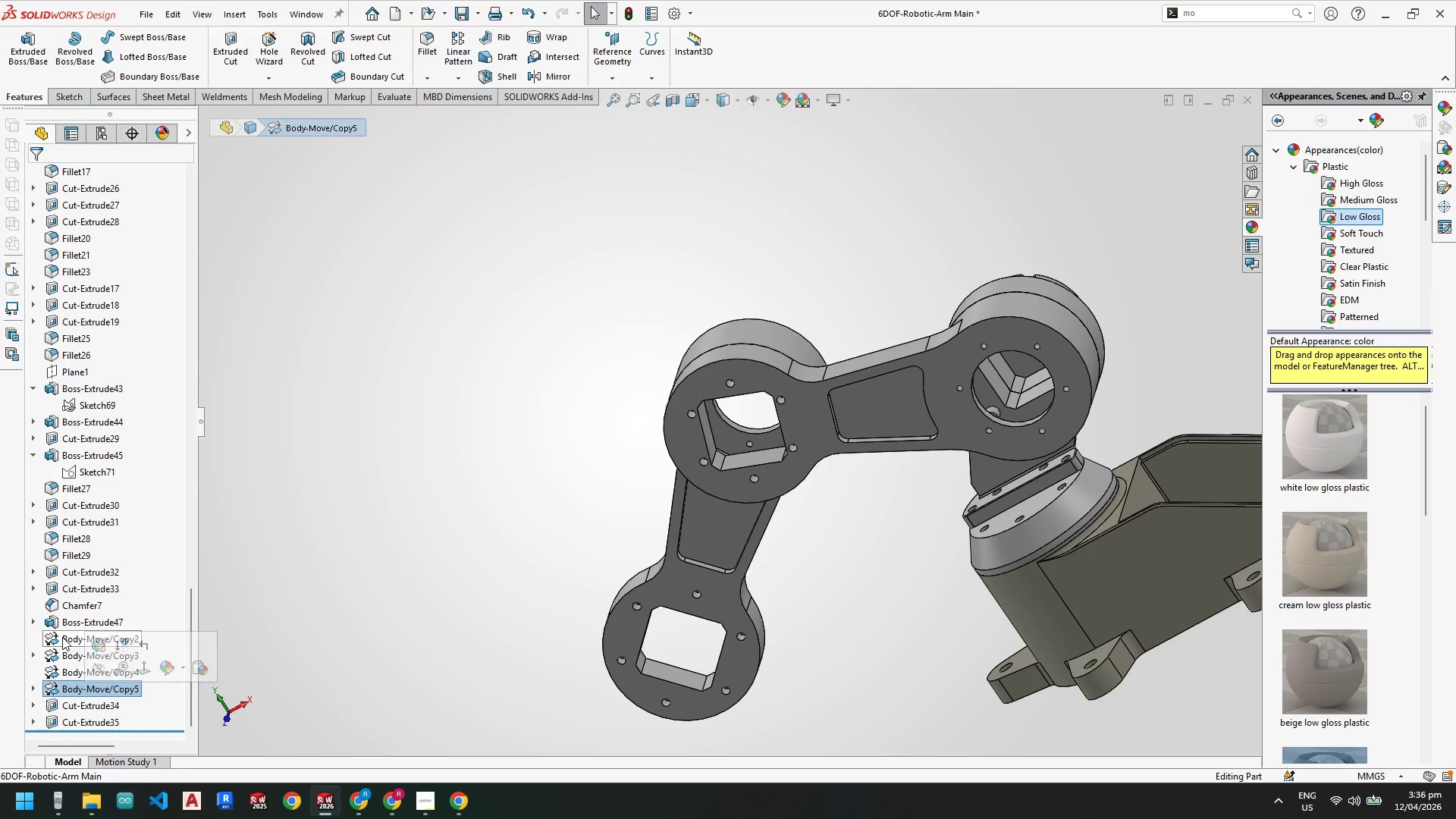 
left_click([64, 637])
 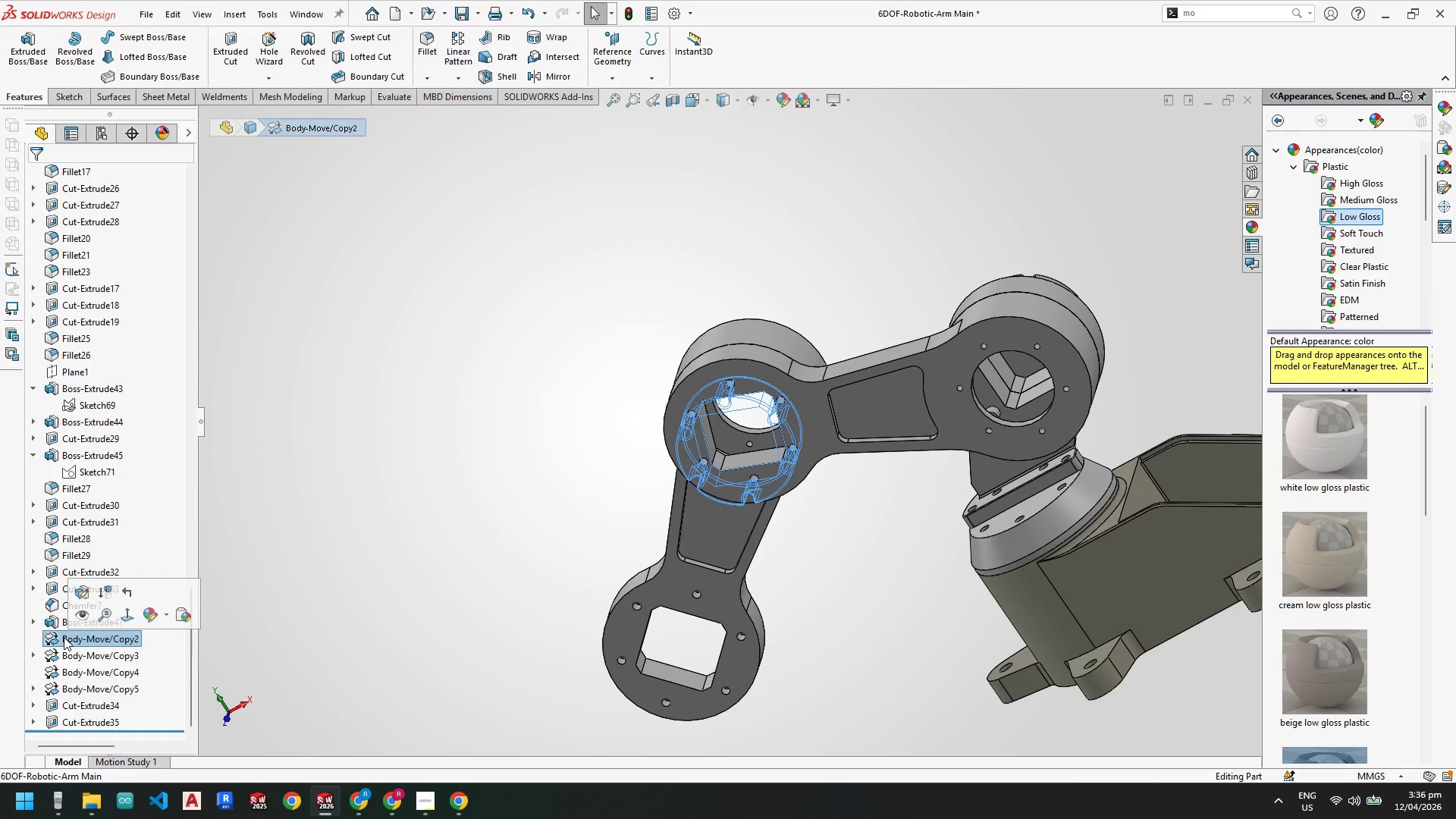 
key(Escape)
 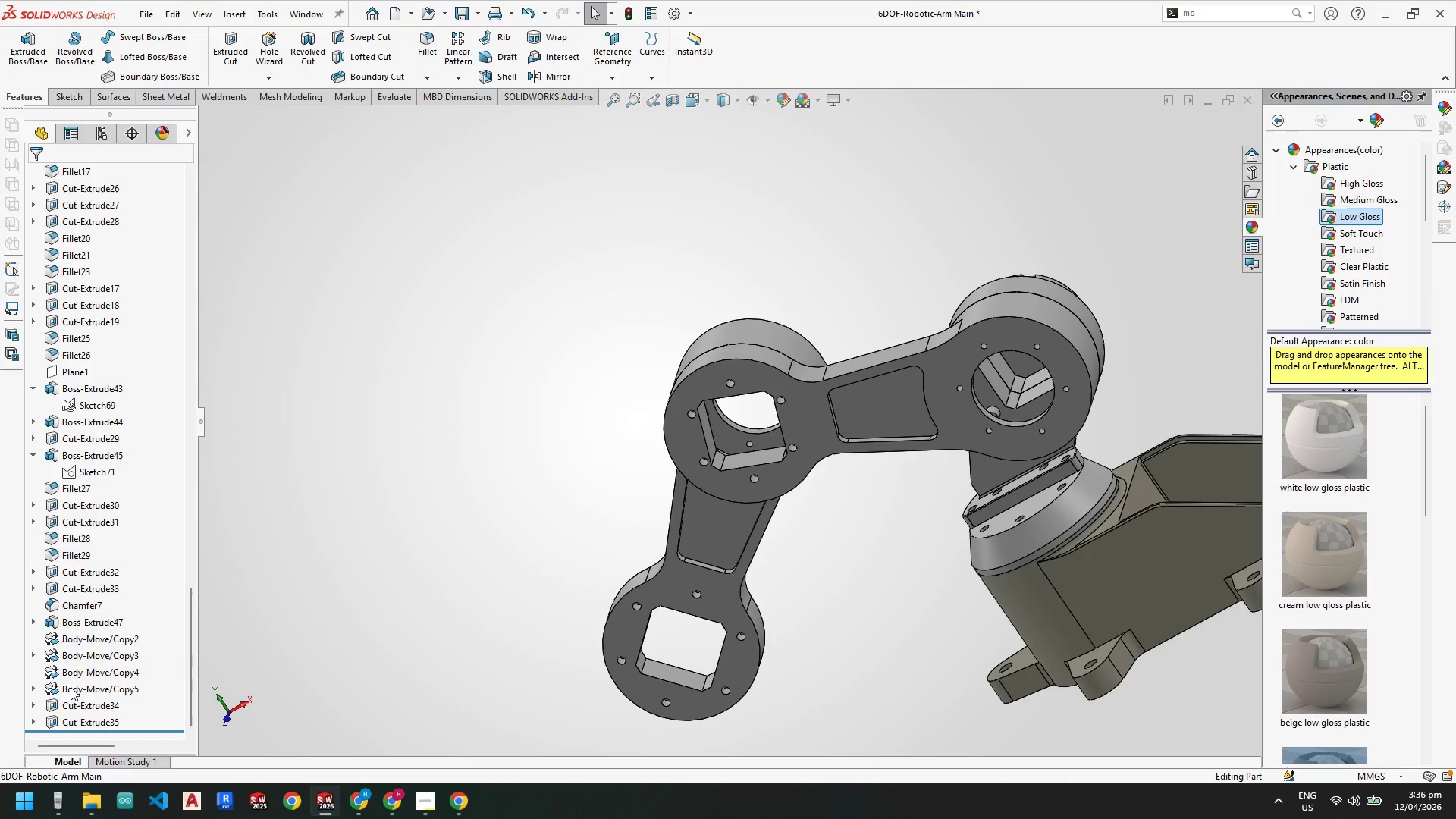 
left_click([71, 688])
 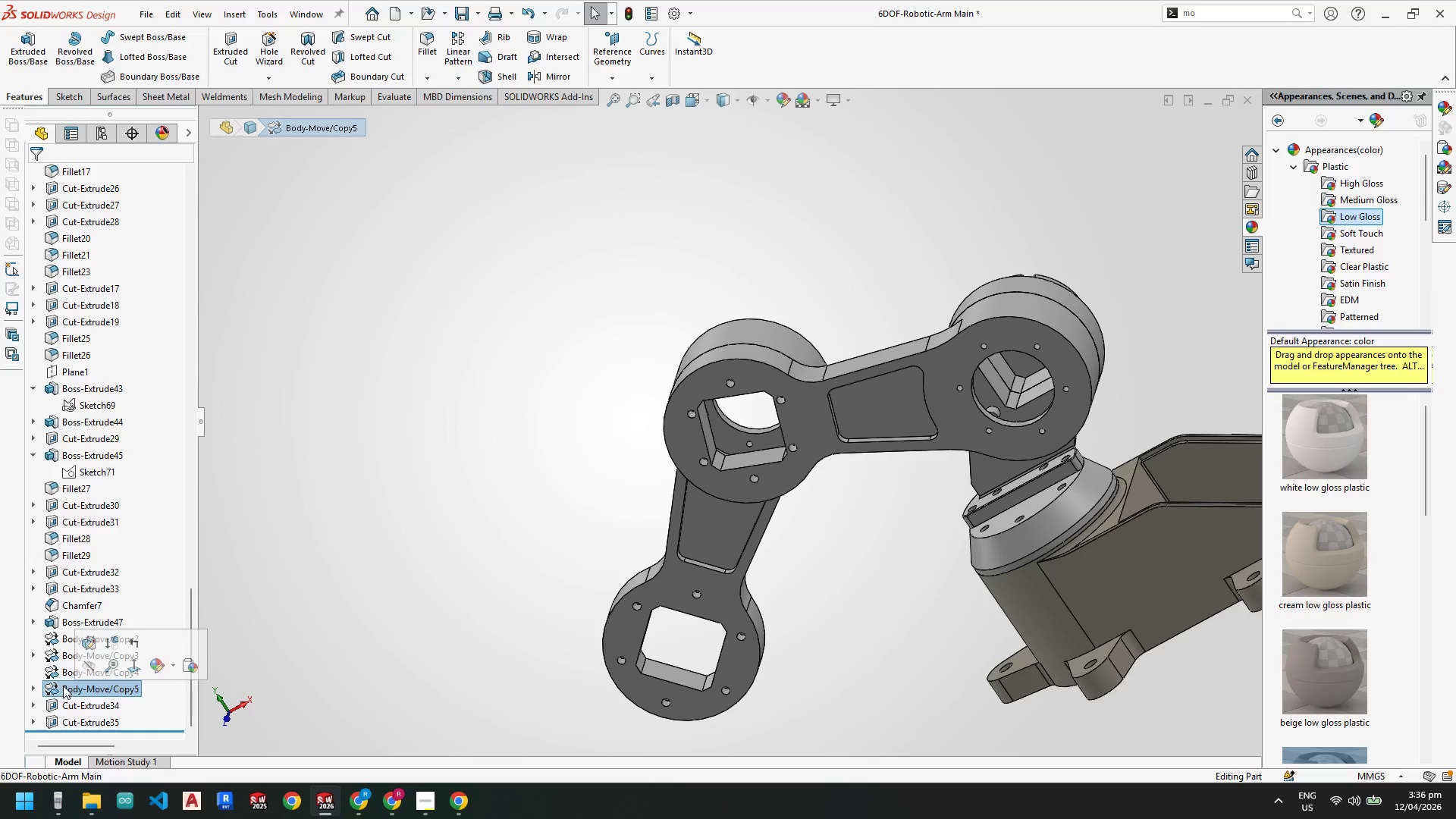 
left_click_drag(start_coordinate=[375, 708], to_coordinate=[362, 707])
 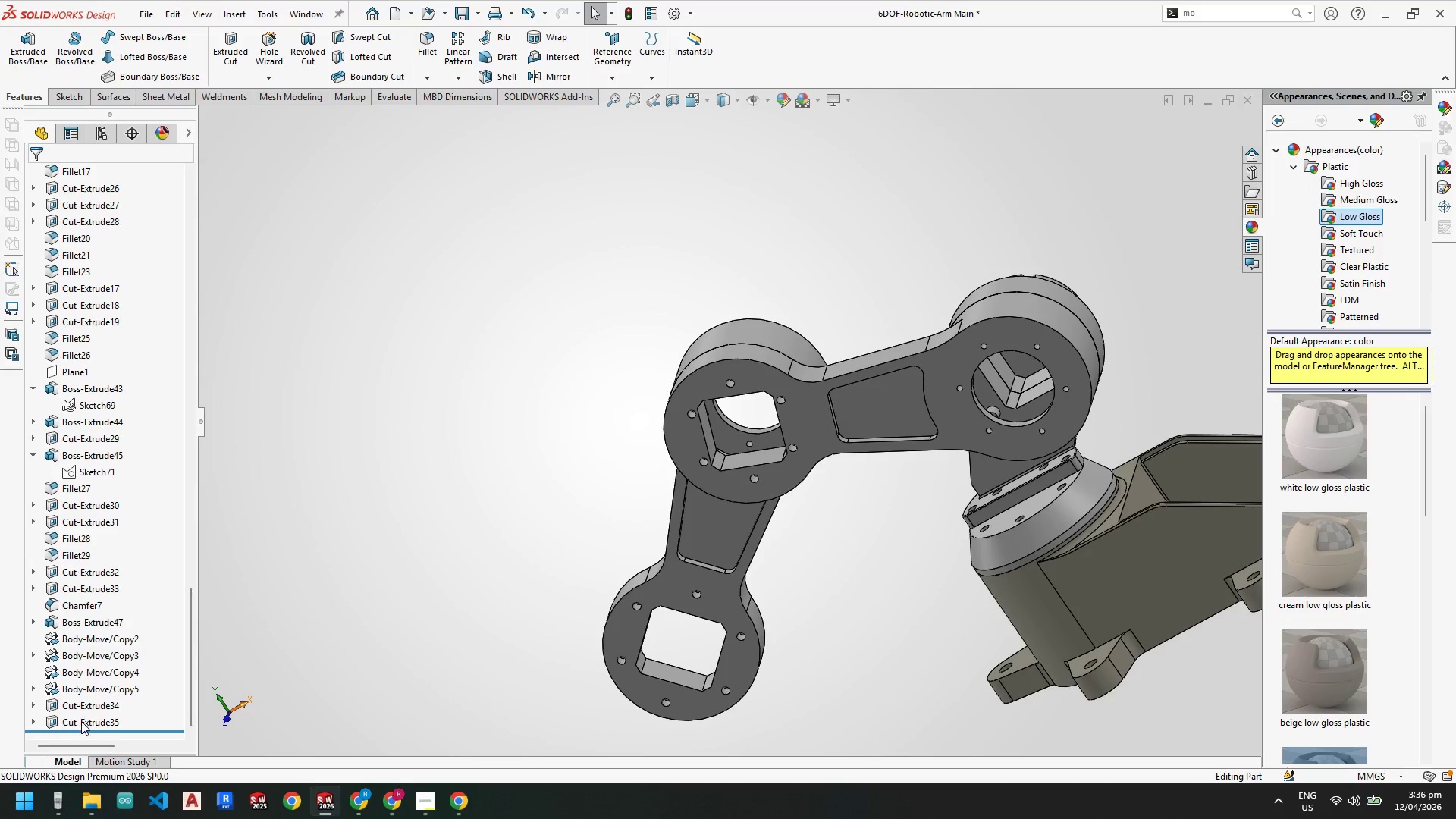 
left_click([80, 721])
 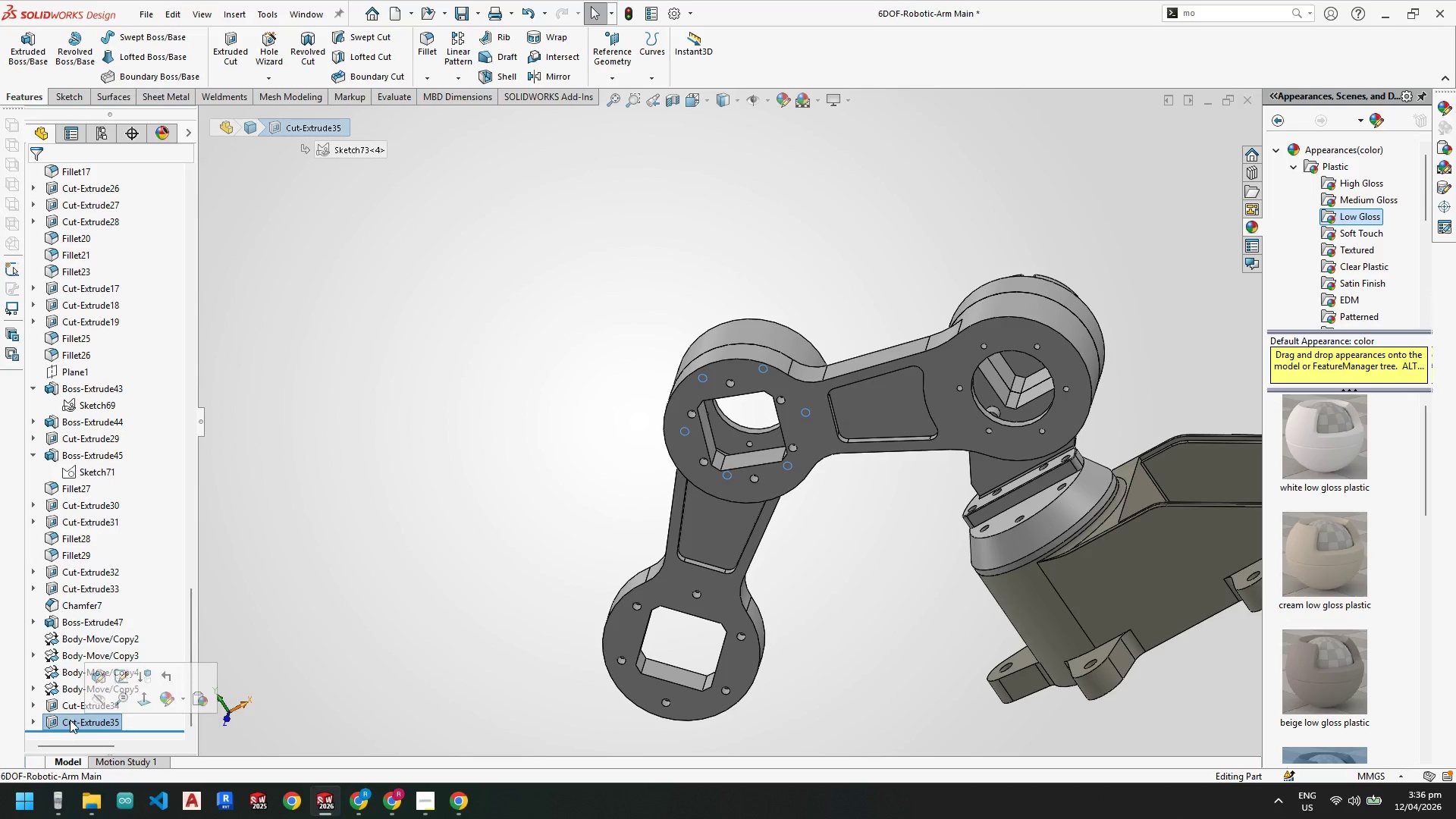 
left_click_drag(start_coordinate=[70, 723], to_coordinate=[69, 513])
 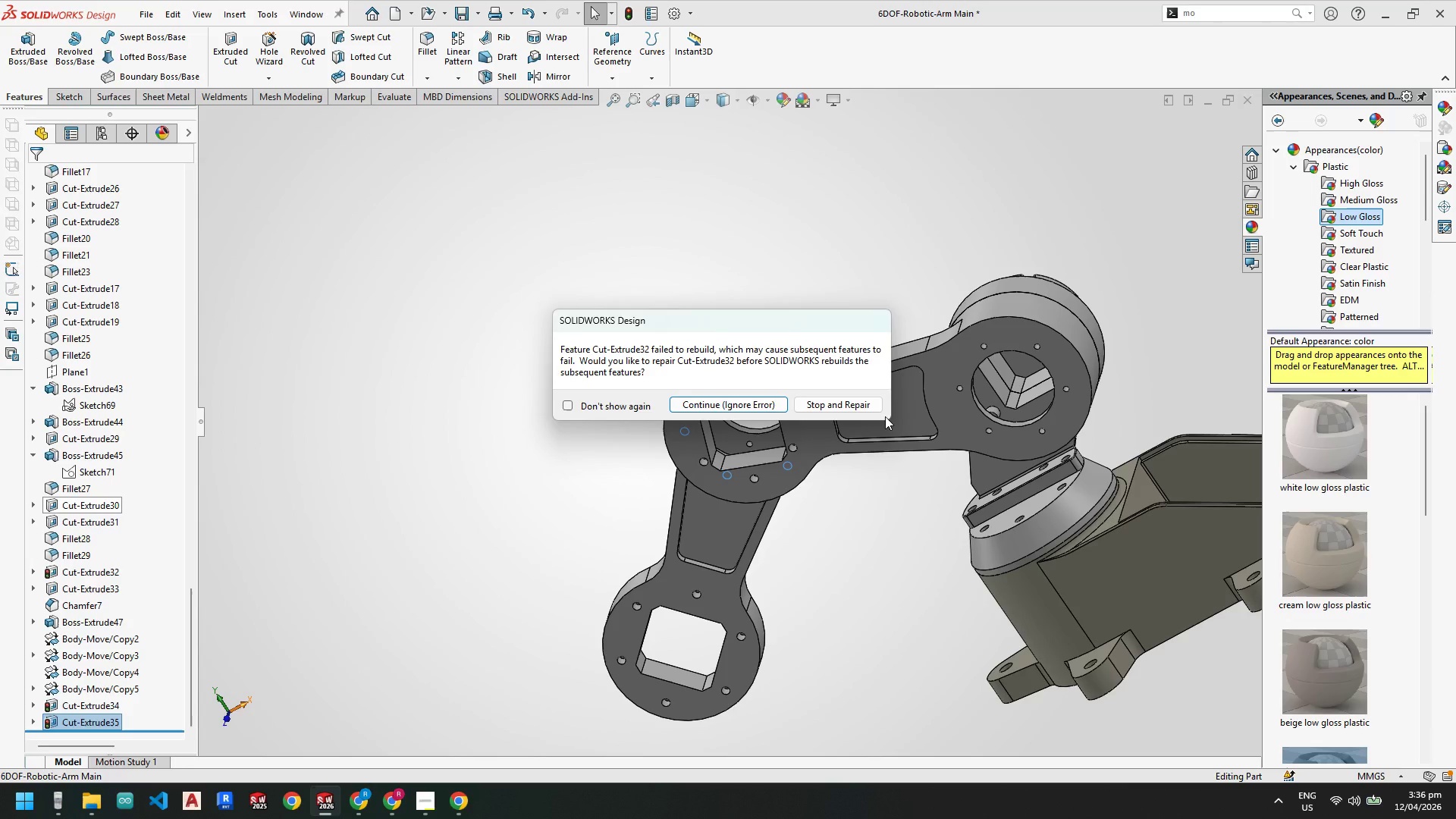 
left_click([845, 410])
 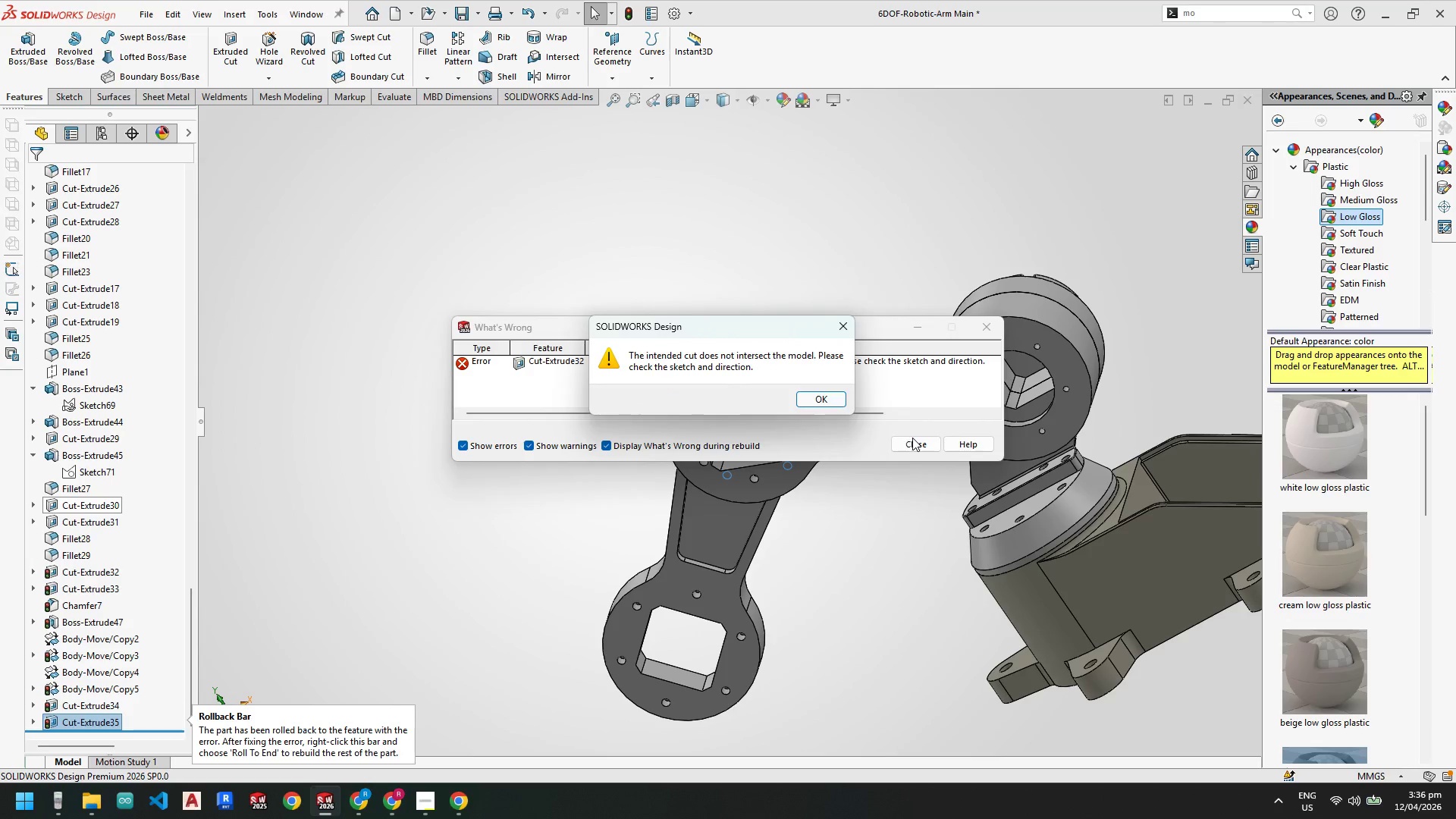 
left_click([913, 442])
 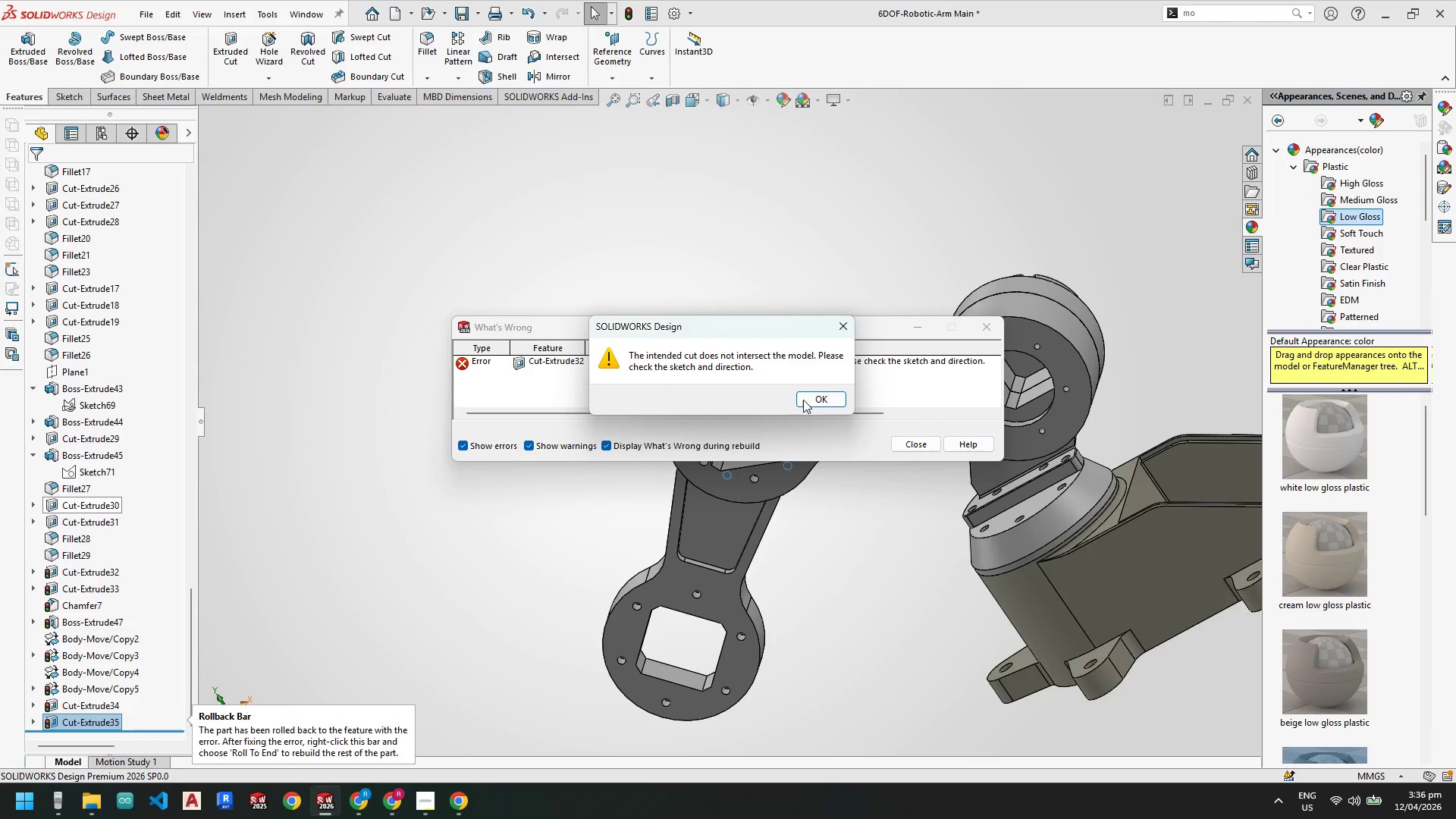 
left_click([820, 398])
 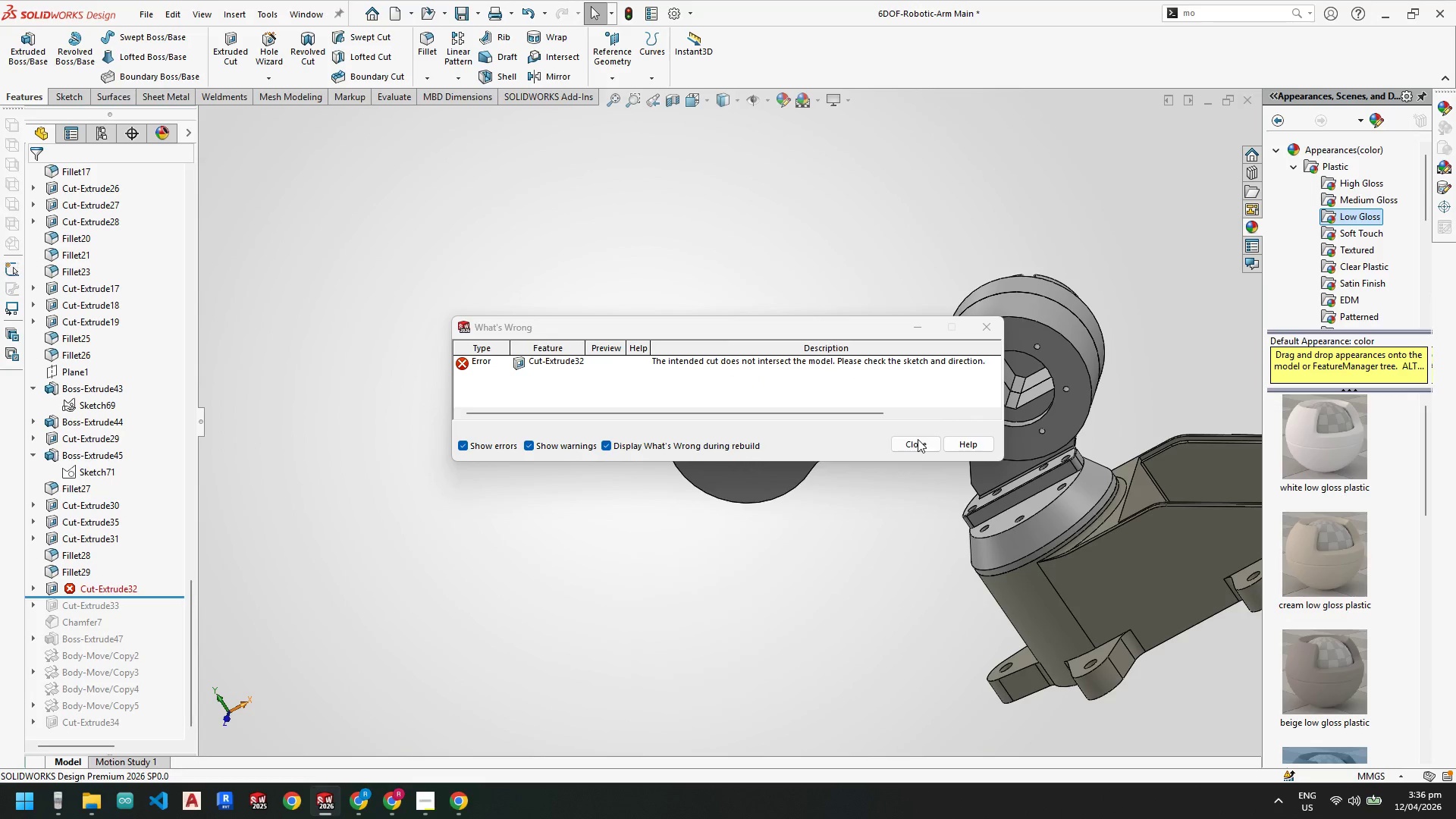 
left_click([917, 439])
 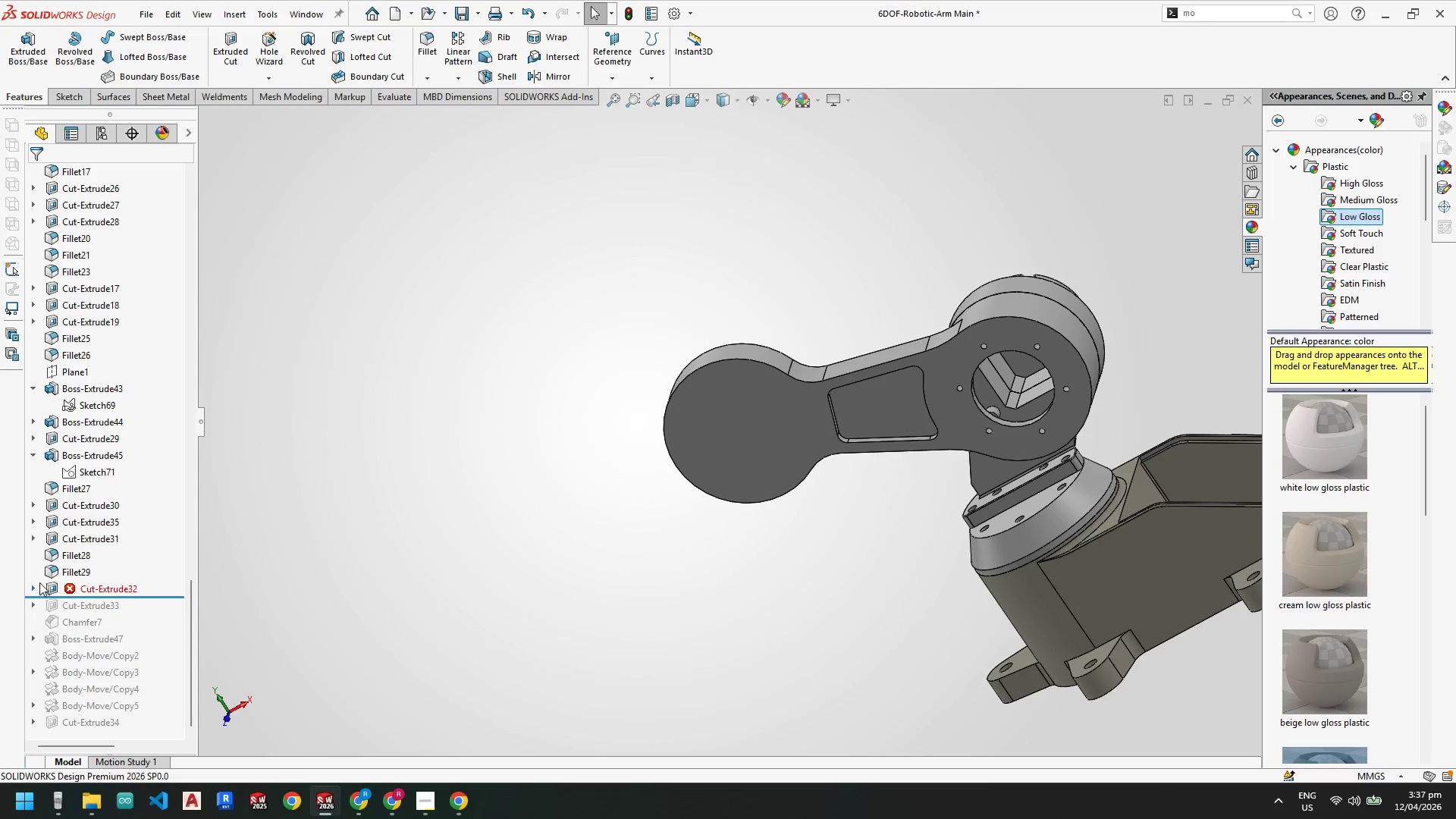 
left_click([36, 587])
 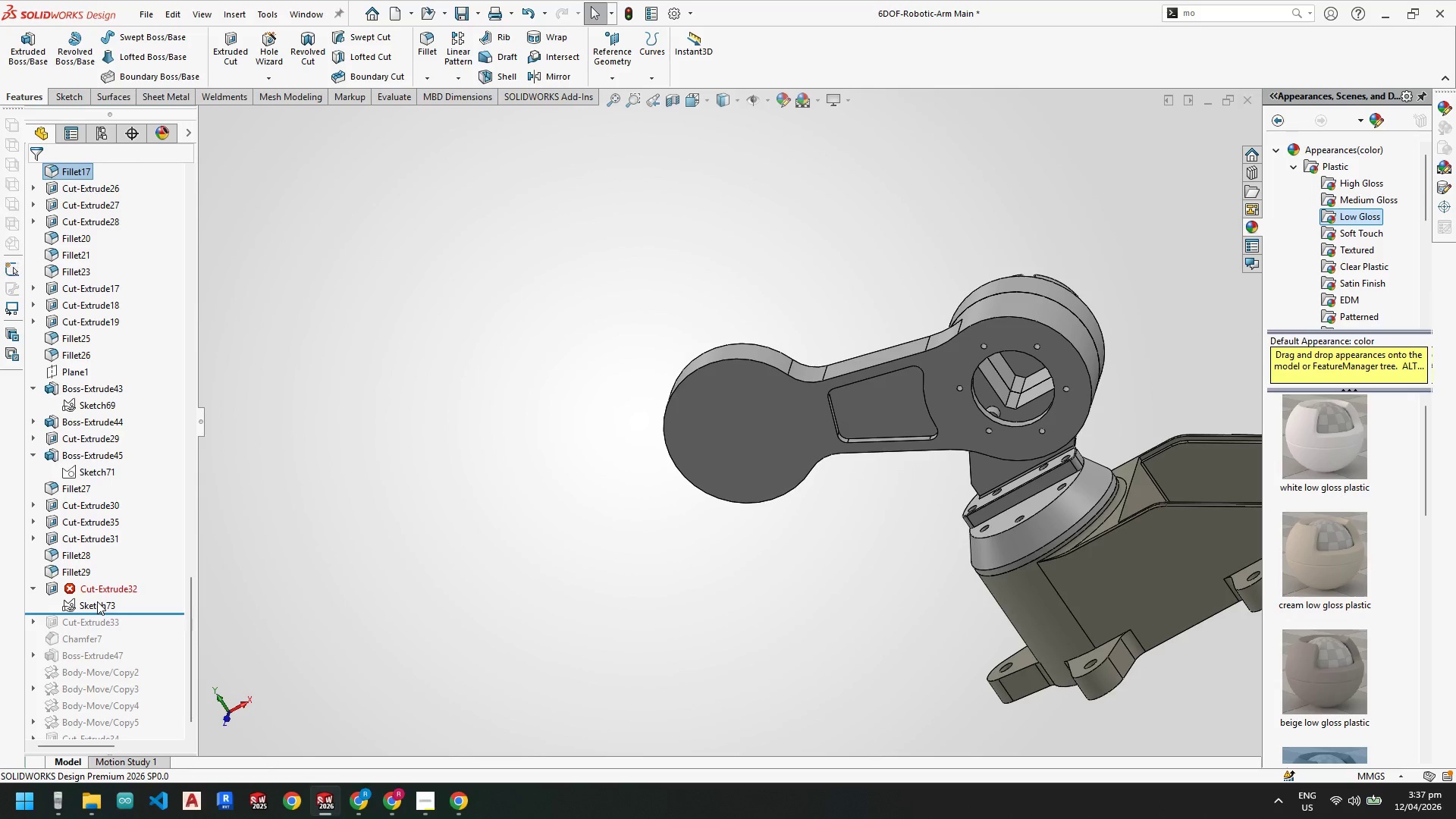 
left_click([97, 603])
 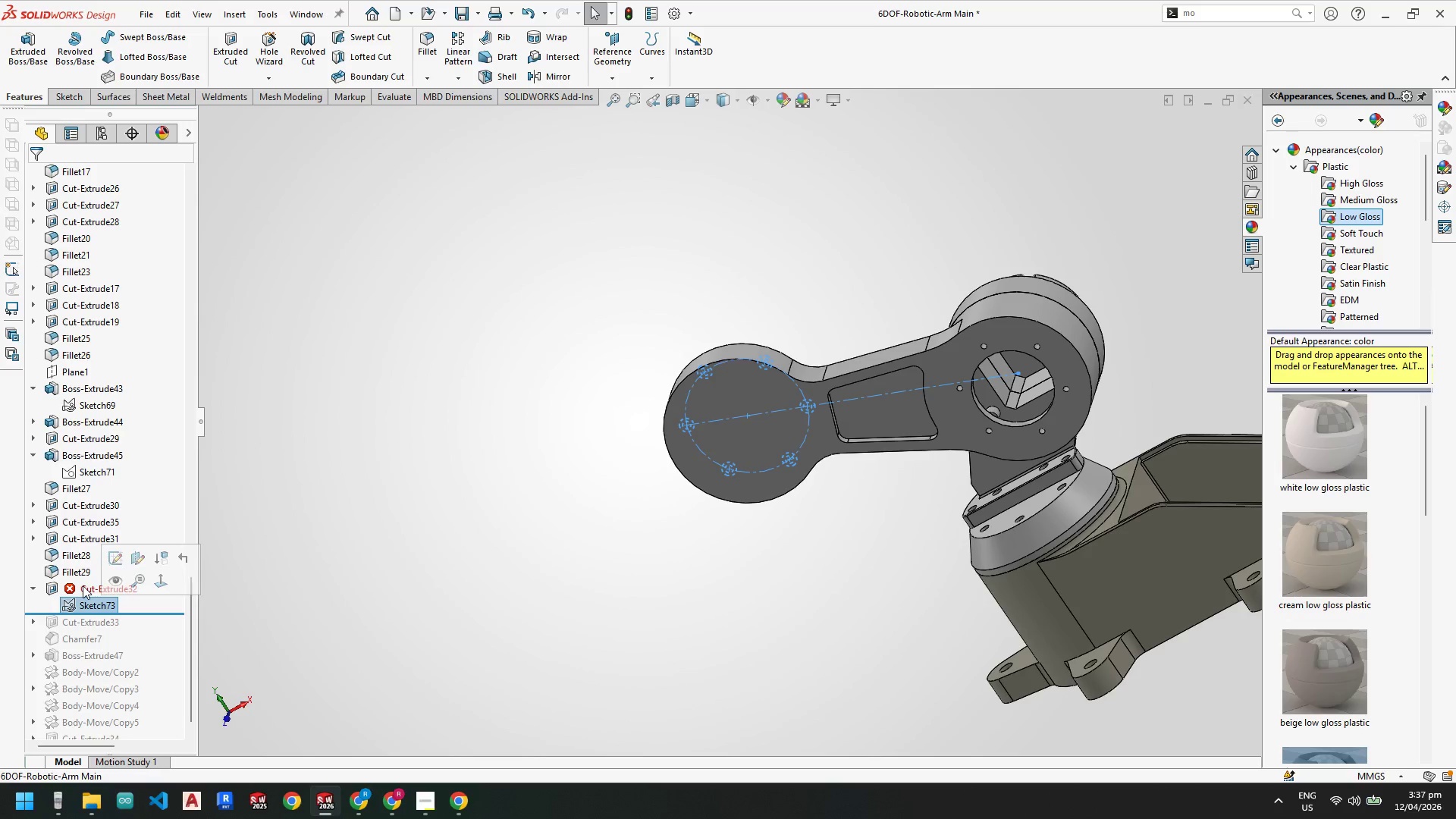 
left_click([83, 585])
 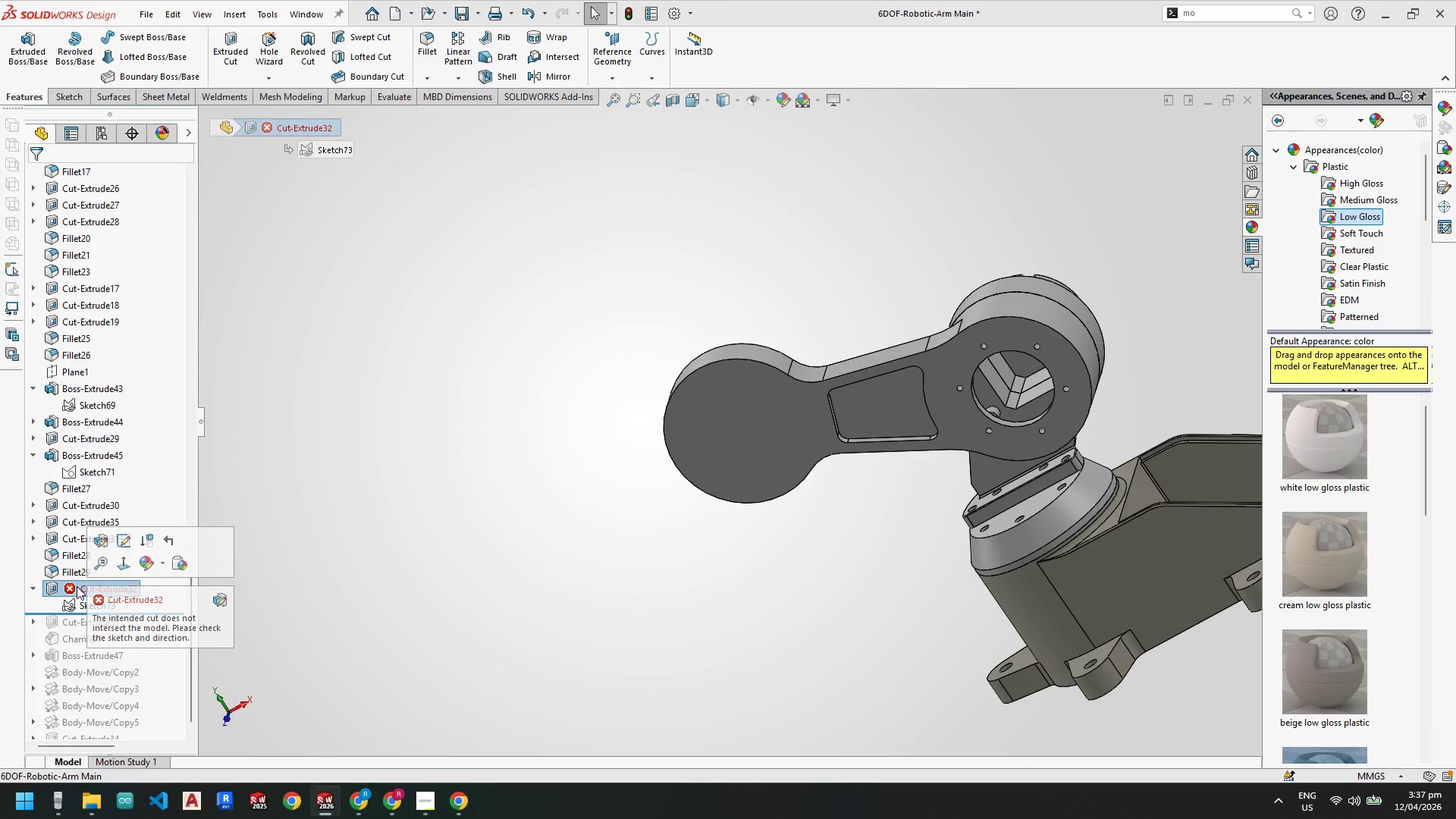 
right_click([77, 586])
 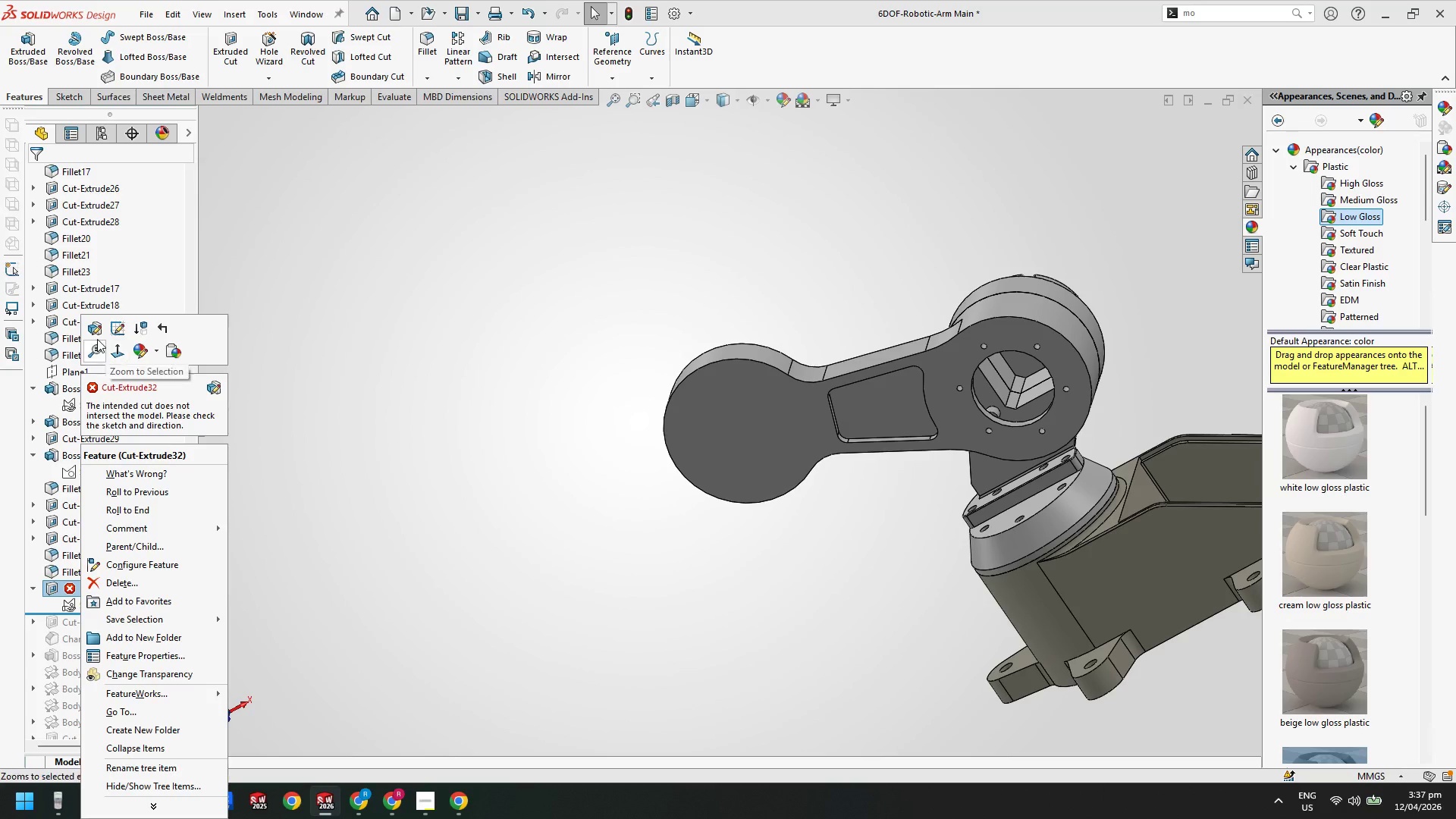 
left_click([96, 335])
 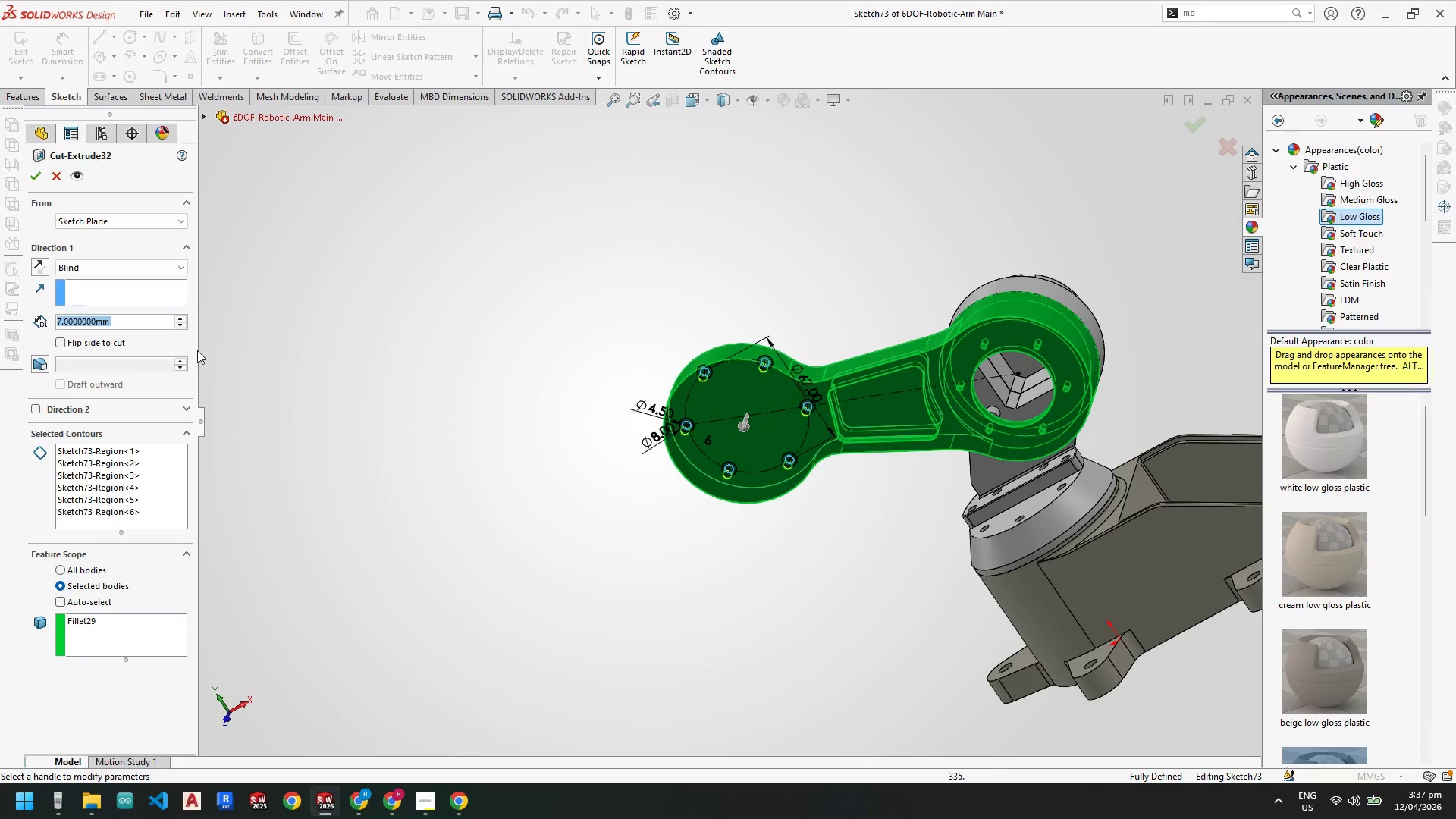 
key(Escape)
 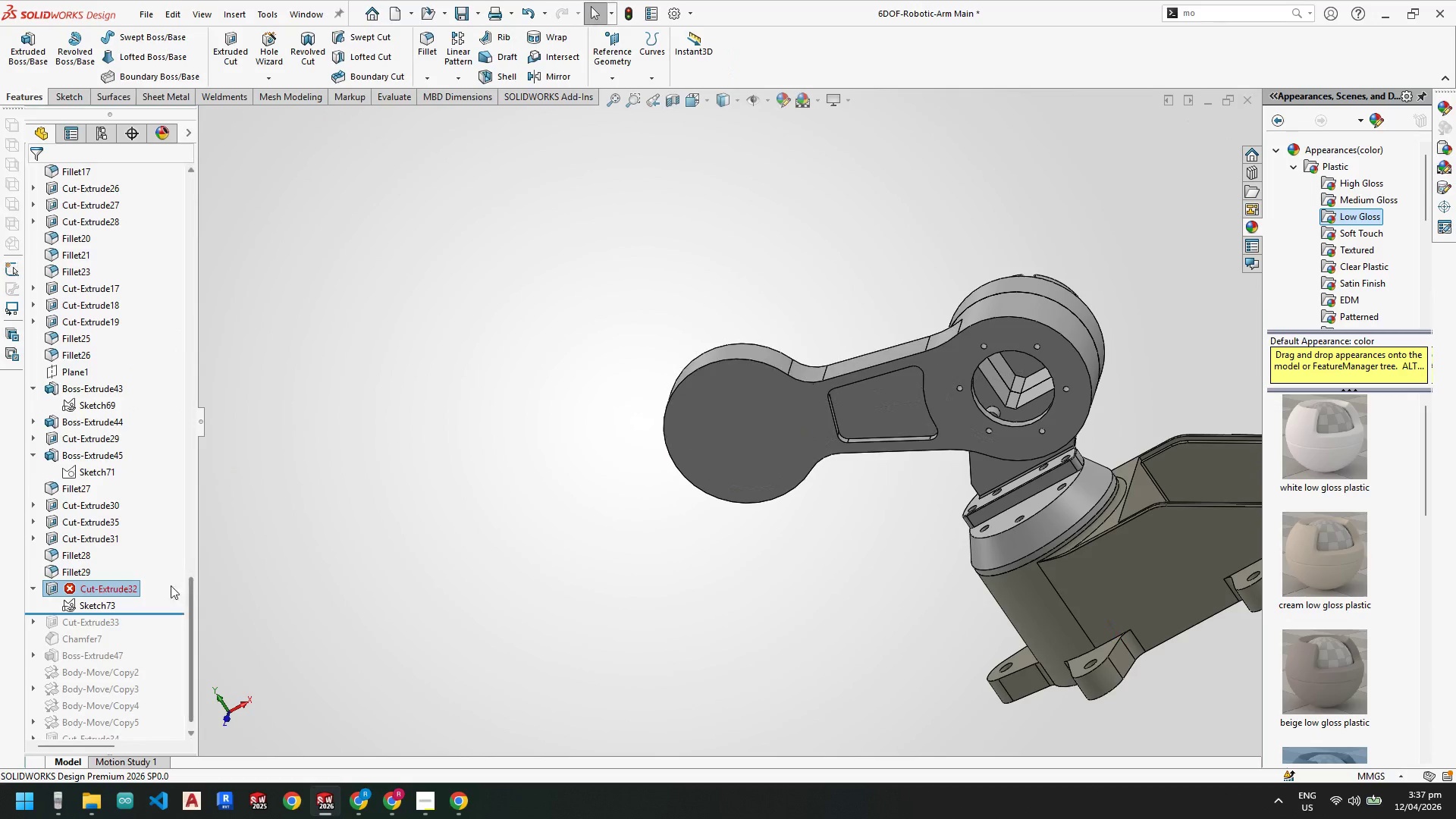 
mouse_move([103, 588])
 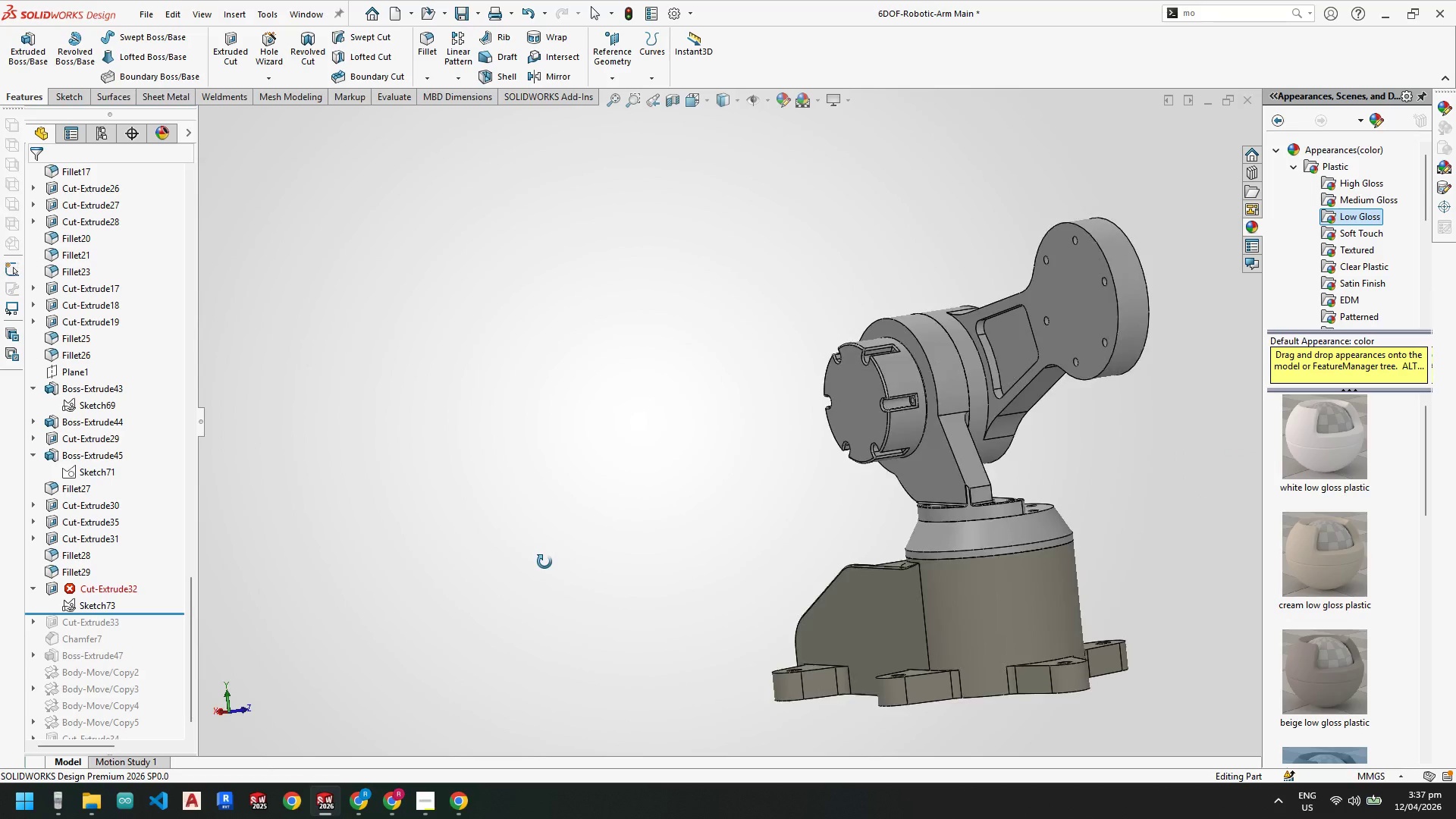 
left_click([482, 606])
 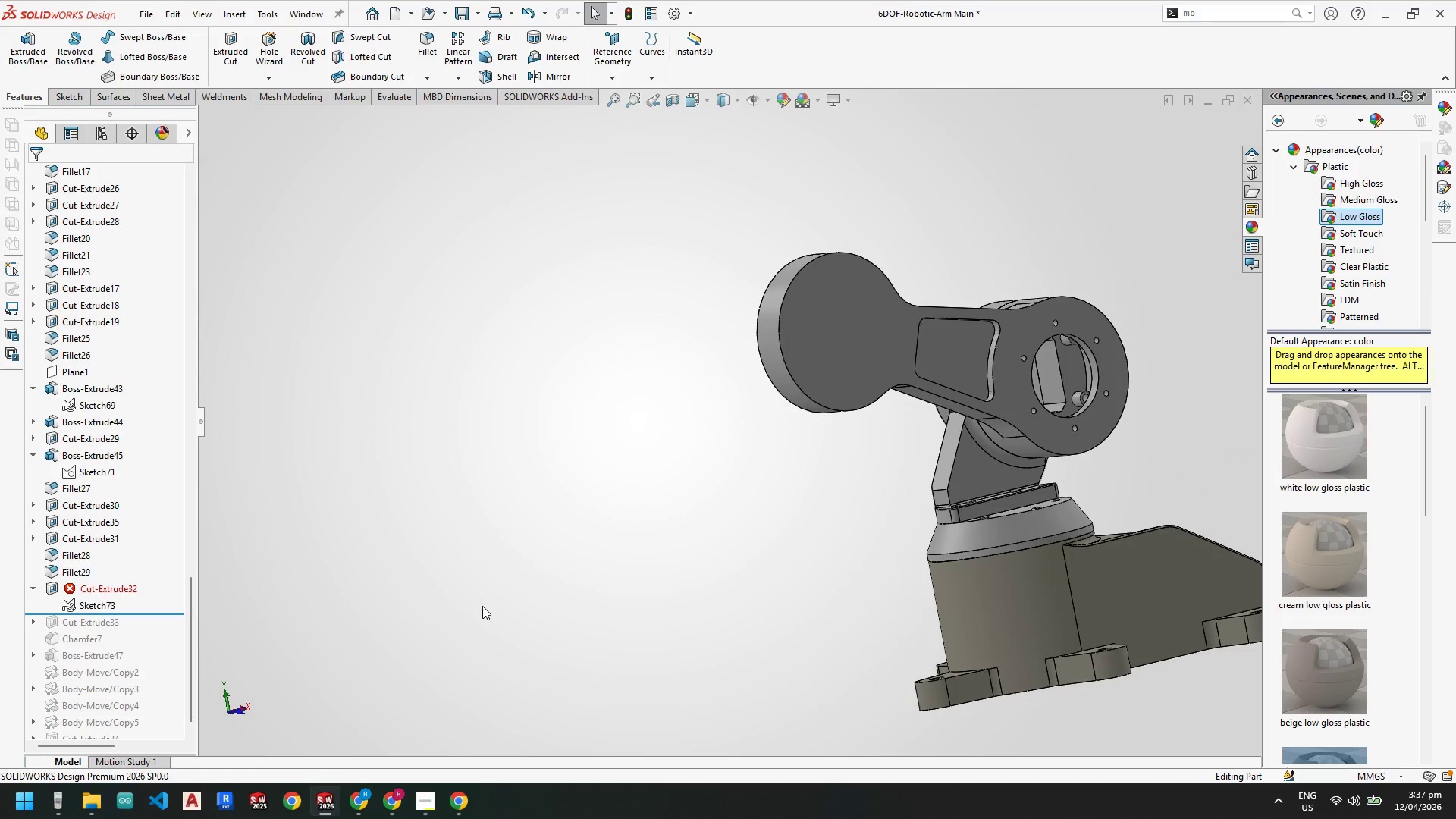 
key(Control+Z)
 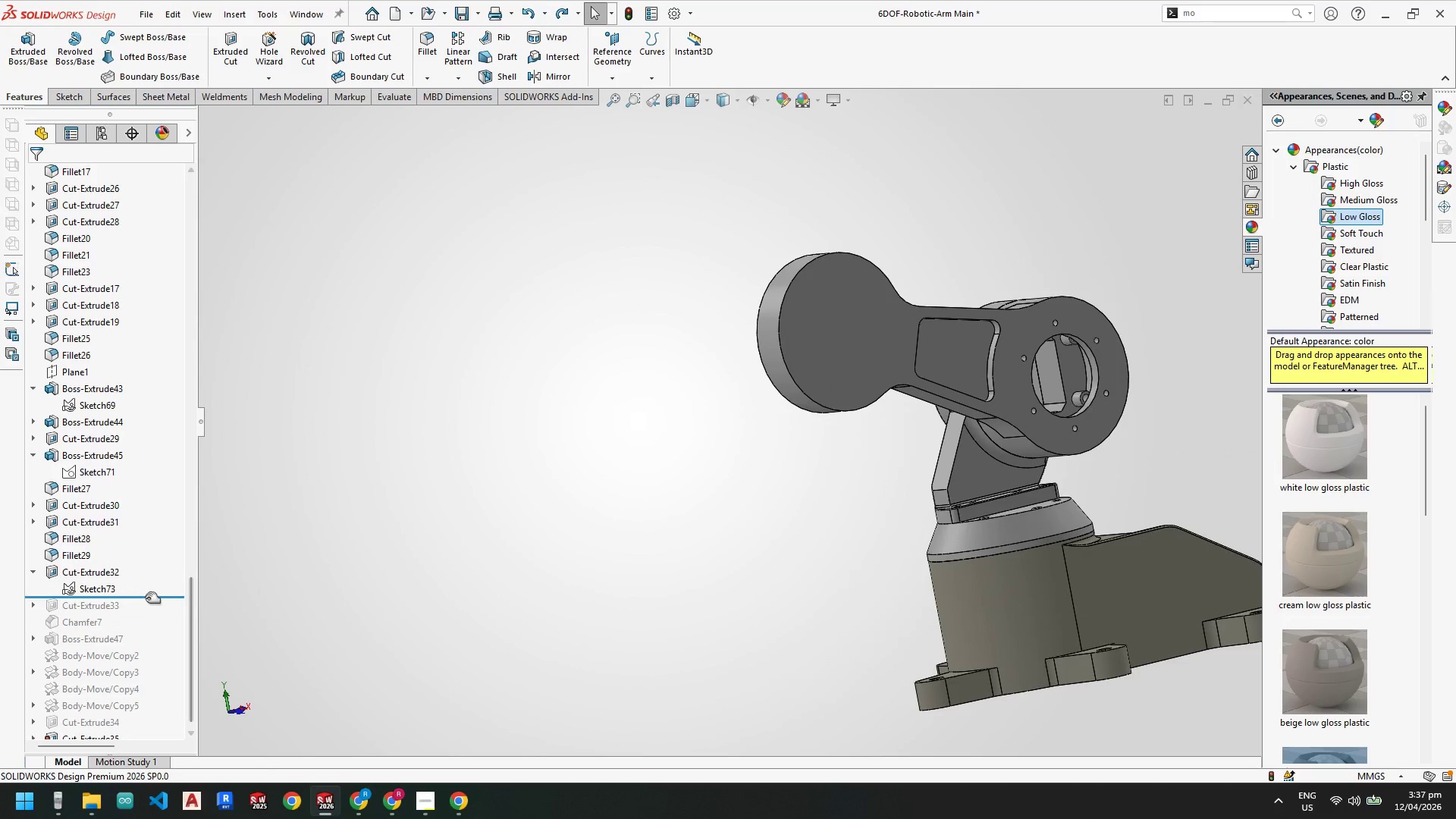 
left_click_drag(start_coordinate=[145, 595], to_coordinate=[117, 739])
 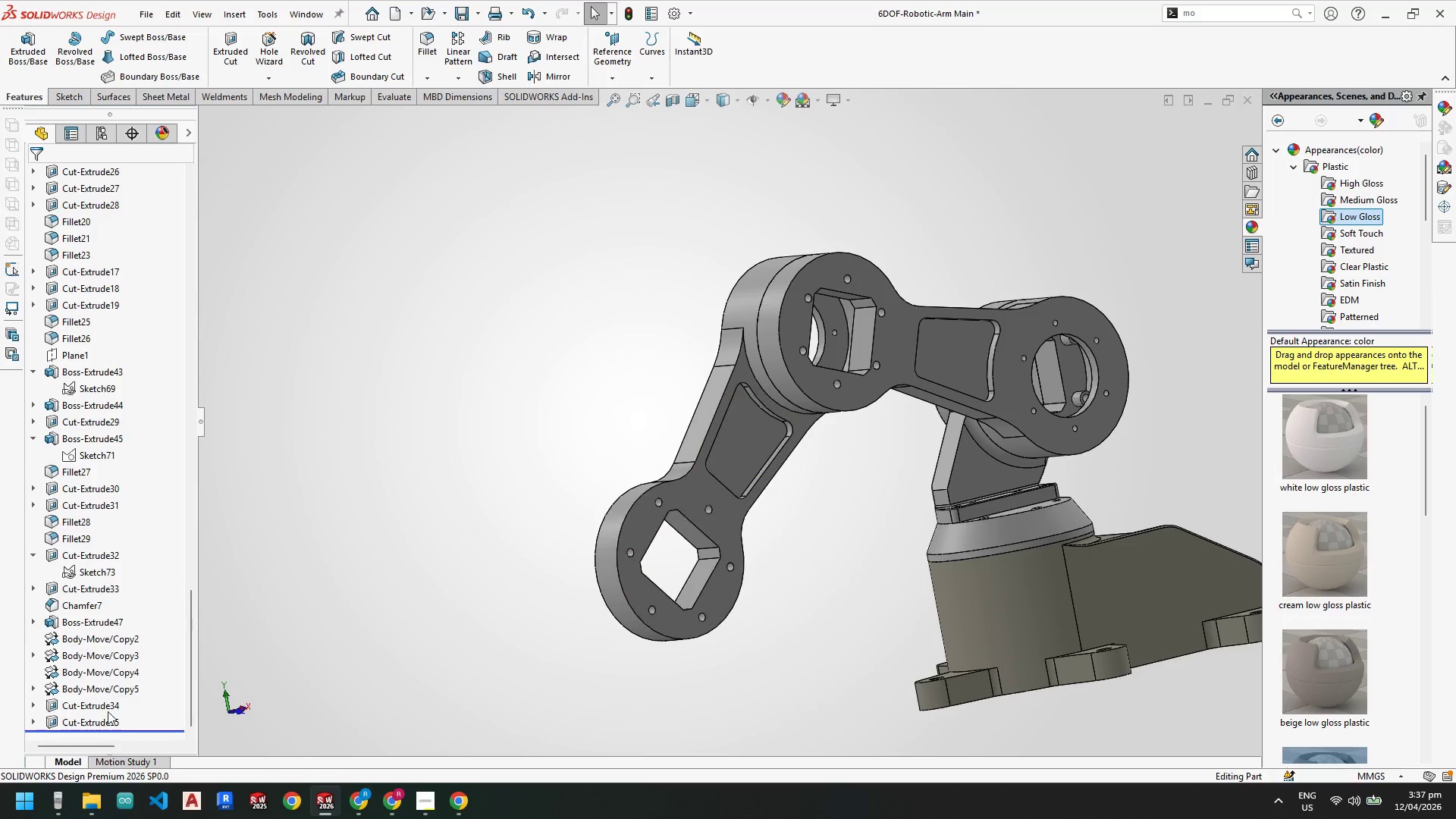 
left_click([96, 723])
 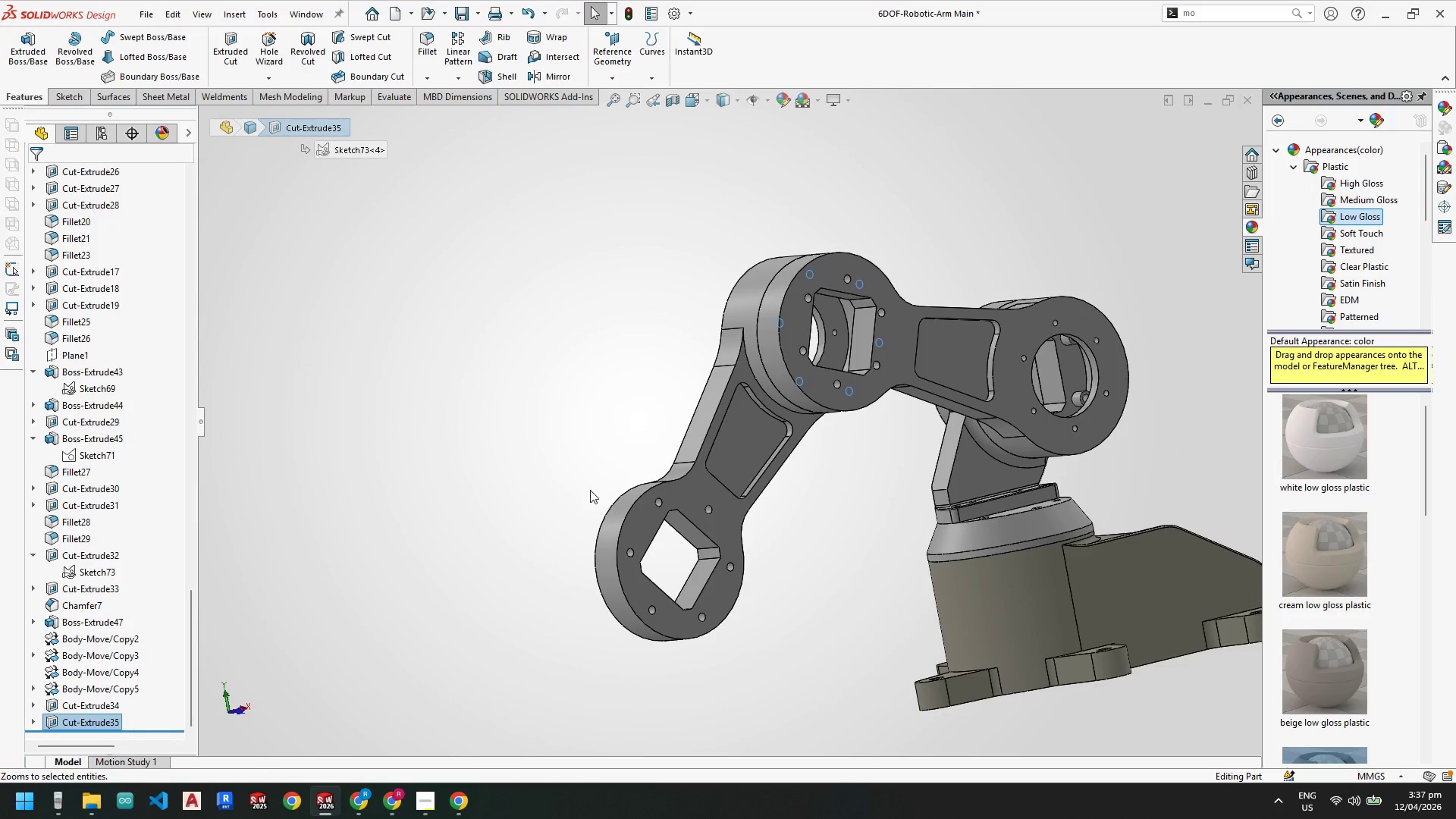 
scroll: coordinate [739, 374], scroll_direction: down, amount: 1.0
 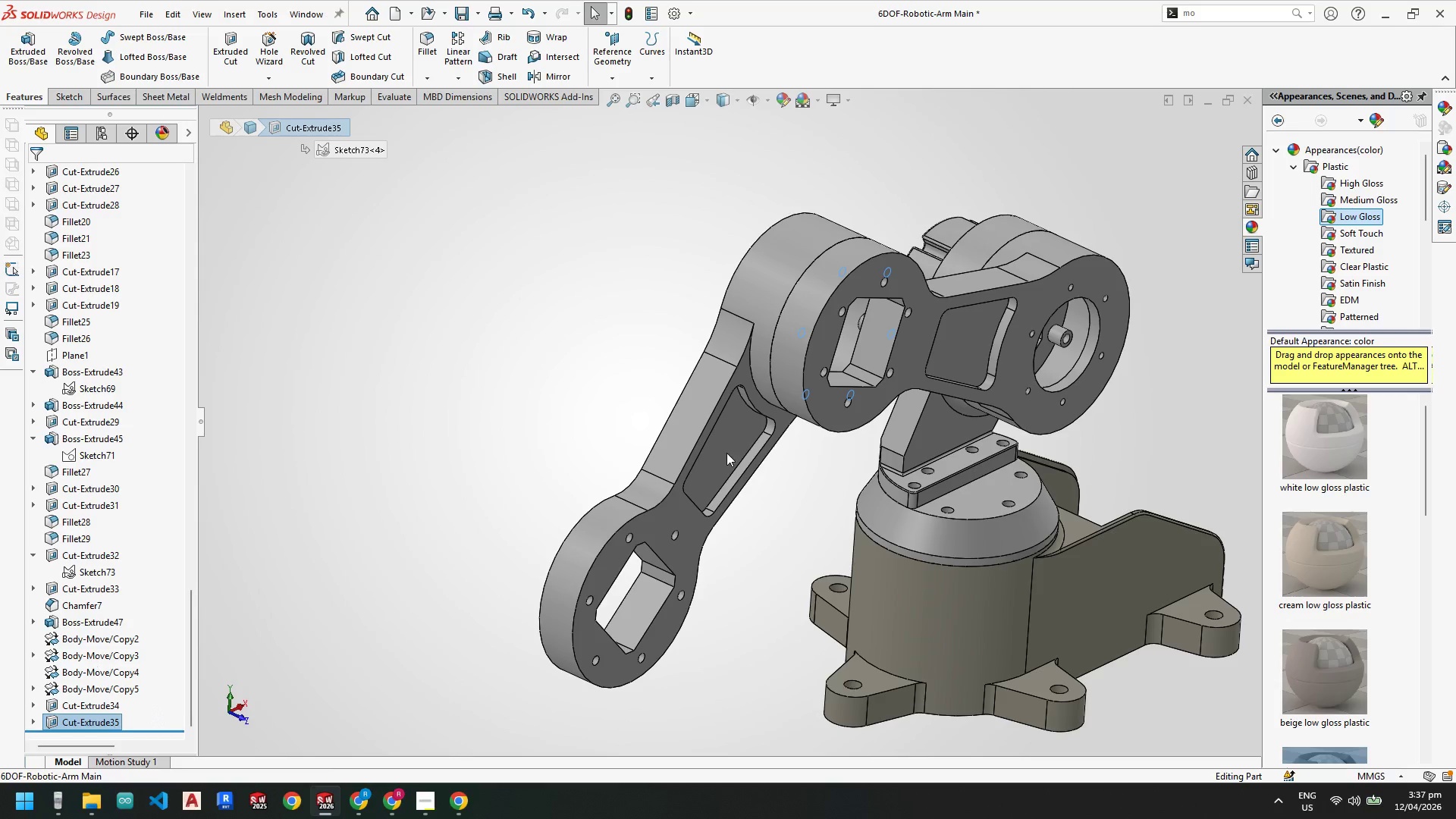 
key(Escape)
 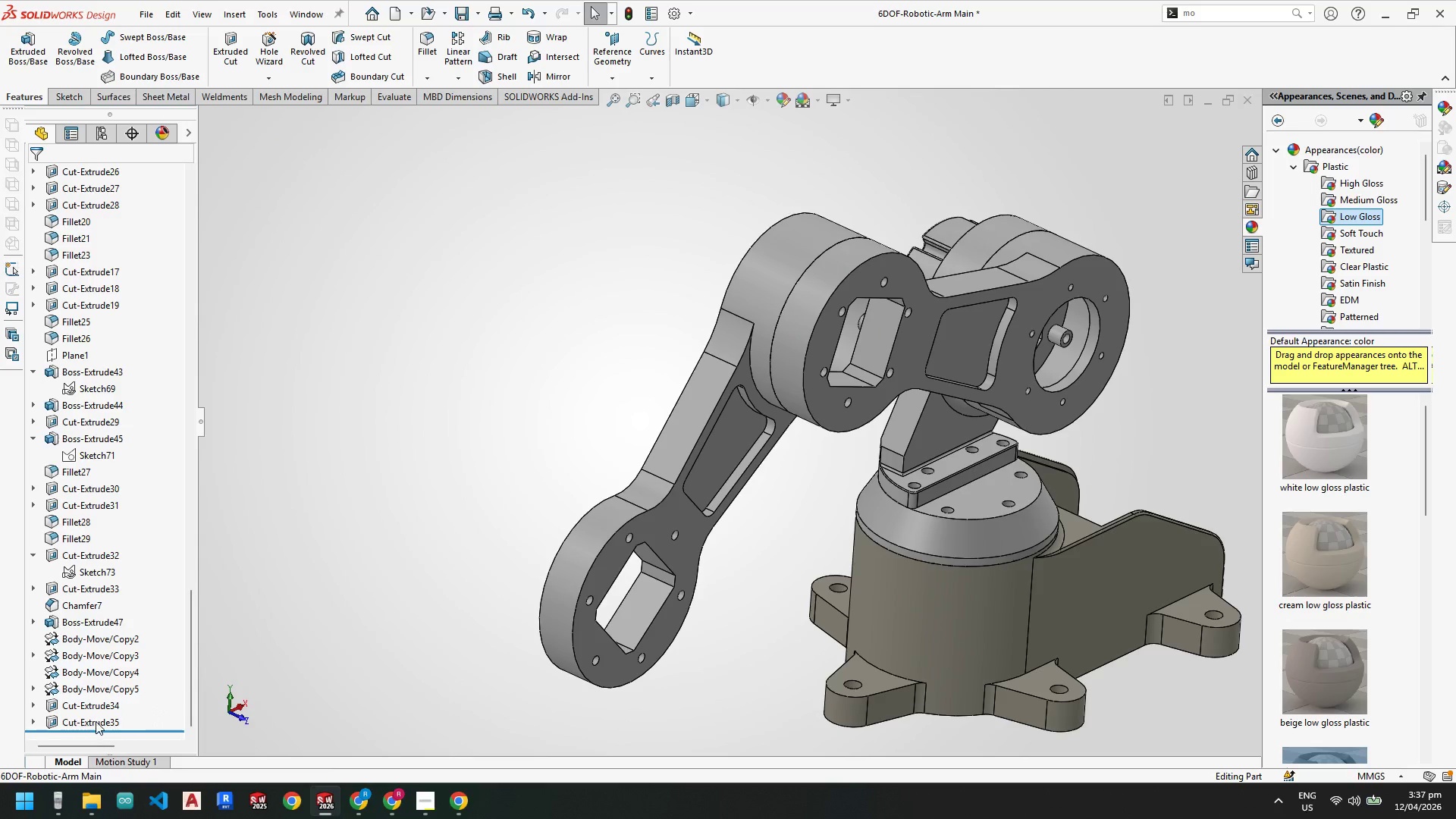 
left_click_drag(start_coordinate=[97, 724], to_coordinate=[76, 626])
 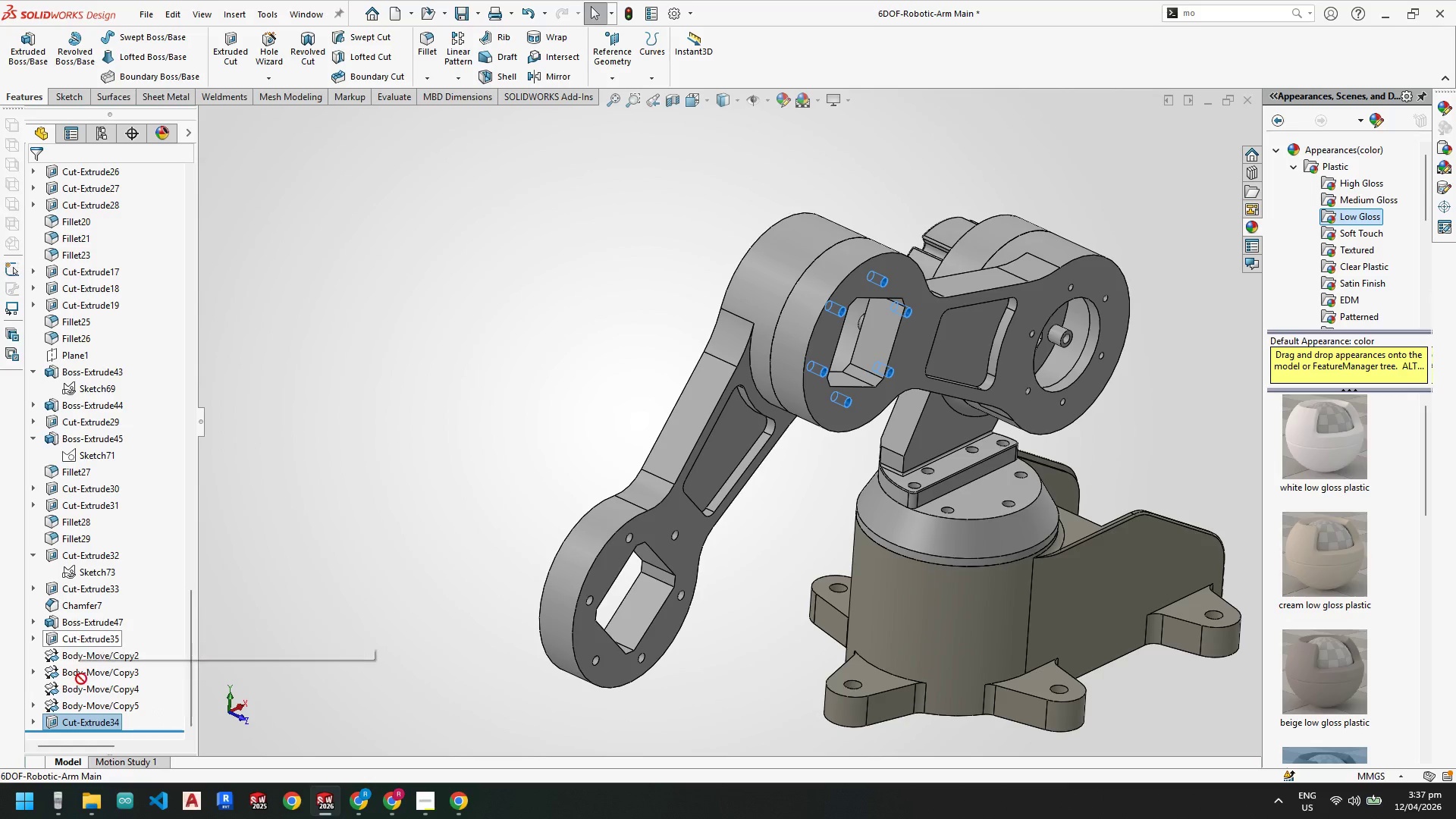 
key(Escape)
 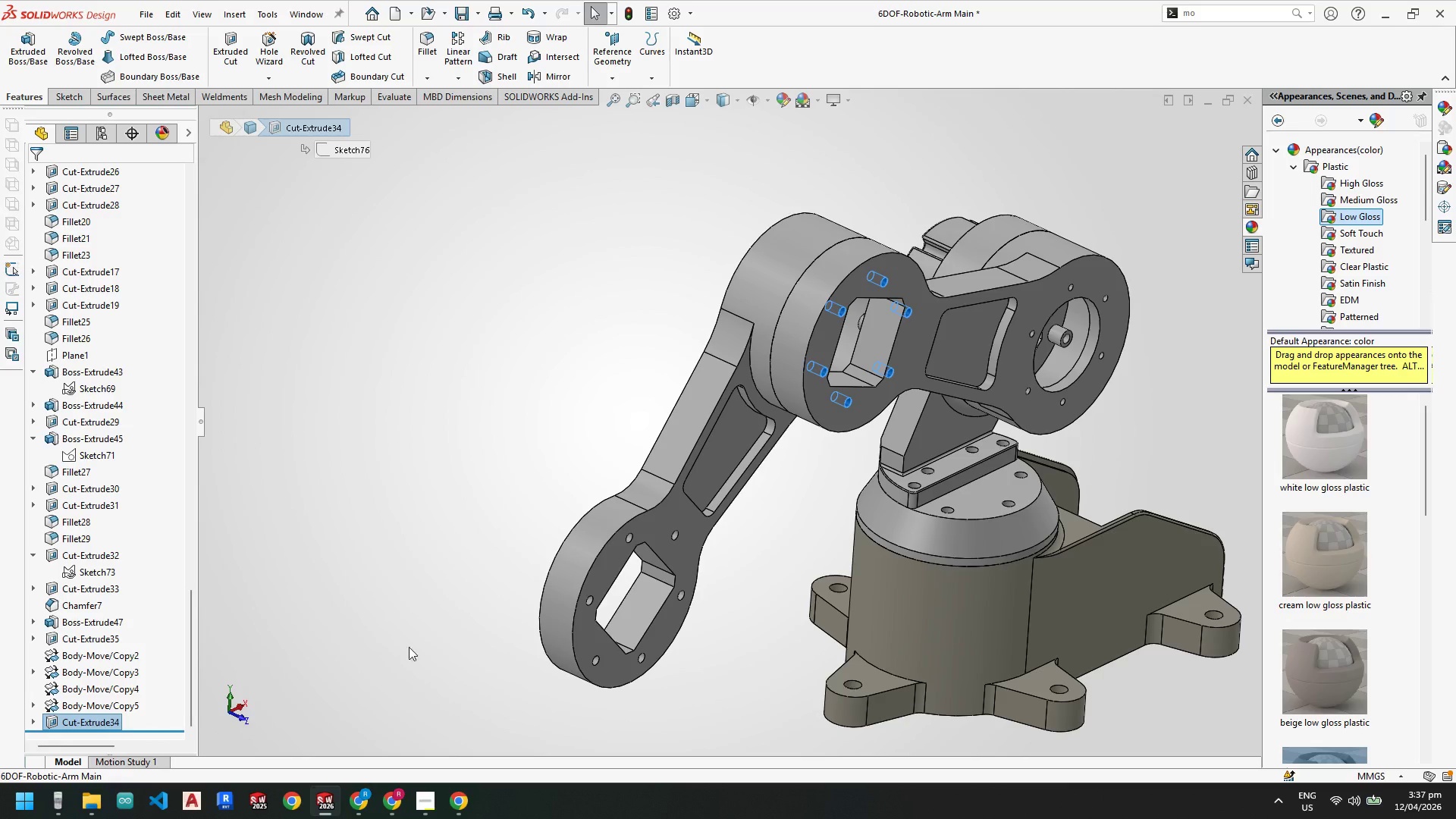 
key(Escape)
 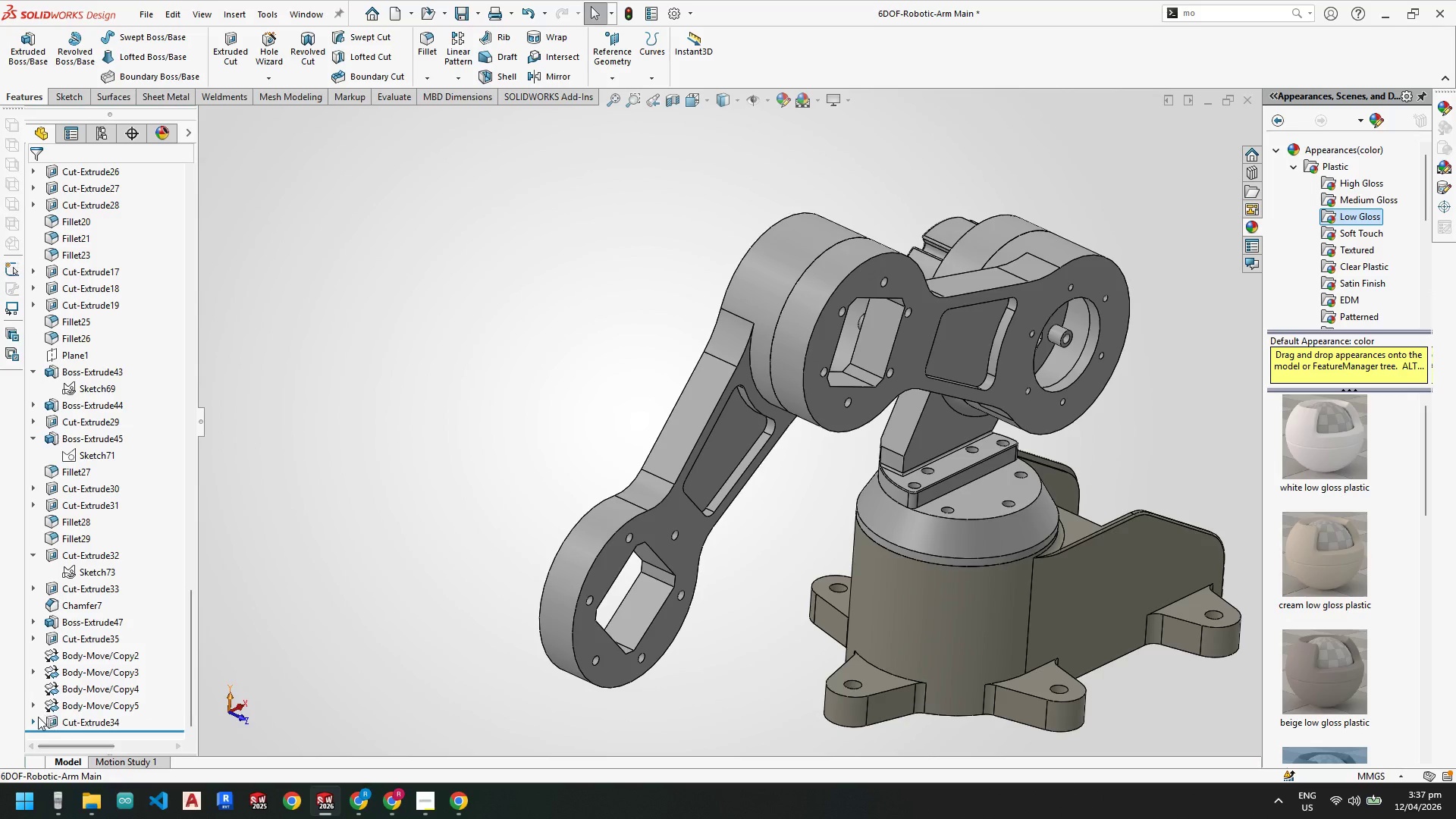 
left_click([38, 719])
 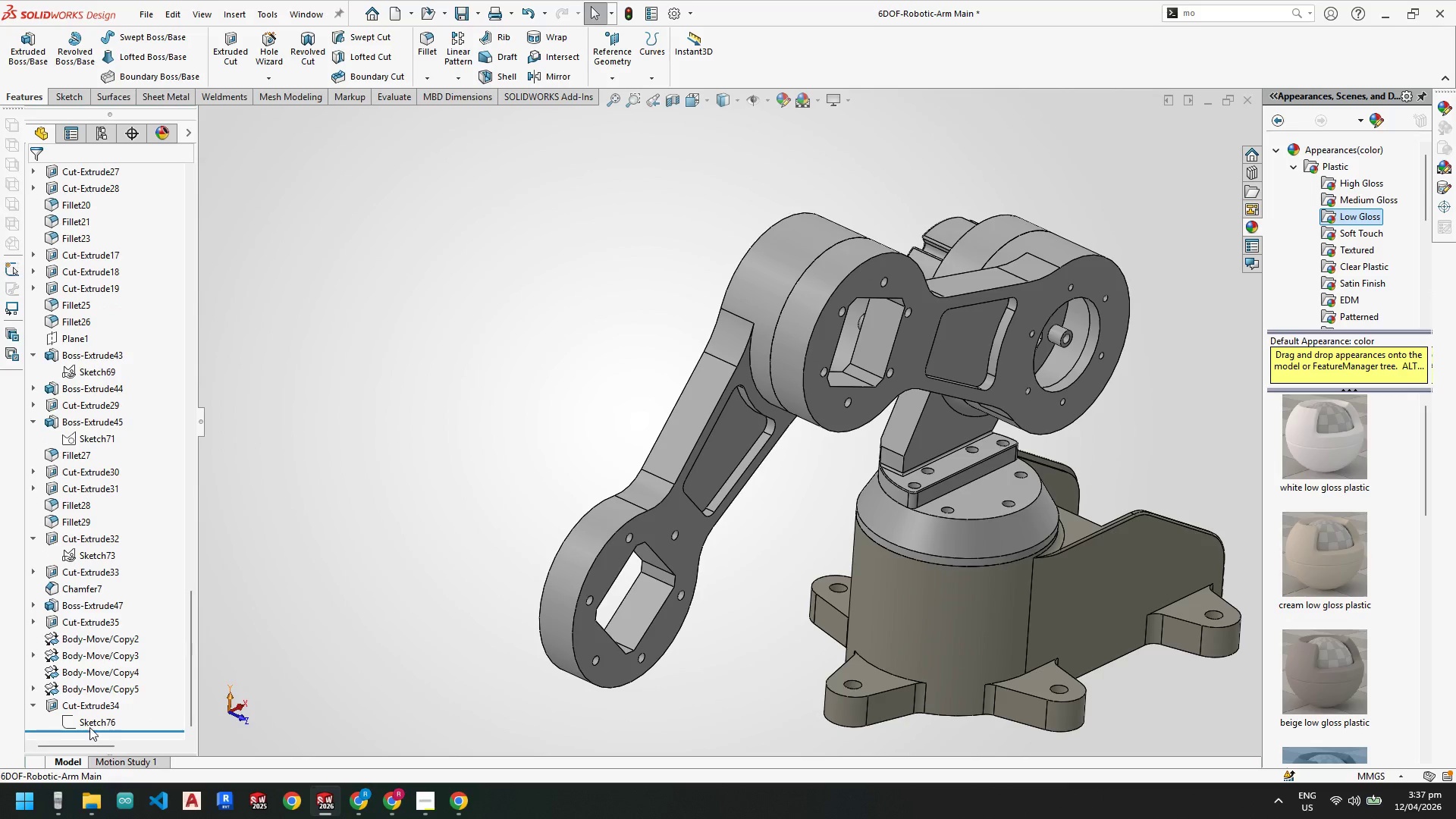 
mouse_move([115, 724])
 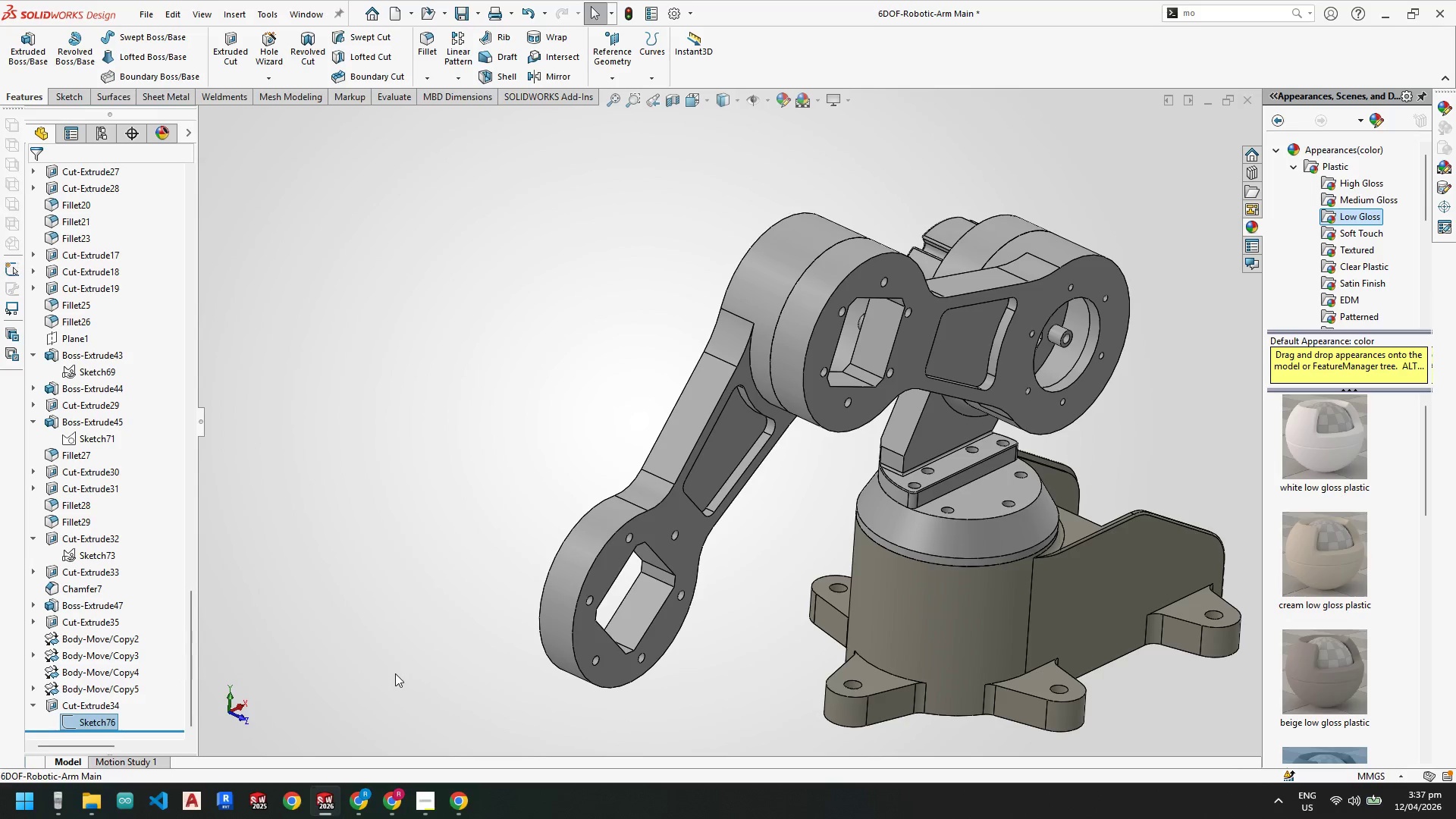 
left_click_drag(start_coordinate=[395, 673], to_coordinate=[381, 674])
 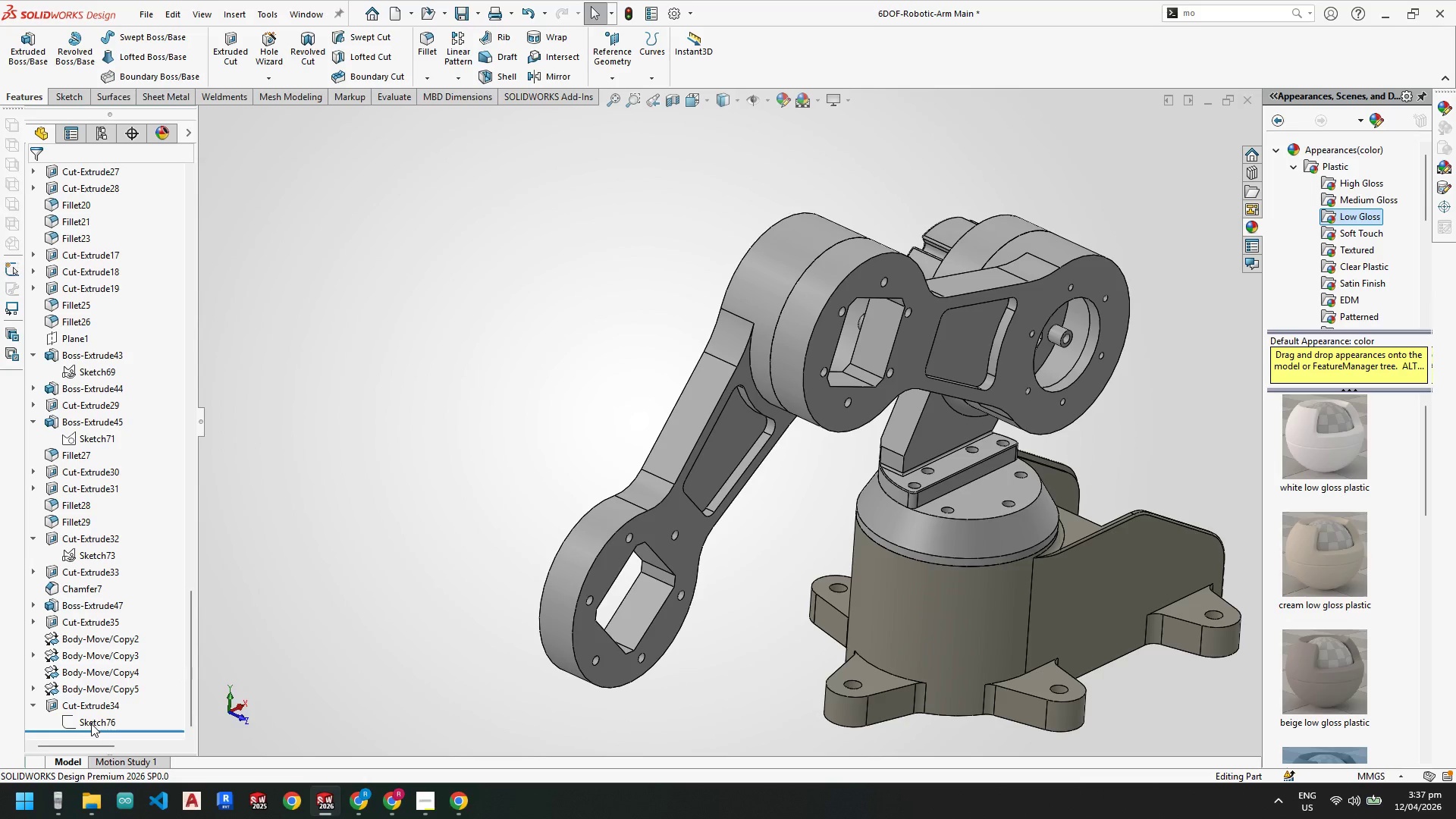 
left_click([91, 723])
 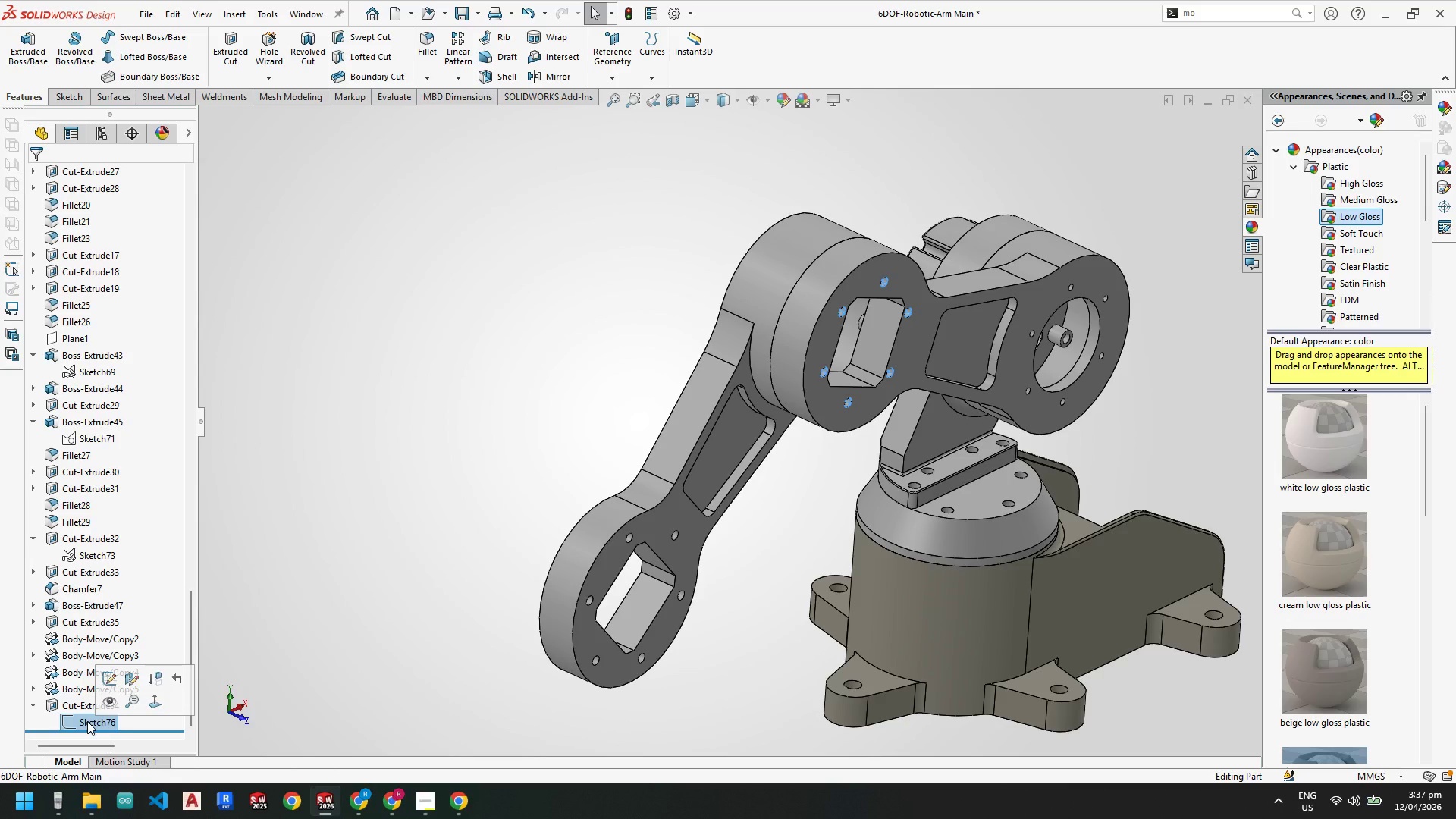 
left_click([68, 703])
 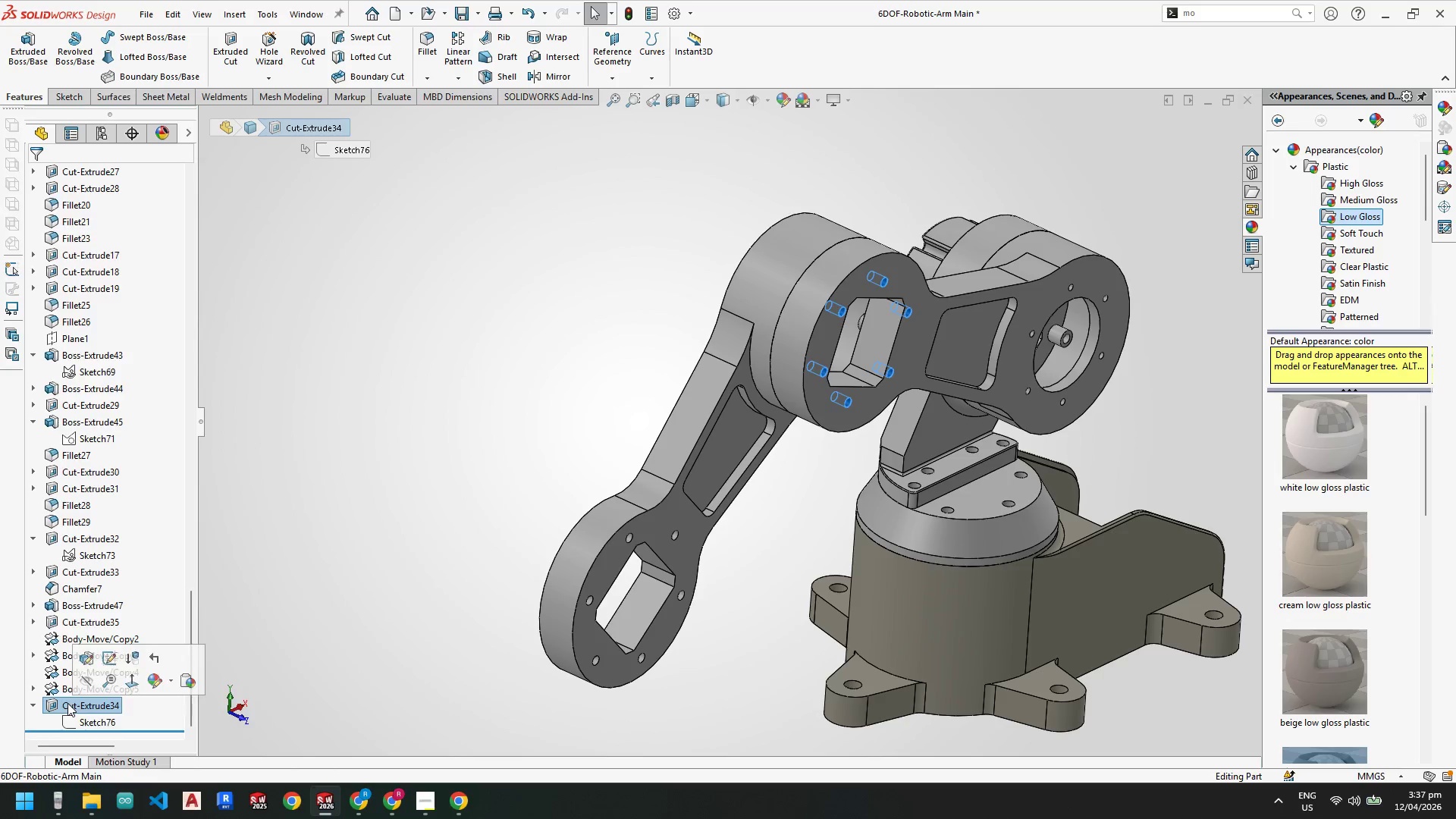 
left_click_drag(start_coordinate=[67, 703], to_coordinate=[68, 720])
 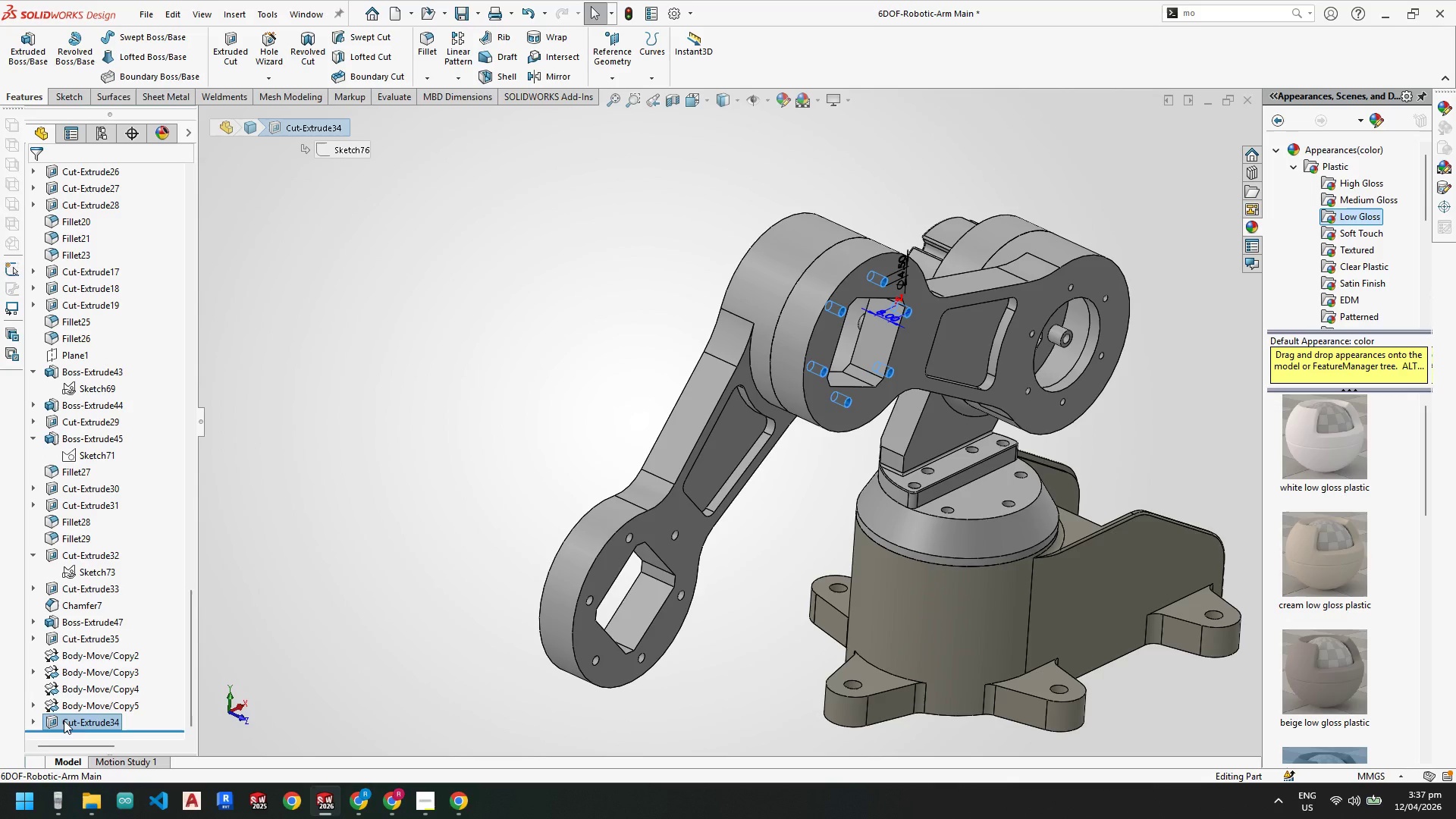 
left_click_drag(start_coordinate=[64, 720], to_coordinate=[69, 661])
 